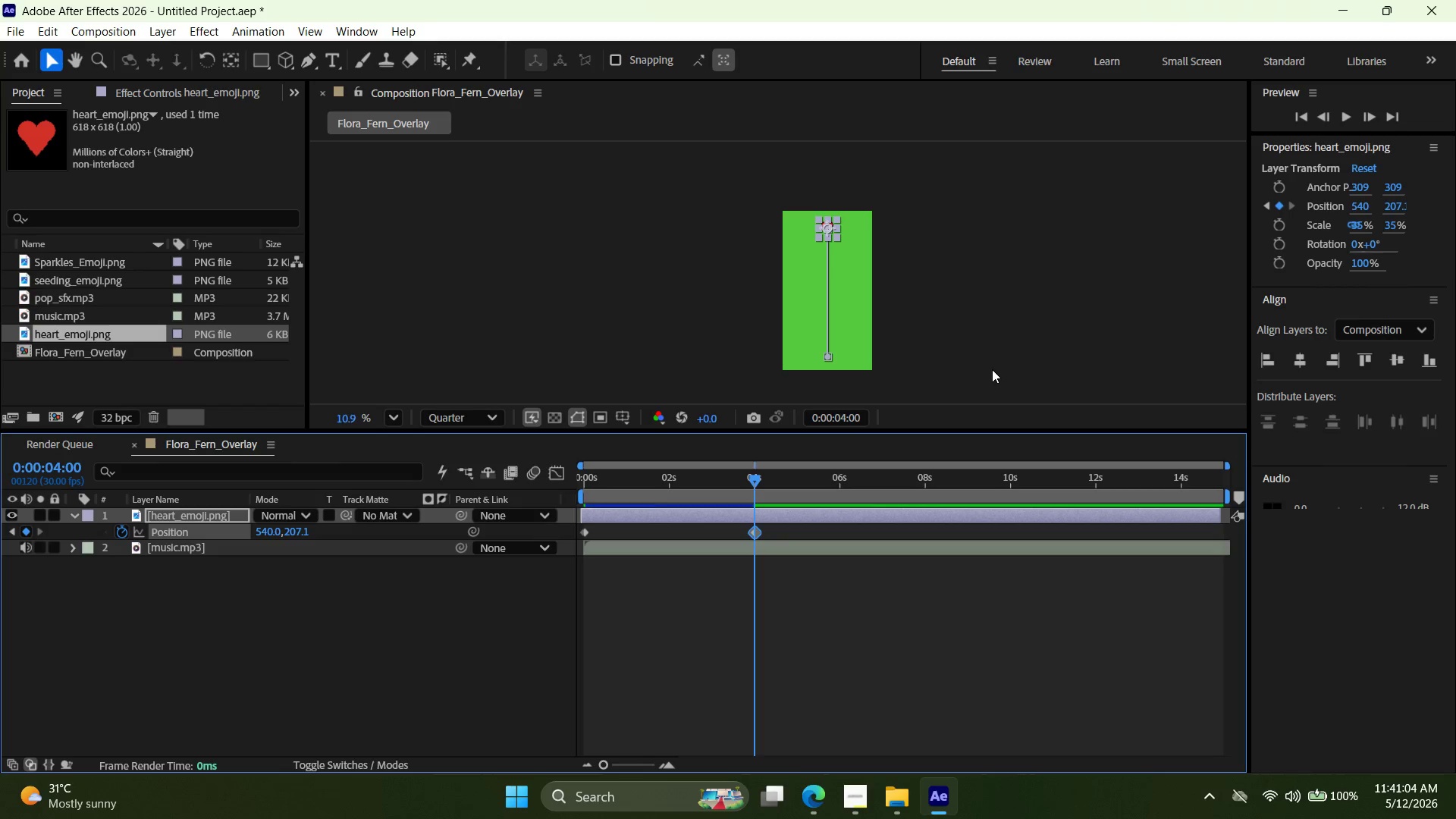 
key(Control+Z)
 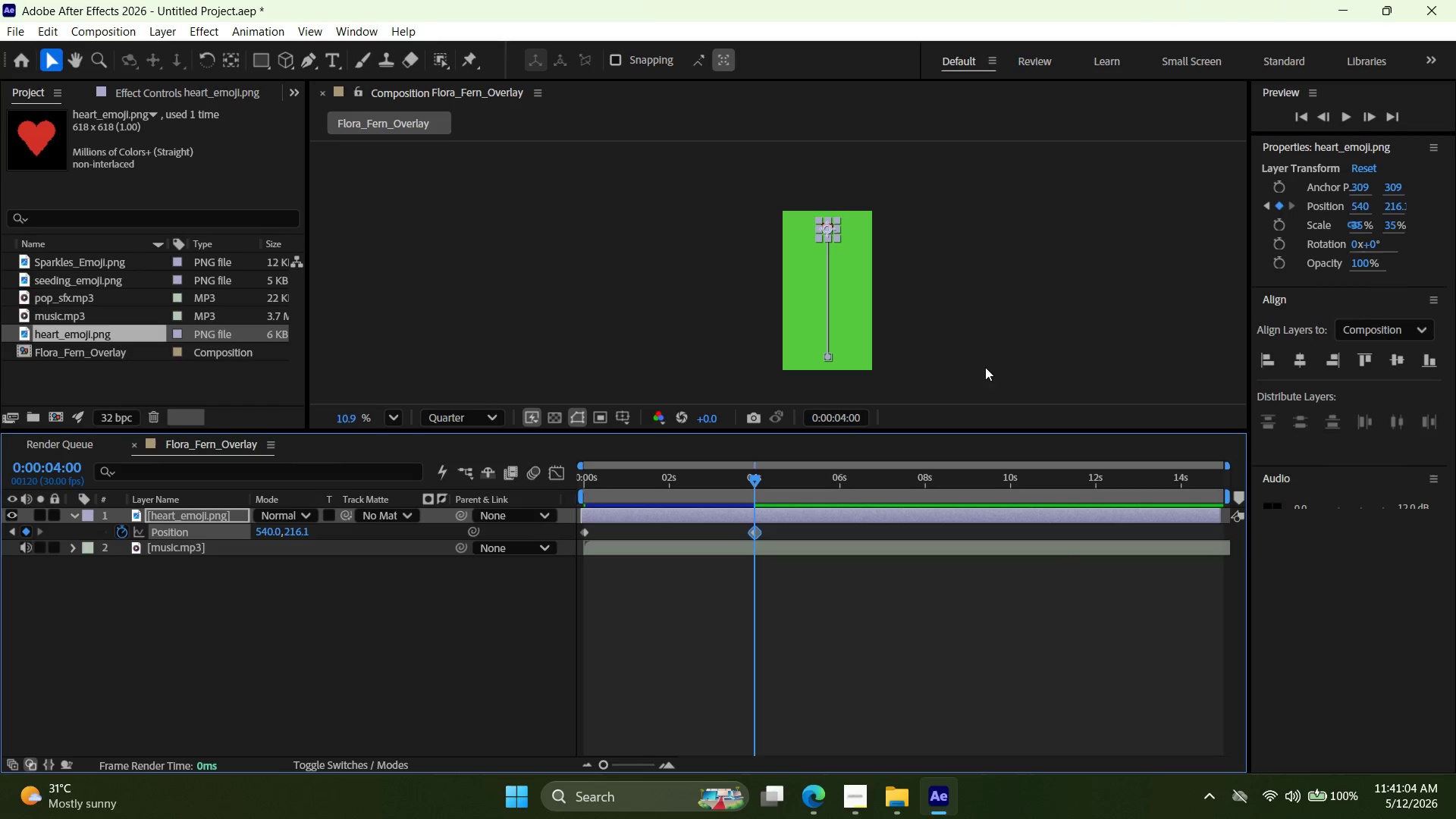 
key(Control+Z)
 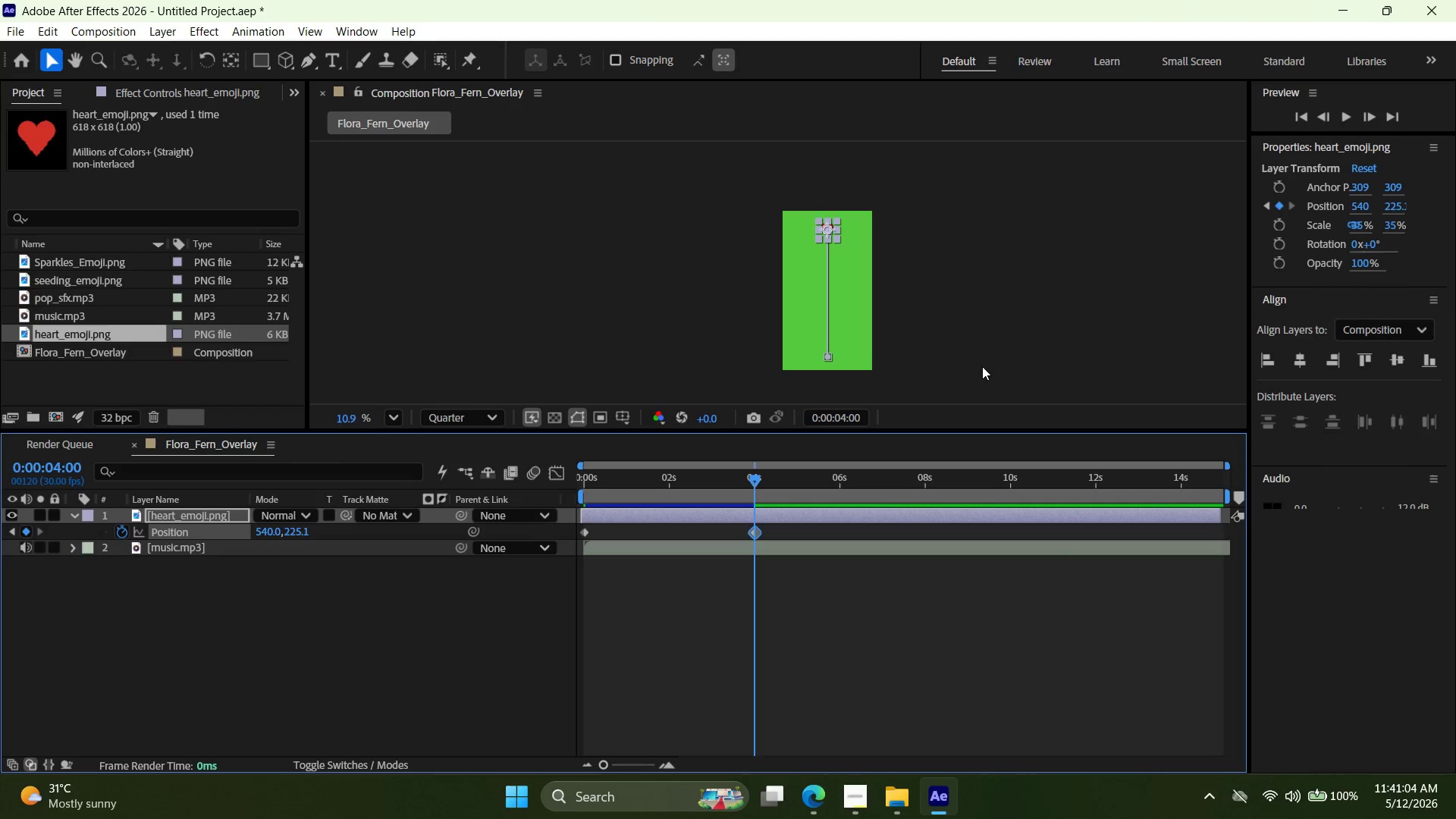 
key(Control+Z)
 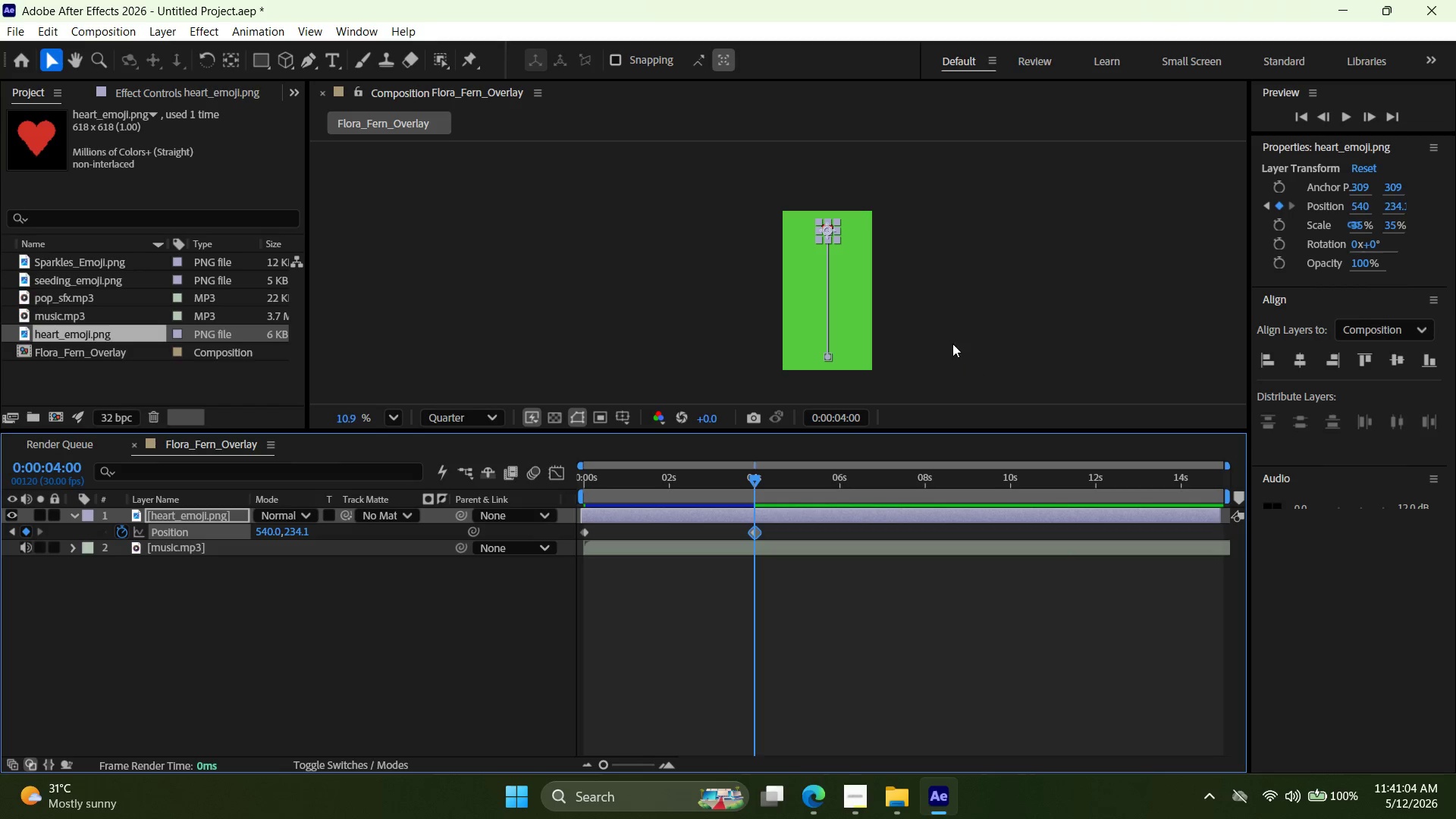 
key(Control+Z)
 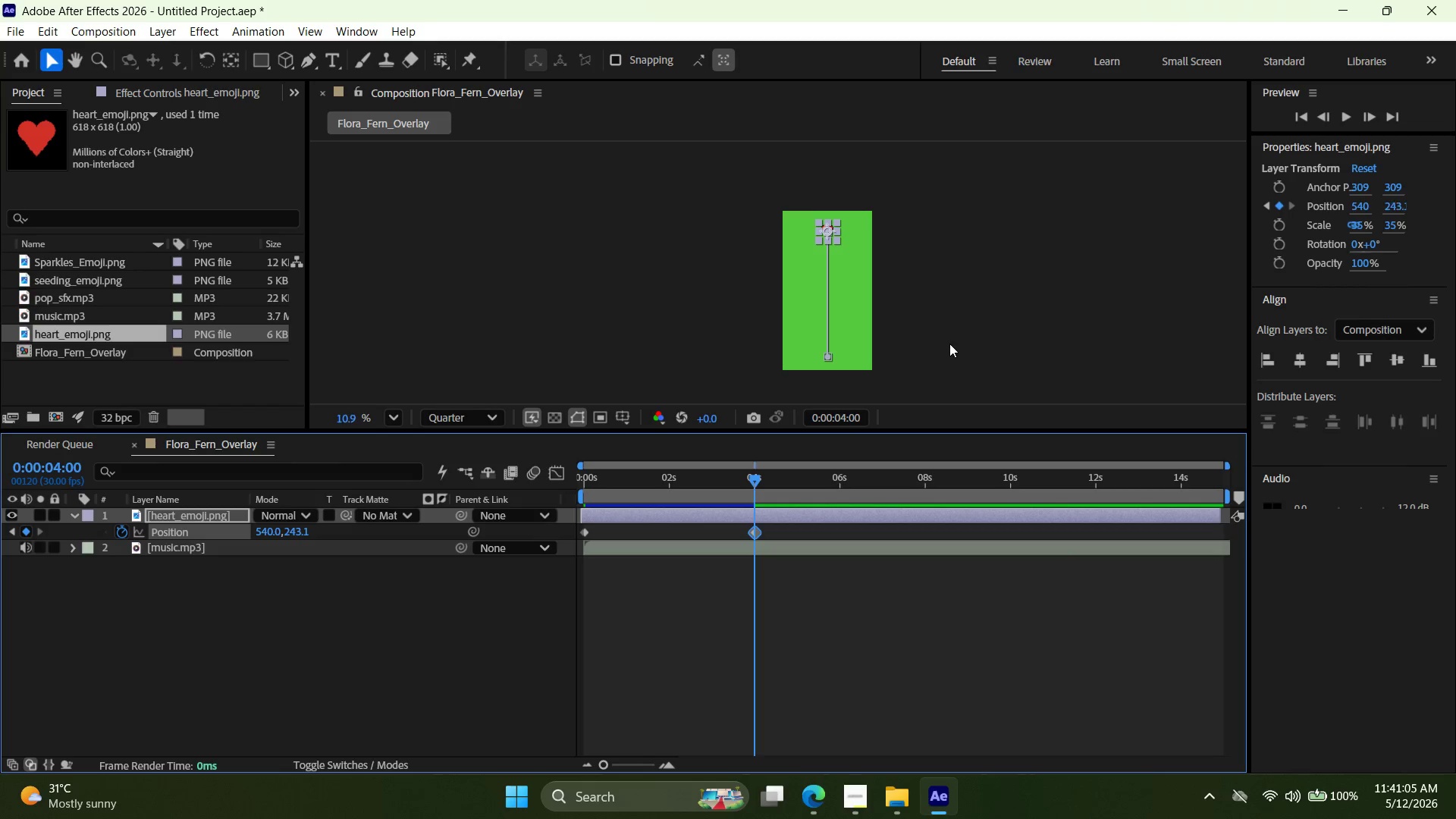 
key(Control+Z)
 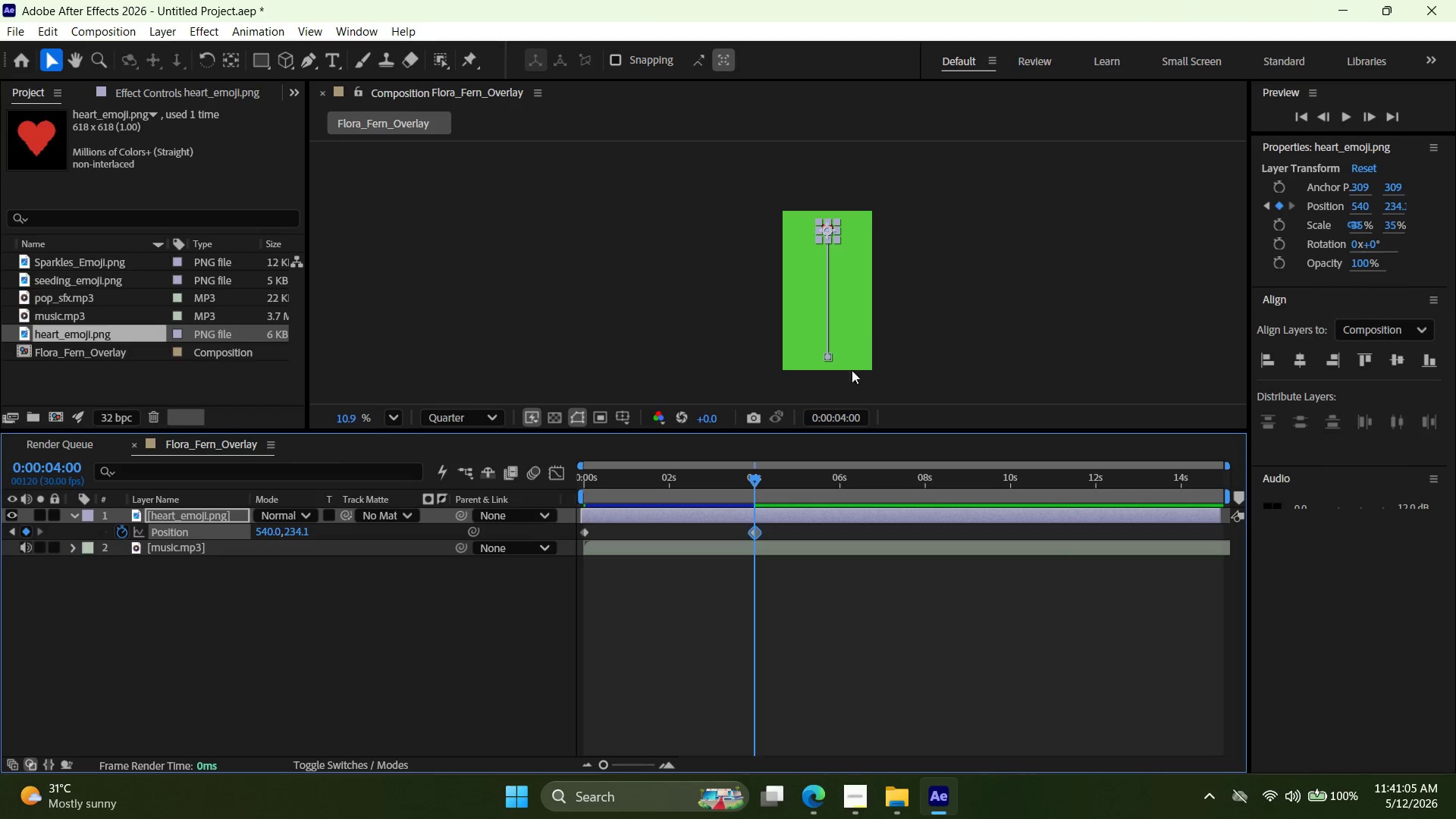 
left_click([927, 325])
 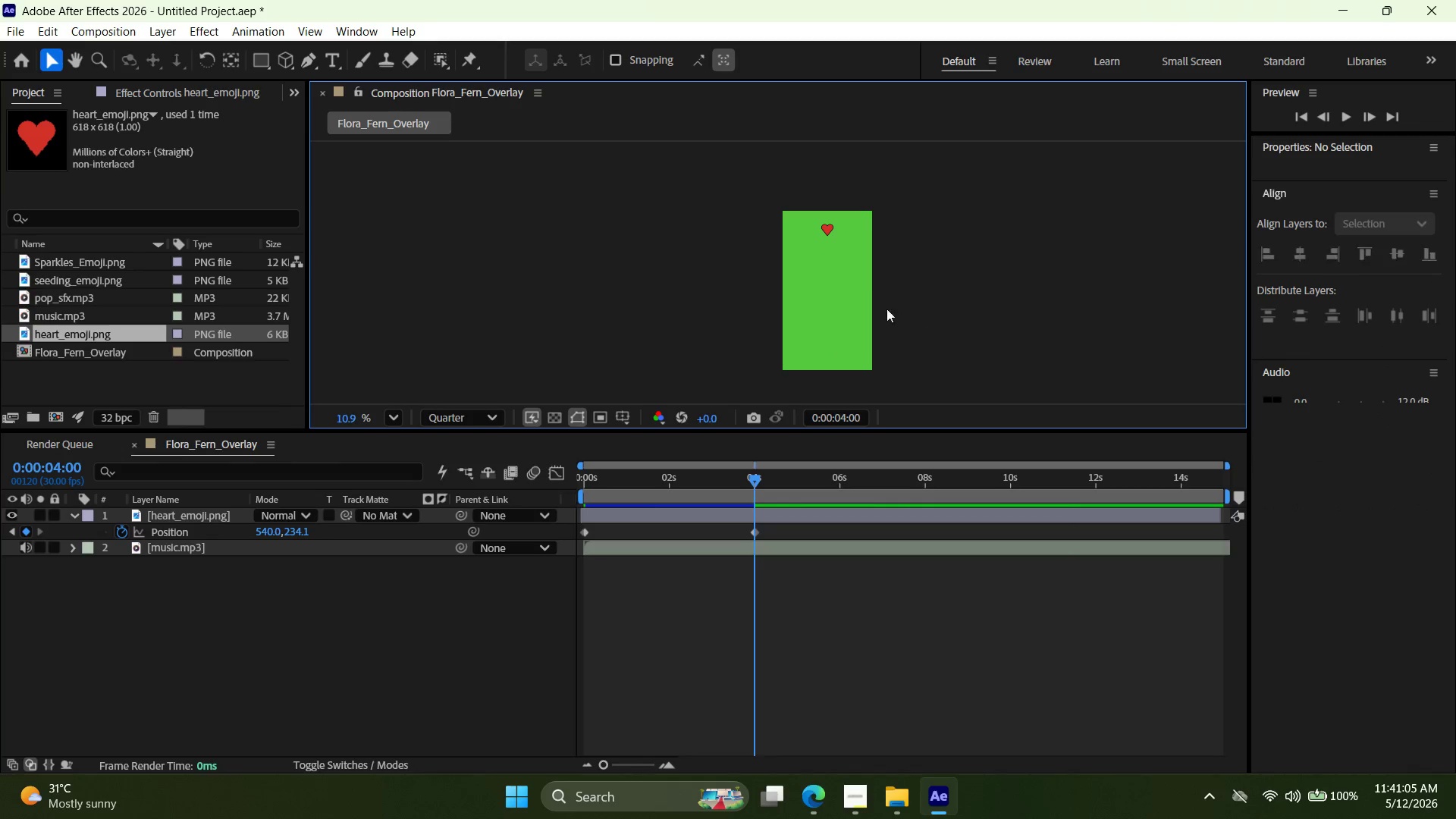 
key(Control+Z)
 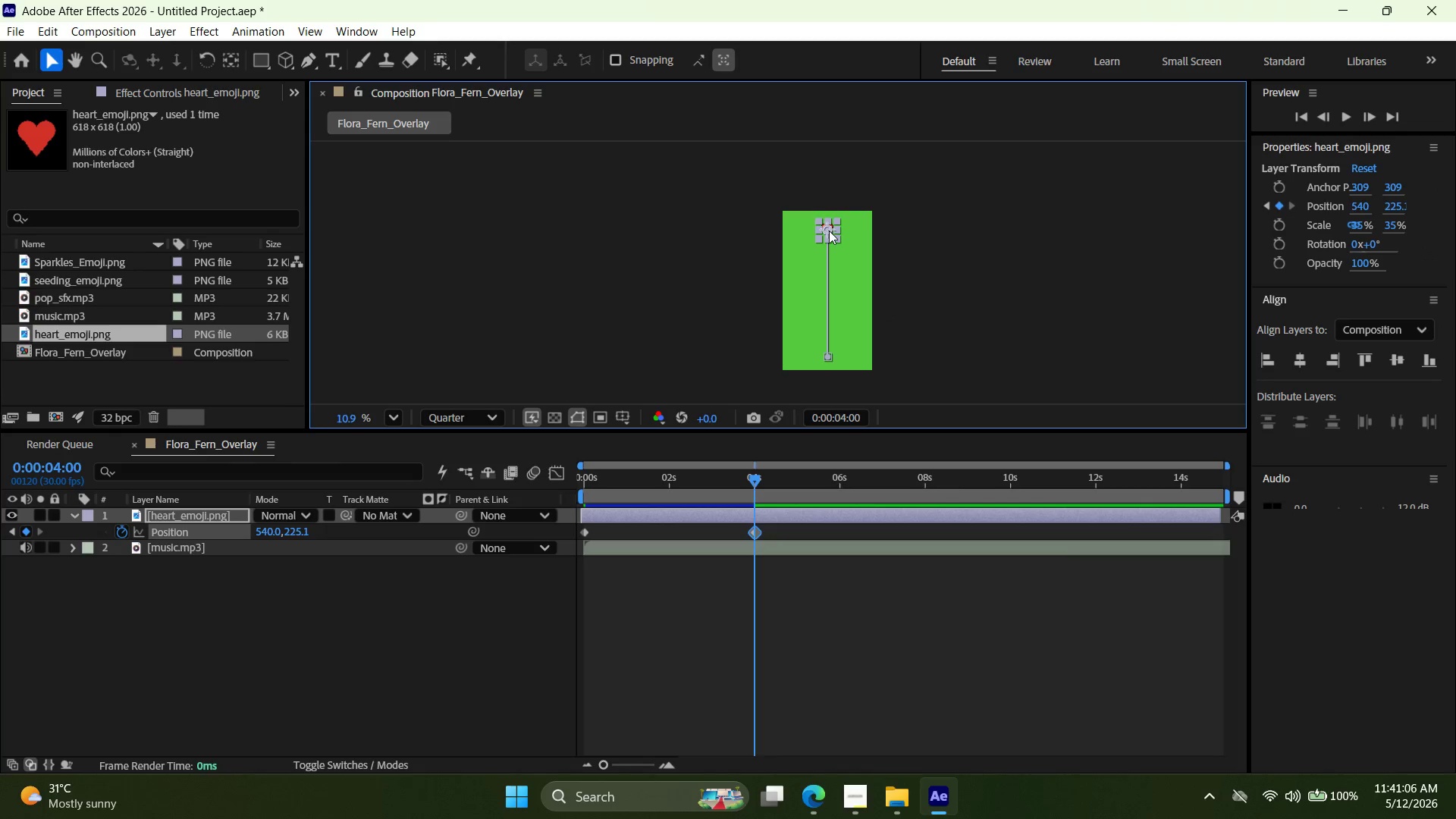 
key(Control+Z)
 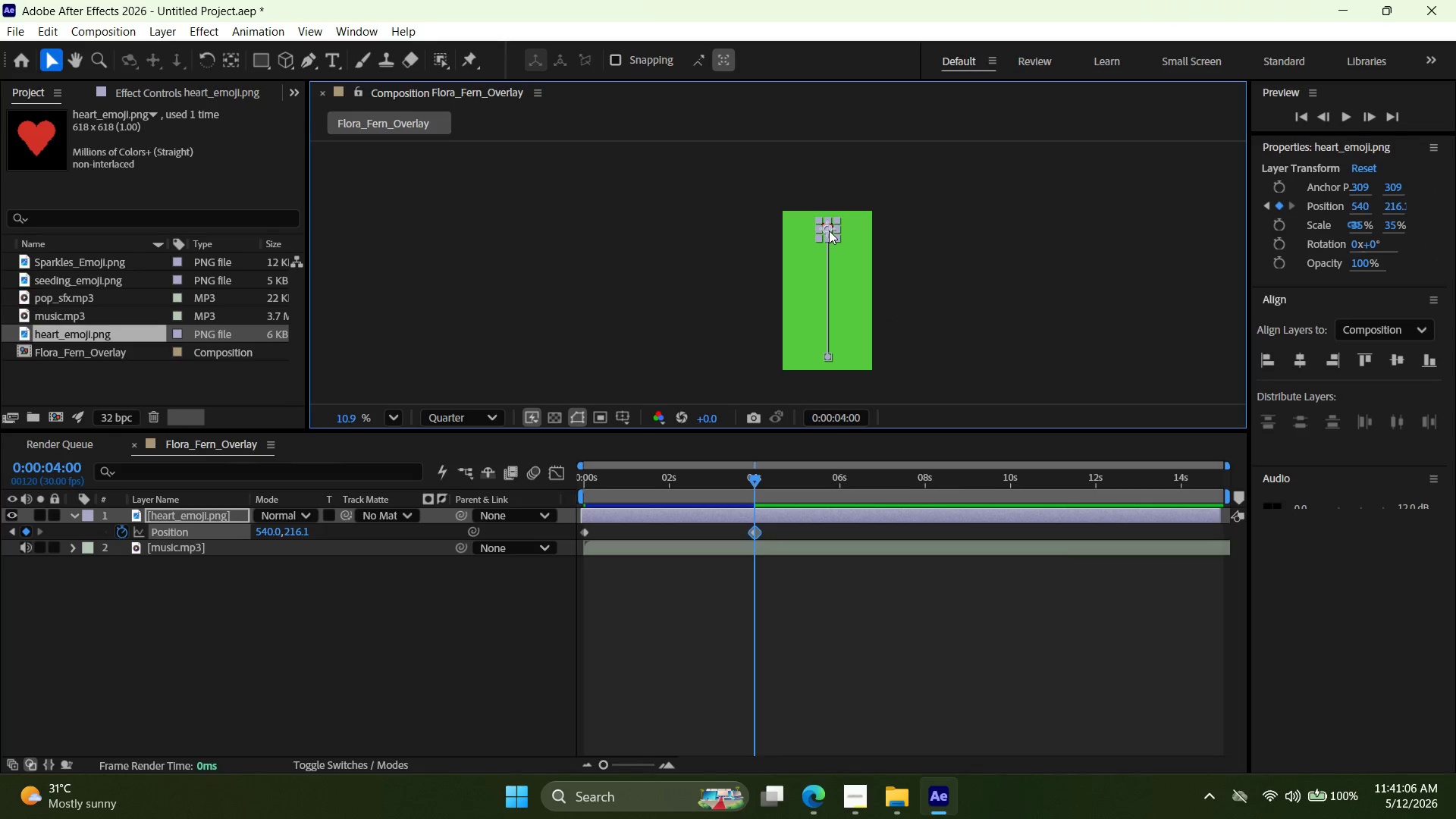 
key(Control+Z)
 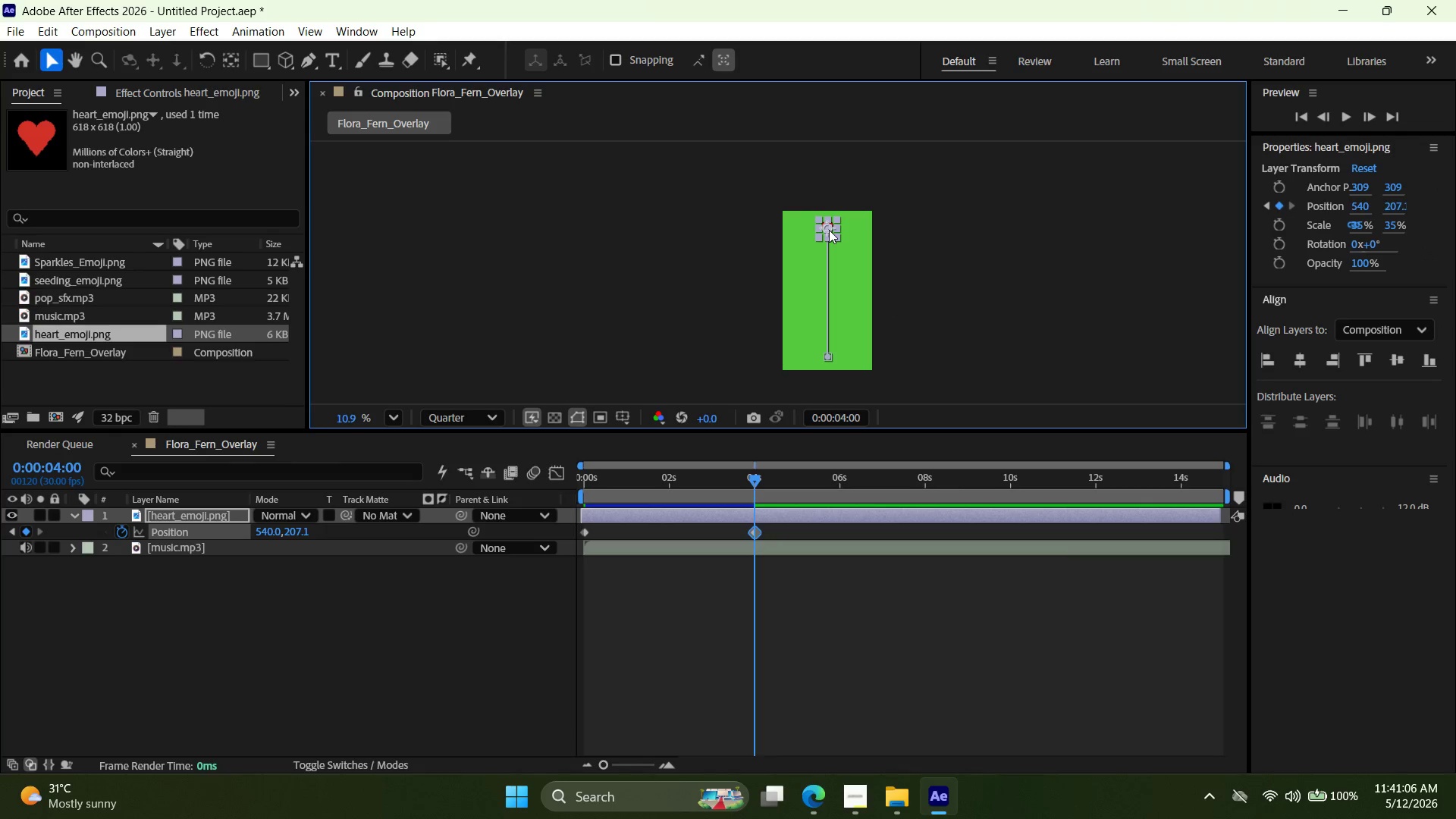 
key(Control+Z)
 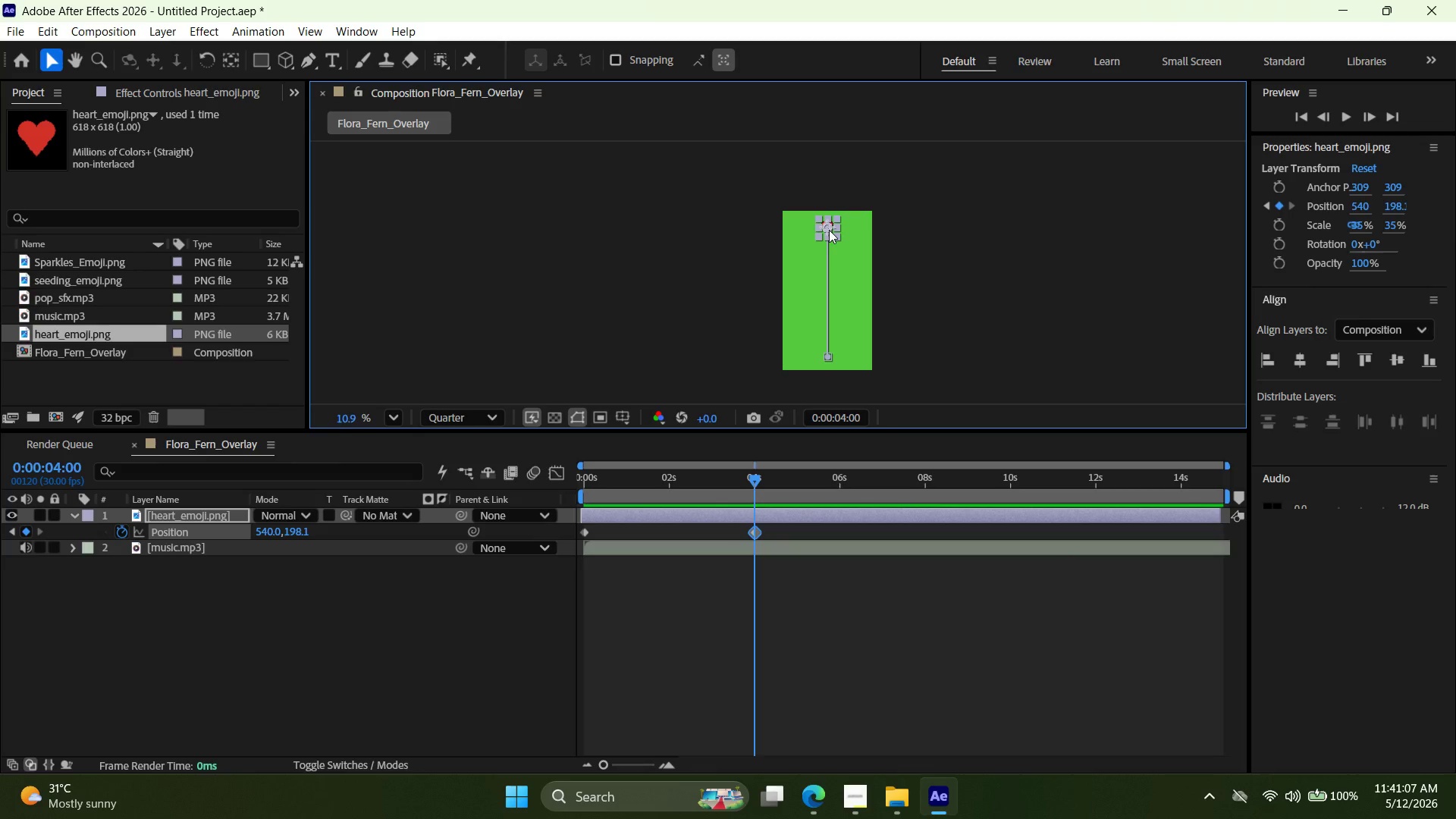 
key(Delete)
 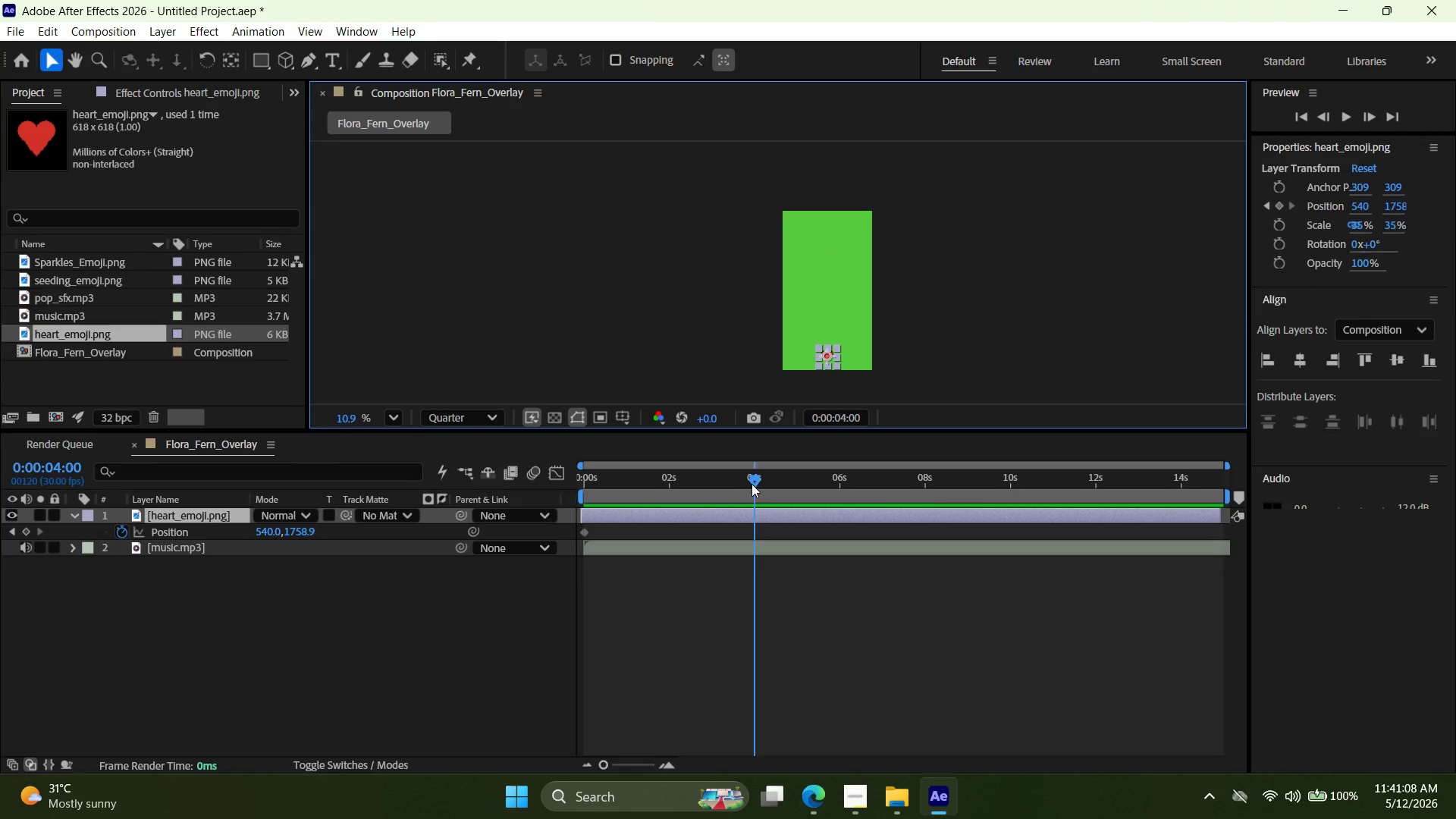 
left_click_drag(start_coordinate=[752, 484], to_coordinate=[560, 482])
 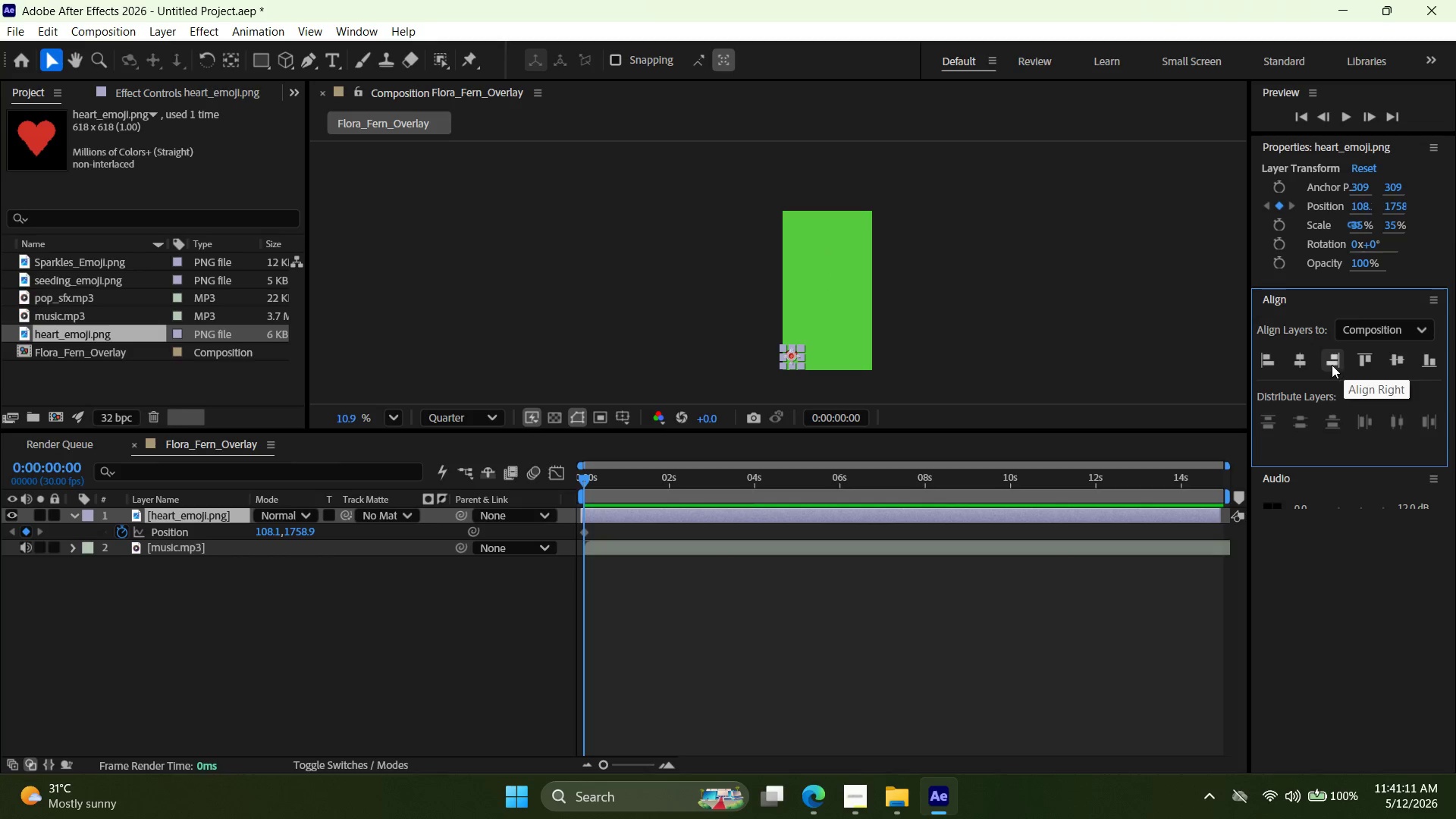 
hold_key(key=ArrowRight, duration=1.02)
 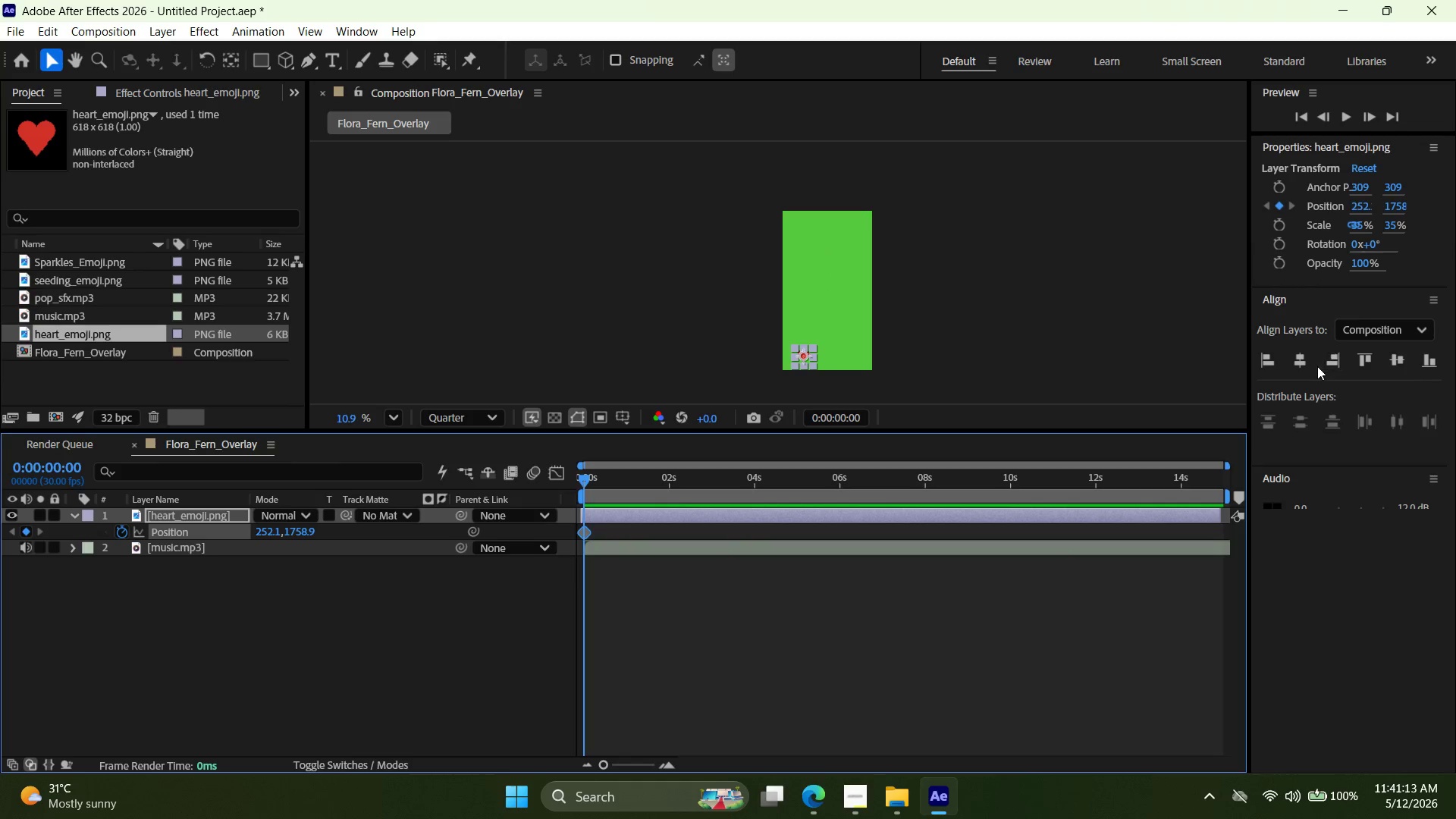 
key(ArrowLeft)
 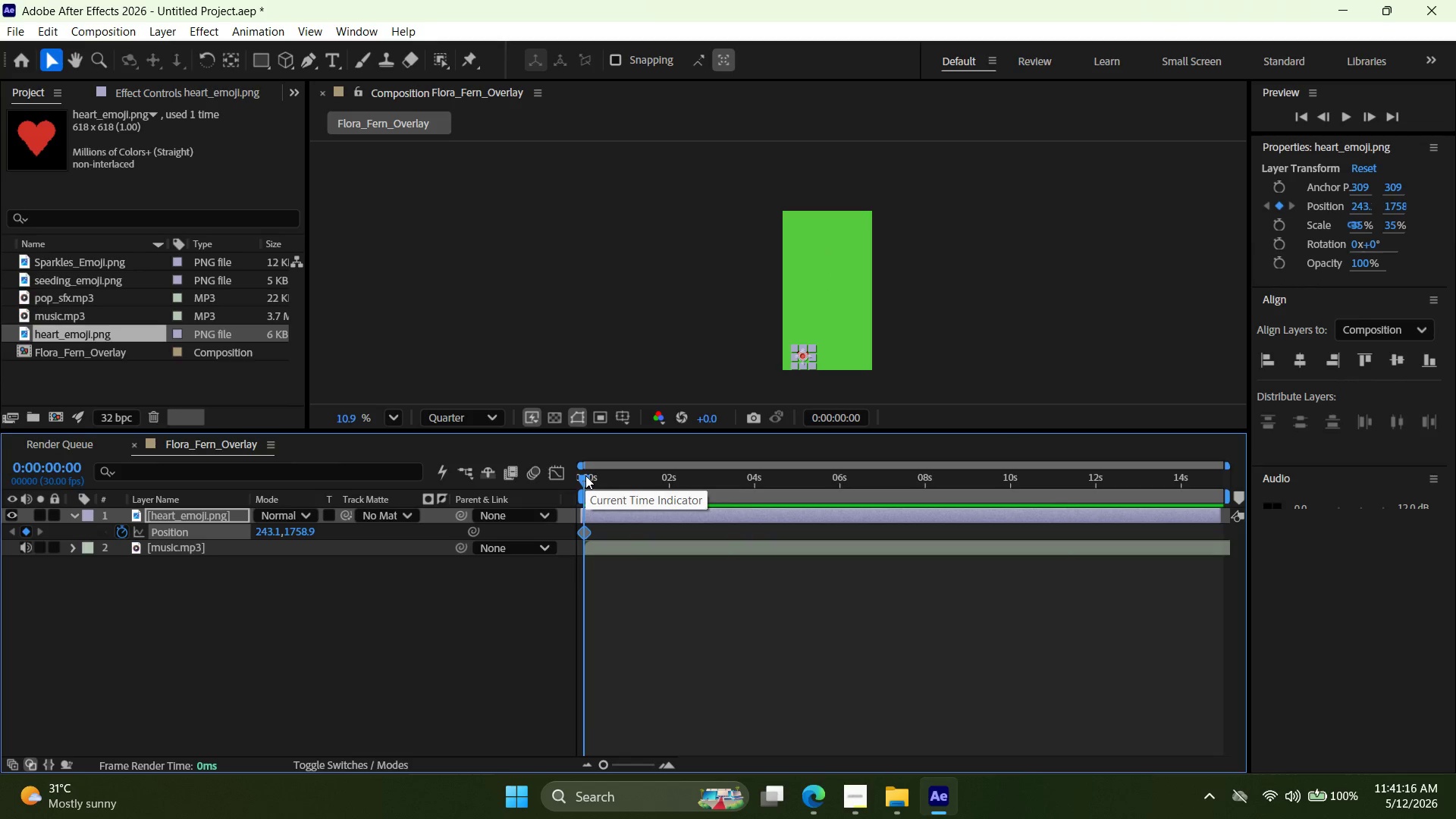 
left_click_drag(start_coordinate=[585, 475], to_coordinate=[756, 502])
 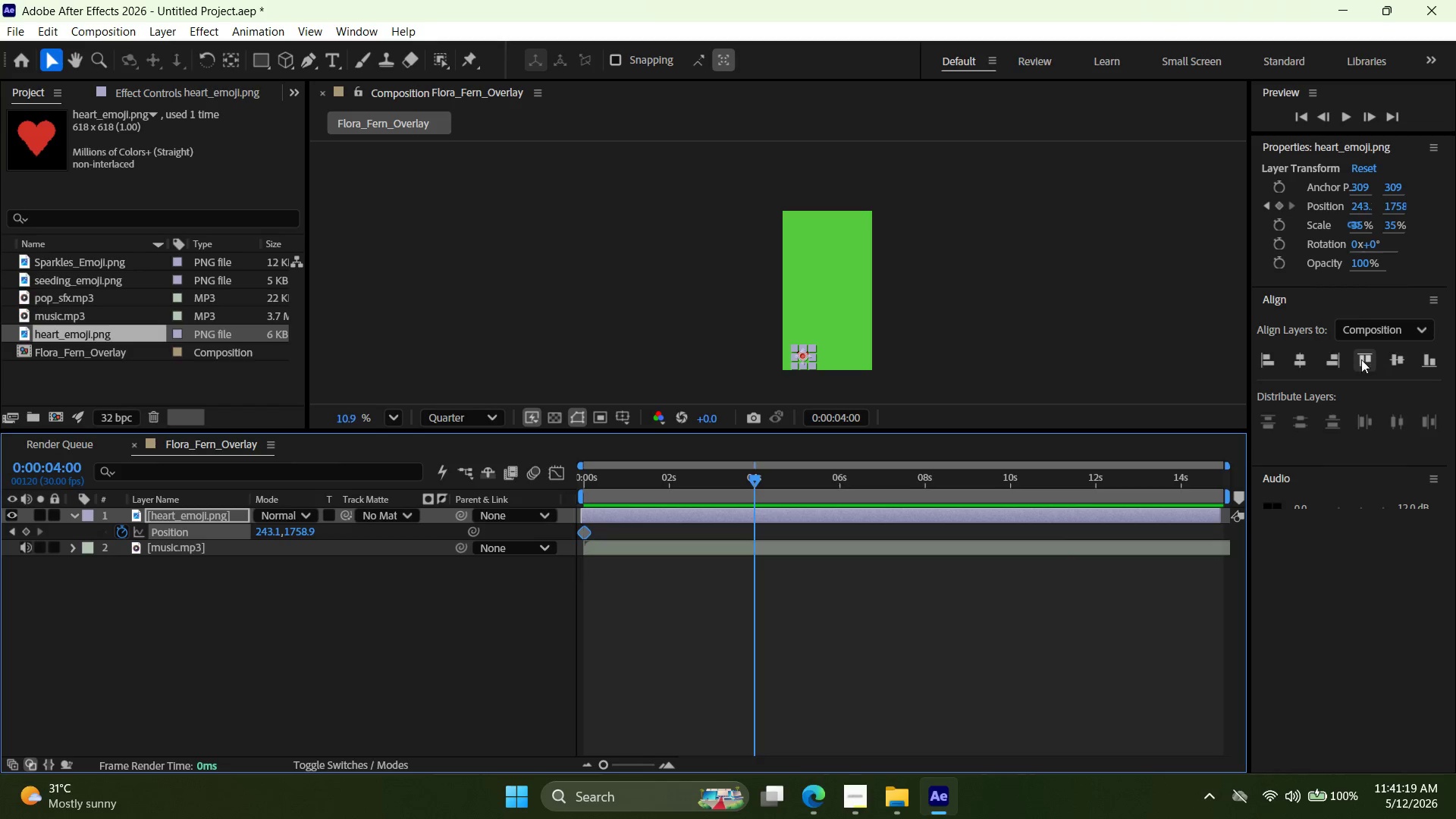 
left_click([1357, 359])
 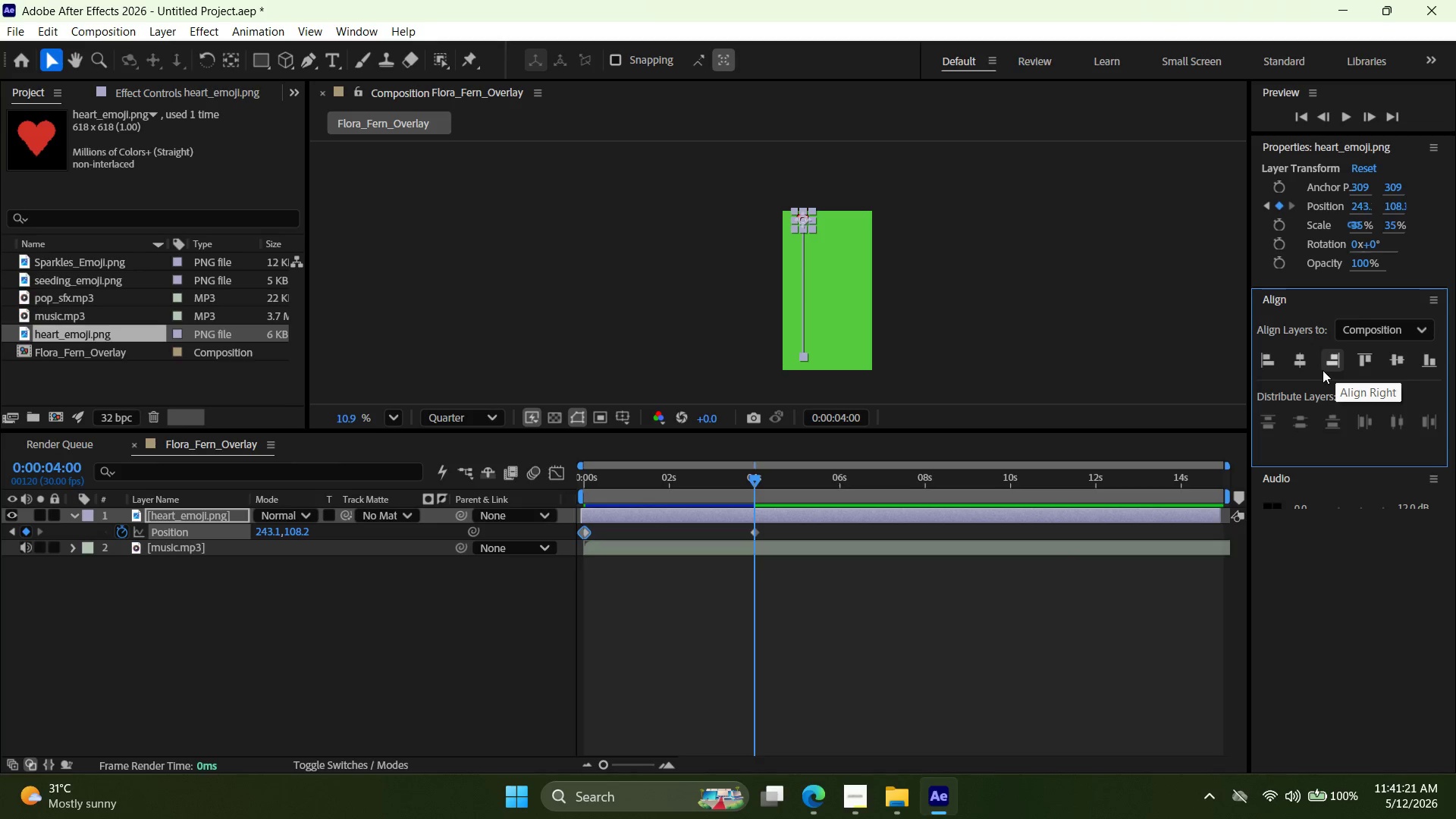 
hold_key(key=ArrowDown, duration=0.72)
 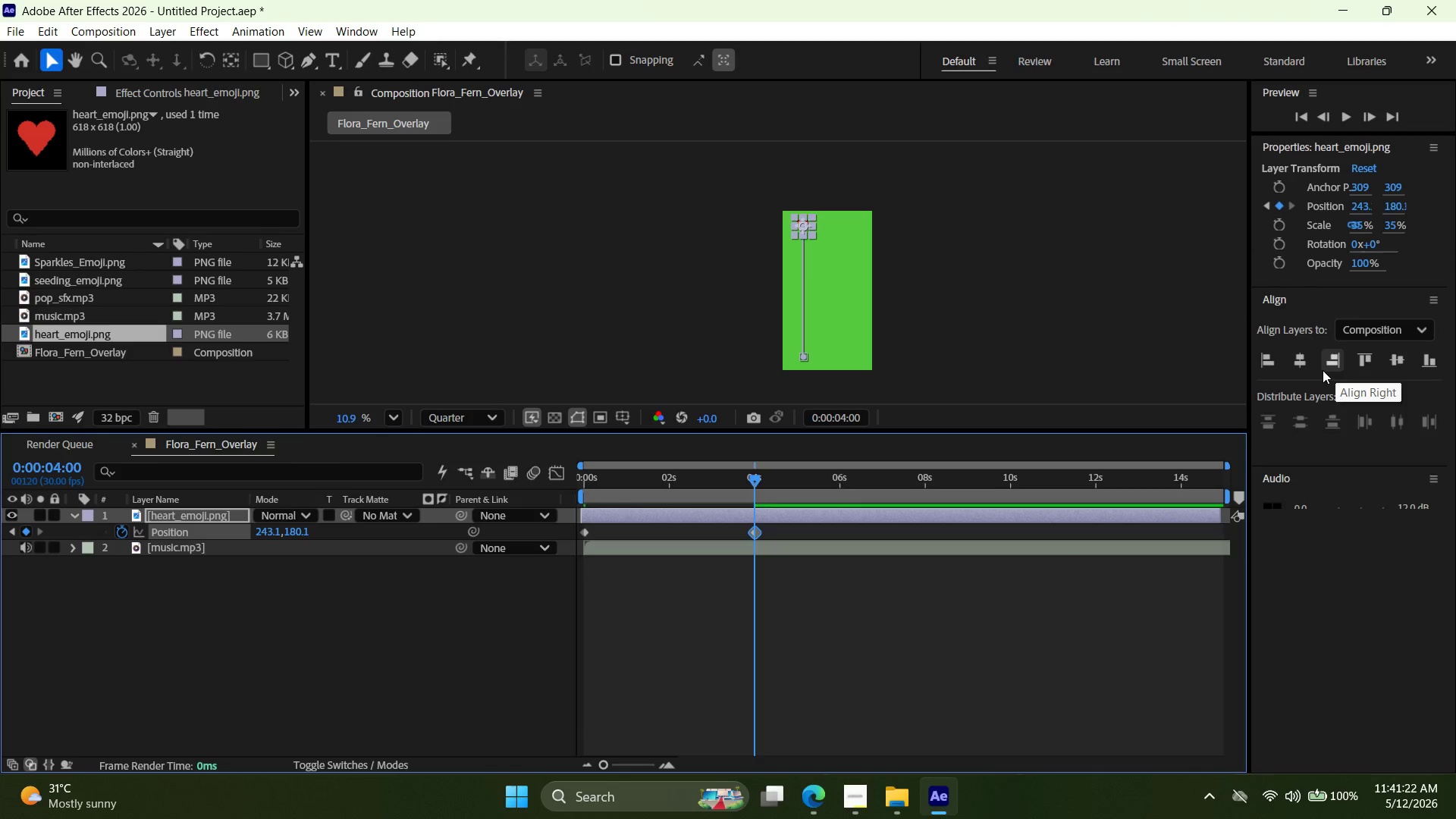 
key(ArrowDown)
 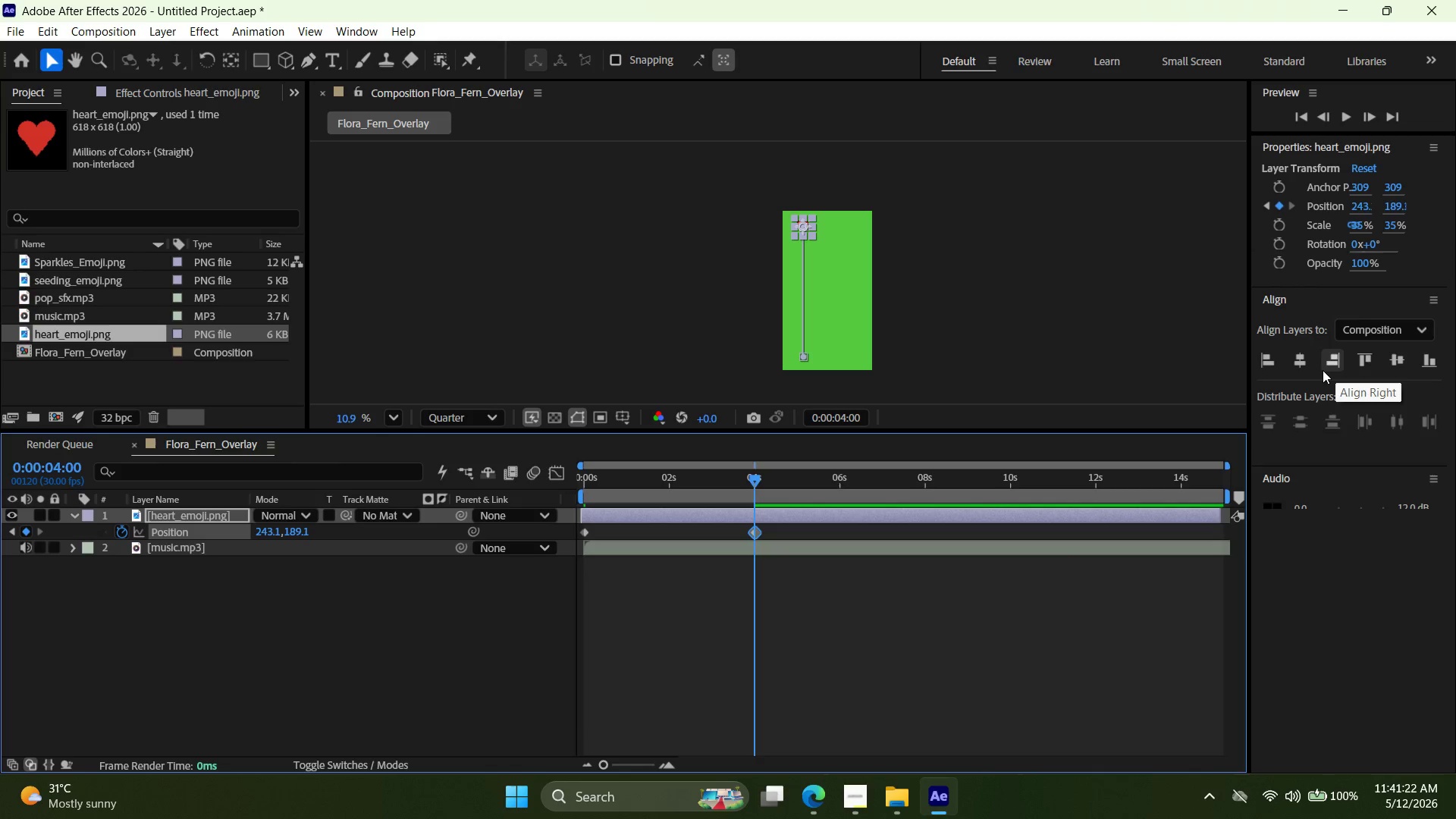 
key(ArrowDown)
 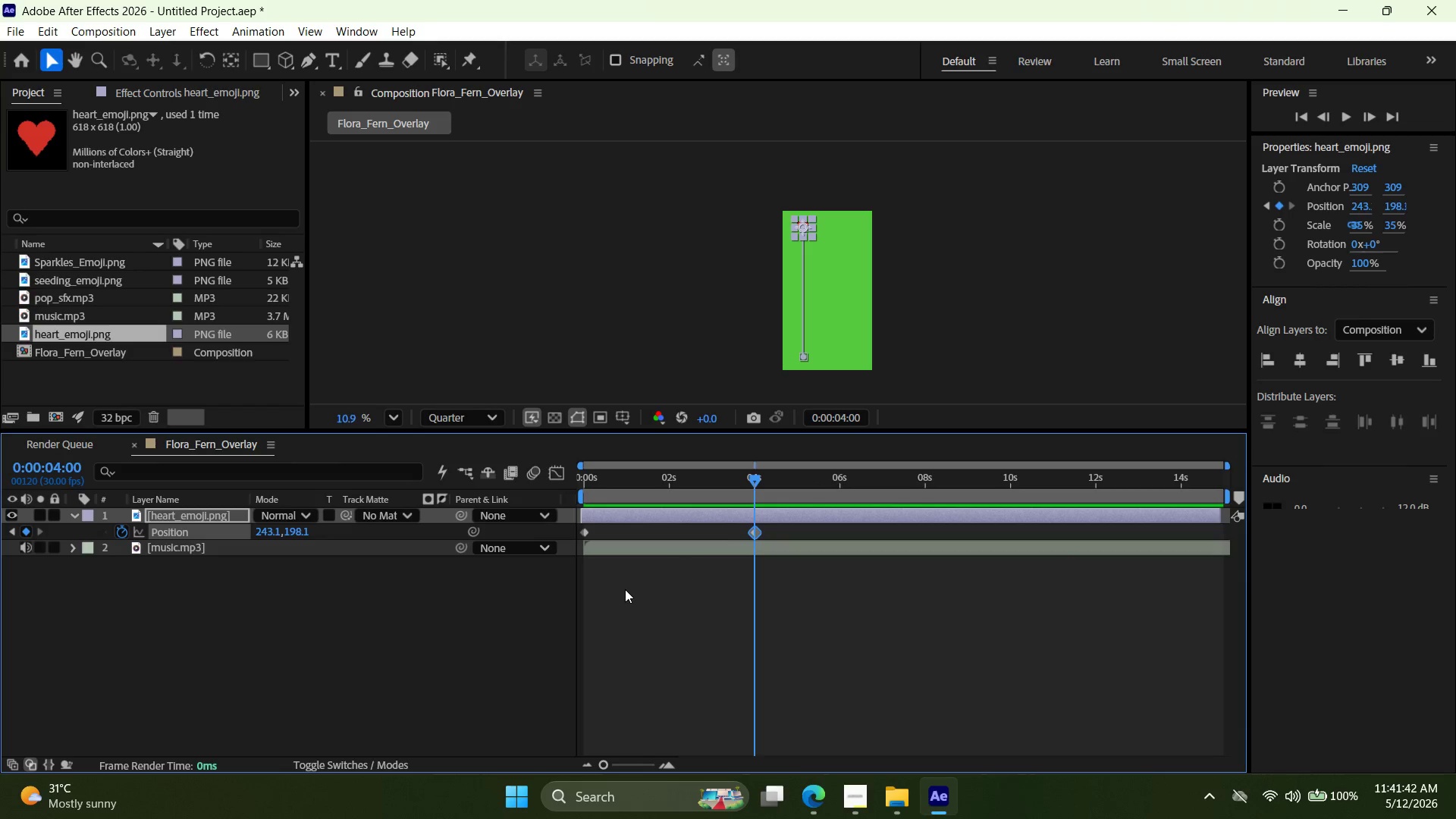 
wait(24.97)
 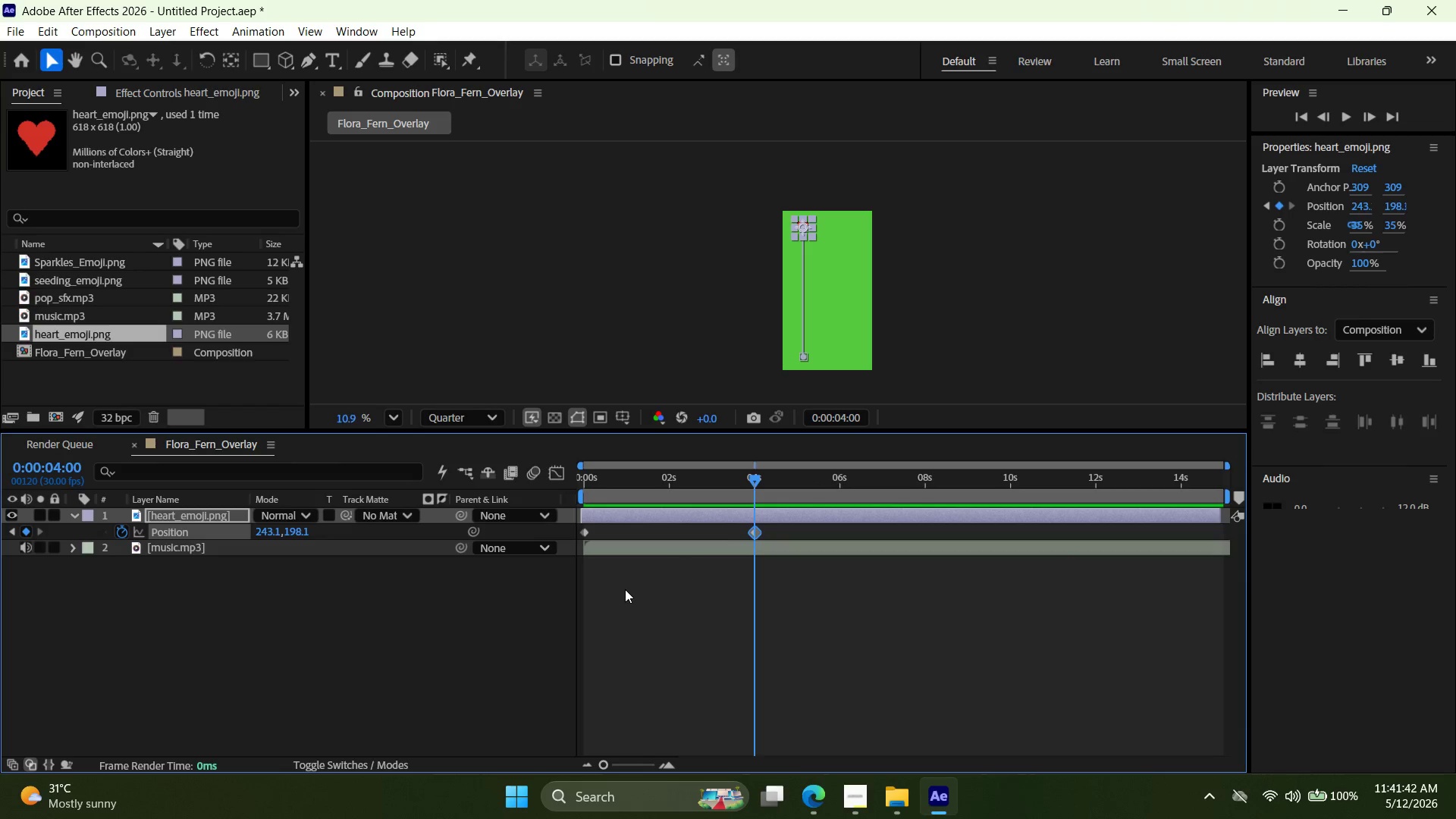 
hold_key(key=AltLeft, duration=1.59)
left_click([120, 532])
 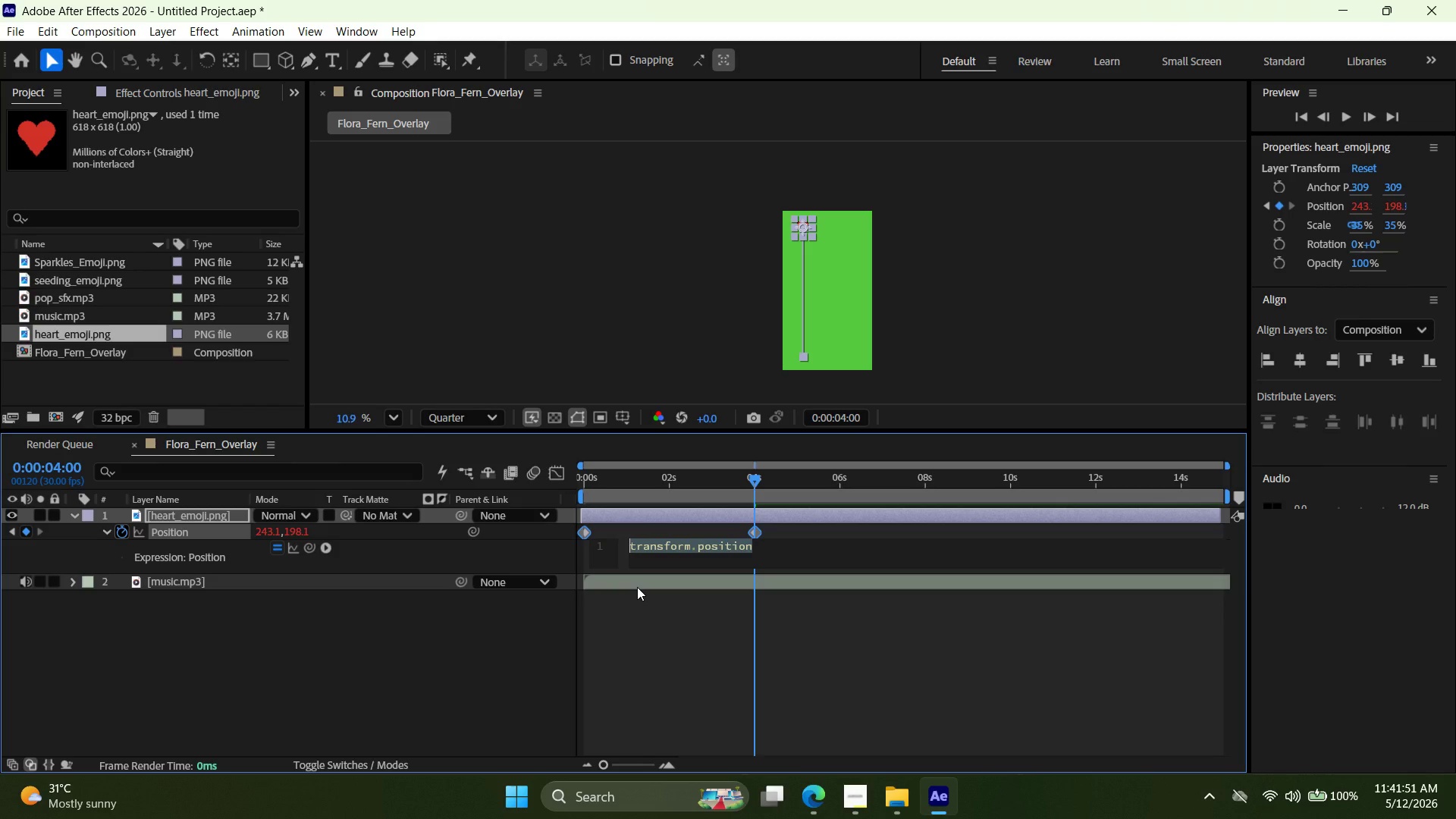 
type(wigge)
key(Backspace)
type(le(0.5,40)
 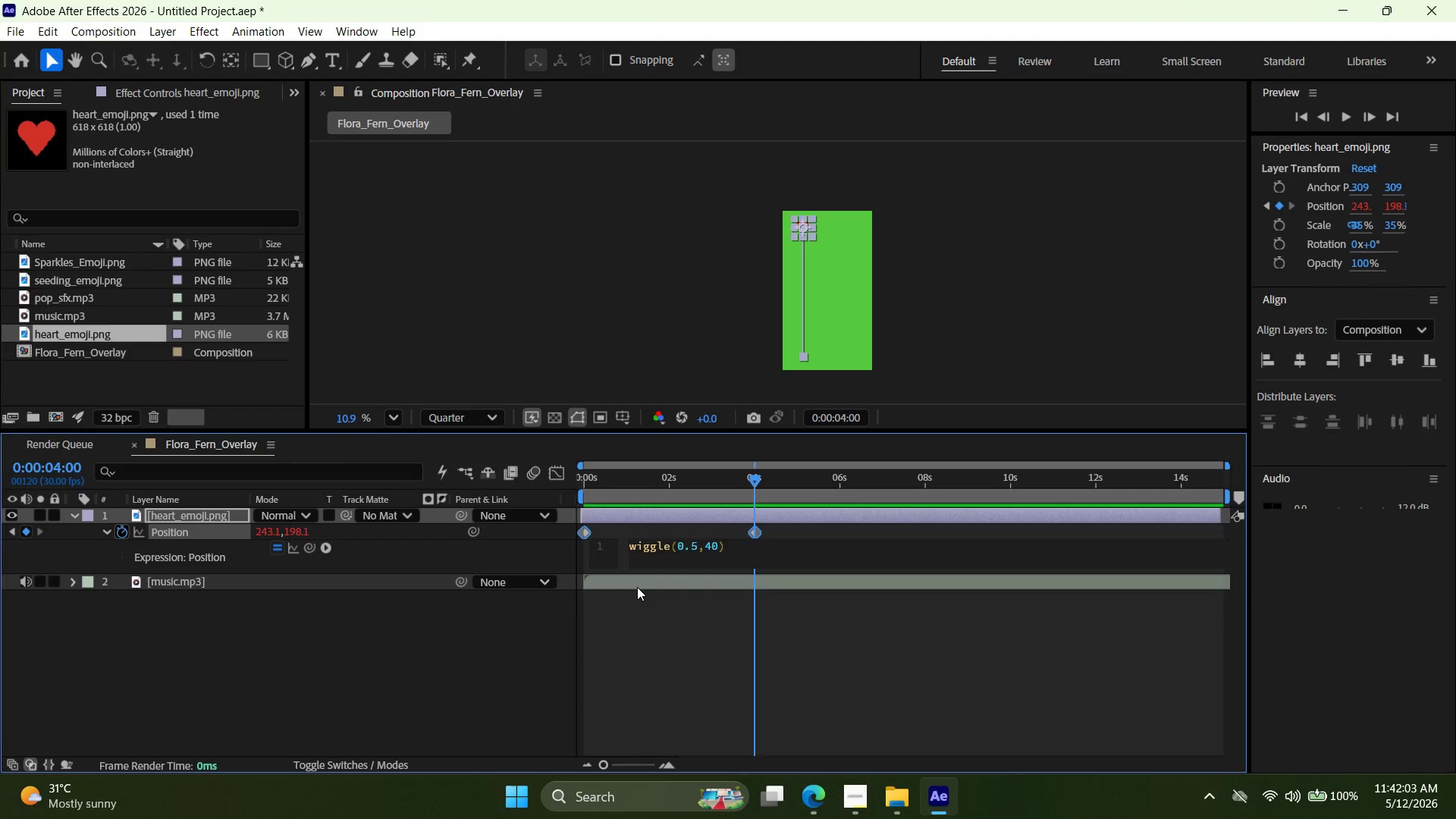 
left_click([1304, 116])
 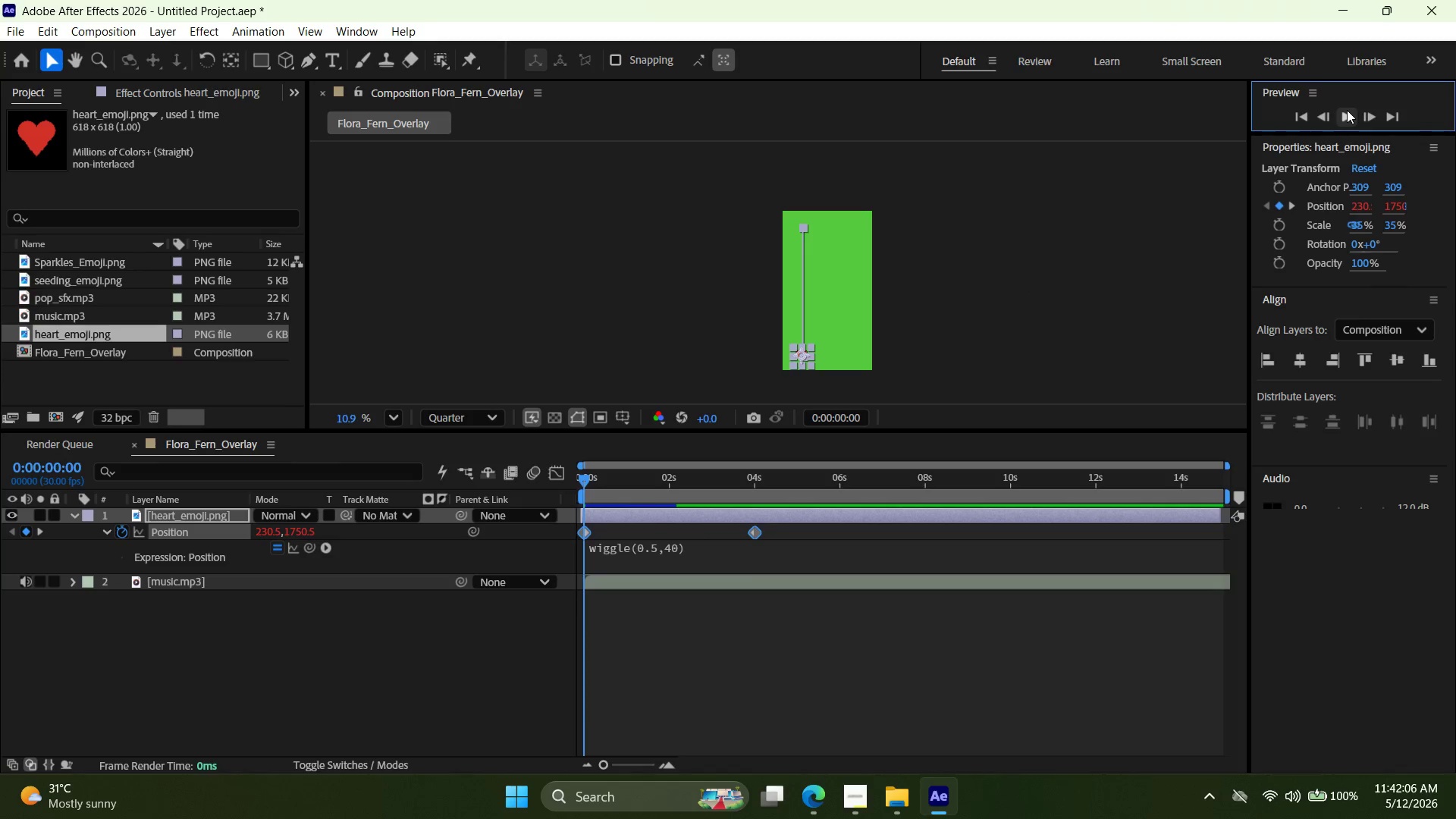 
left_click([1349, 113])
 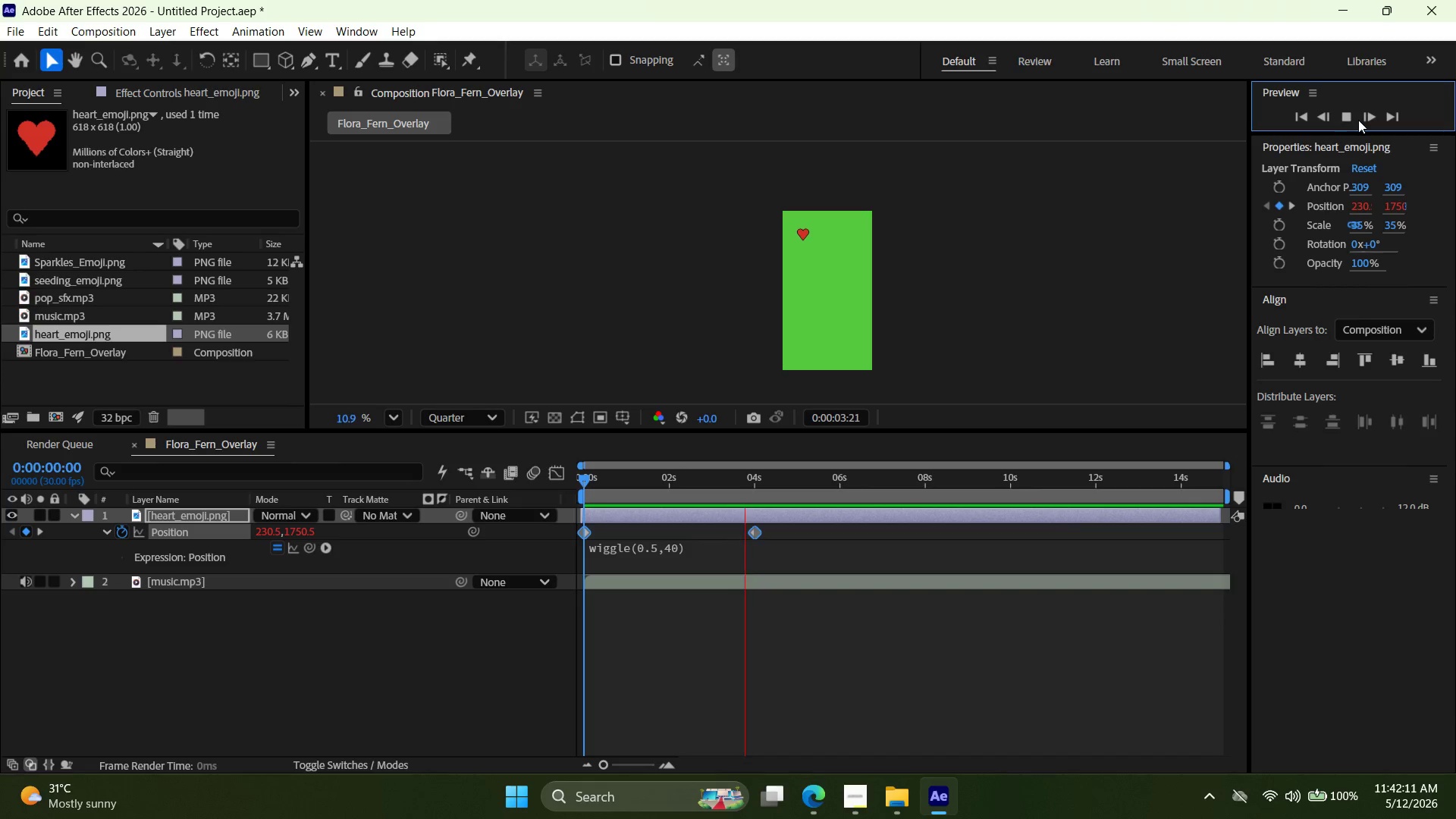 
wait(5.61)
 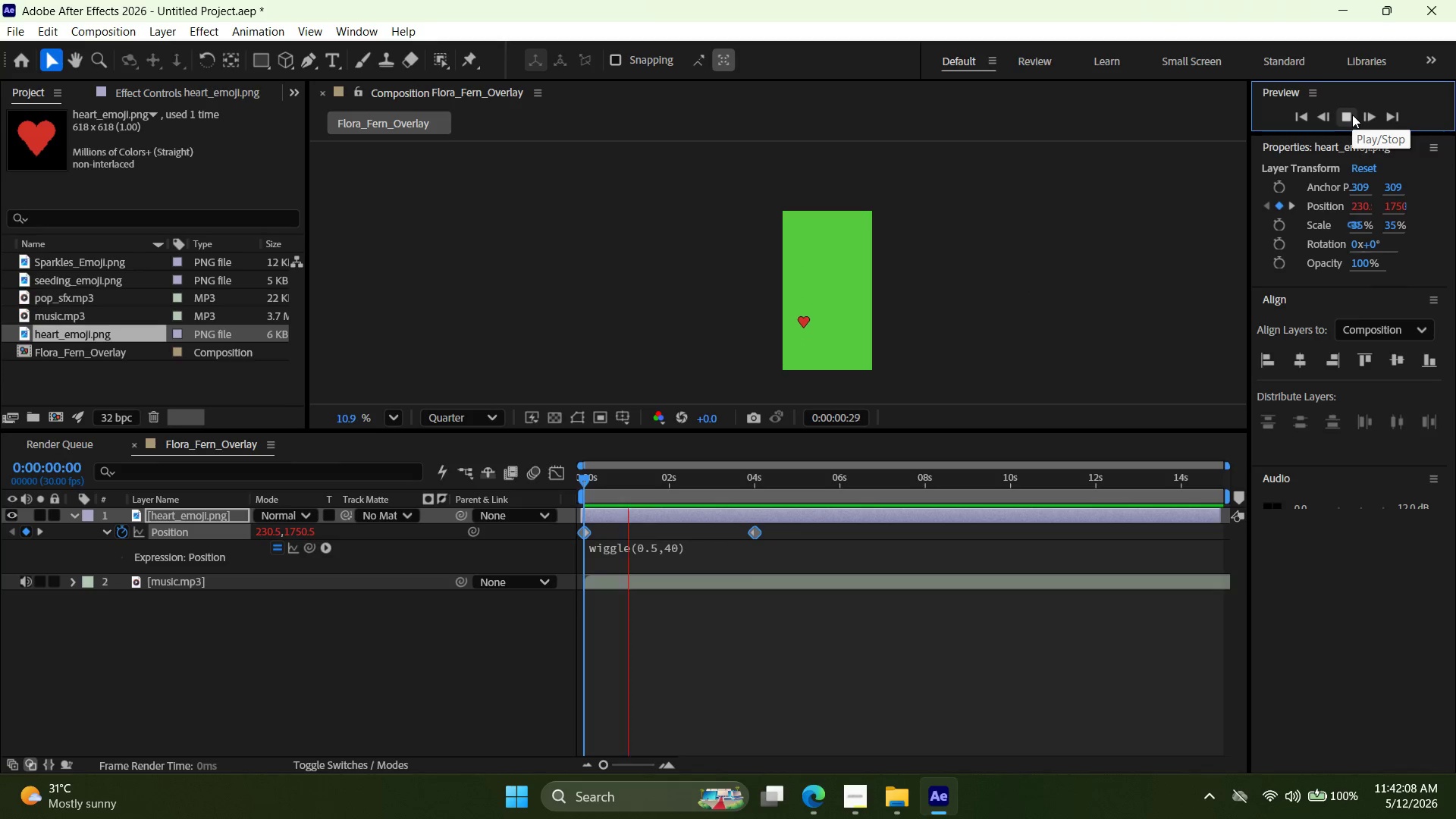 
left_click([1360, 121])
 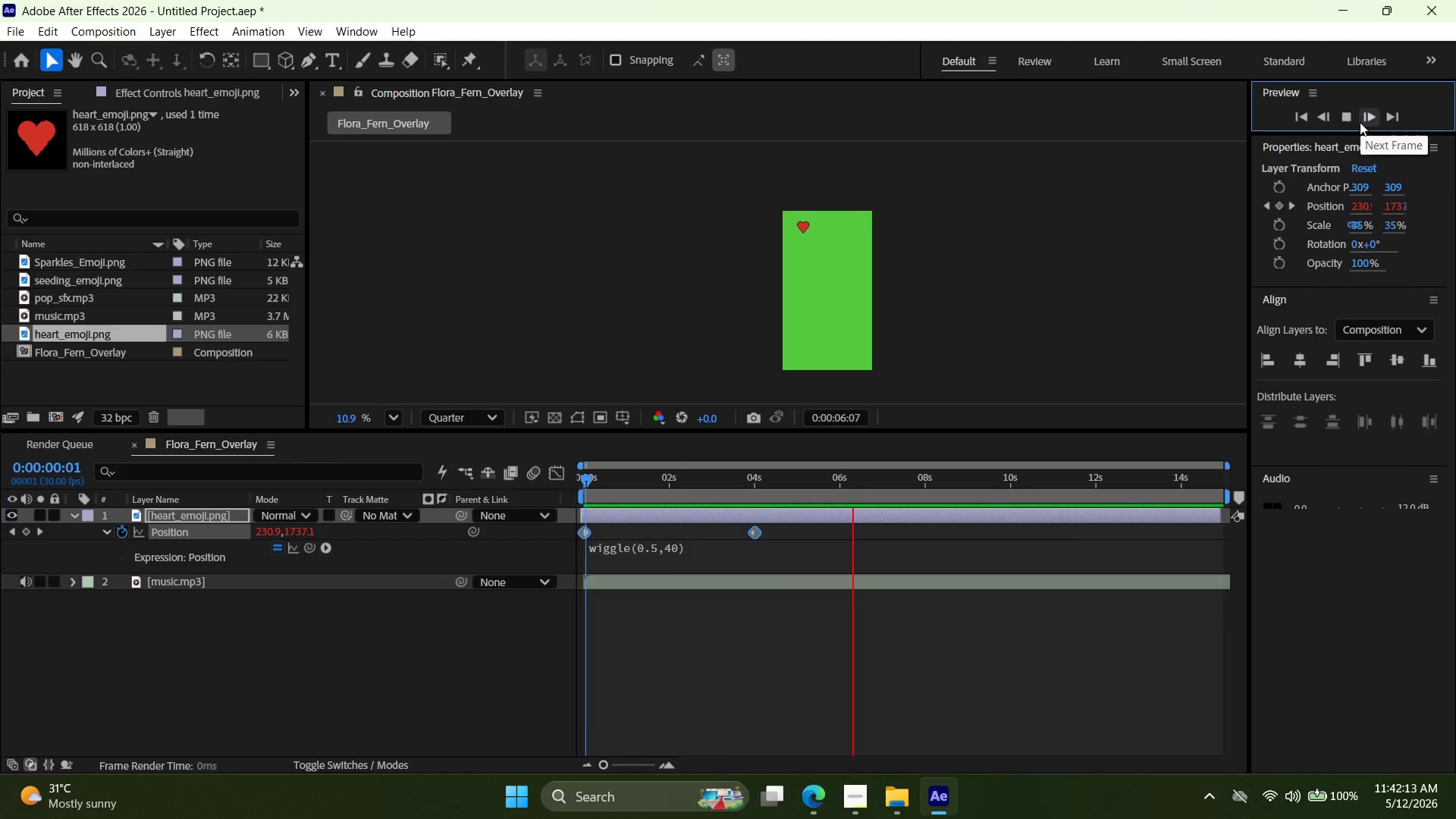 
left_click([1355, 123])
 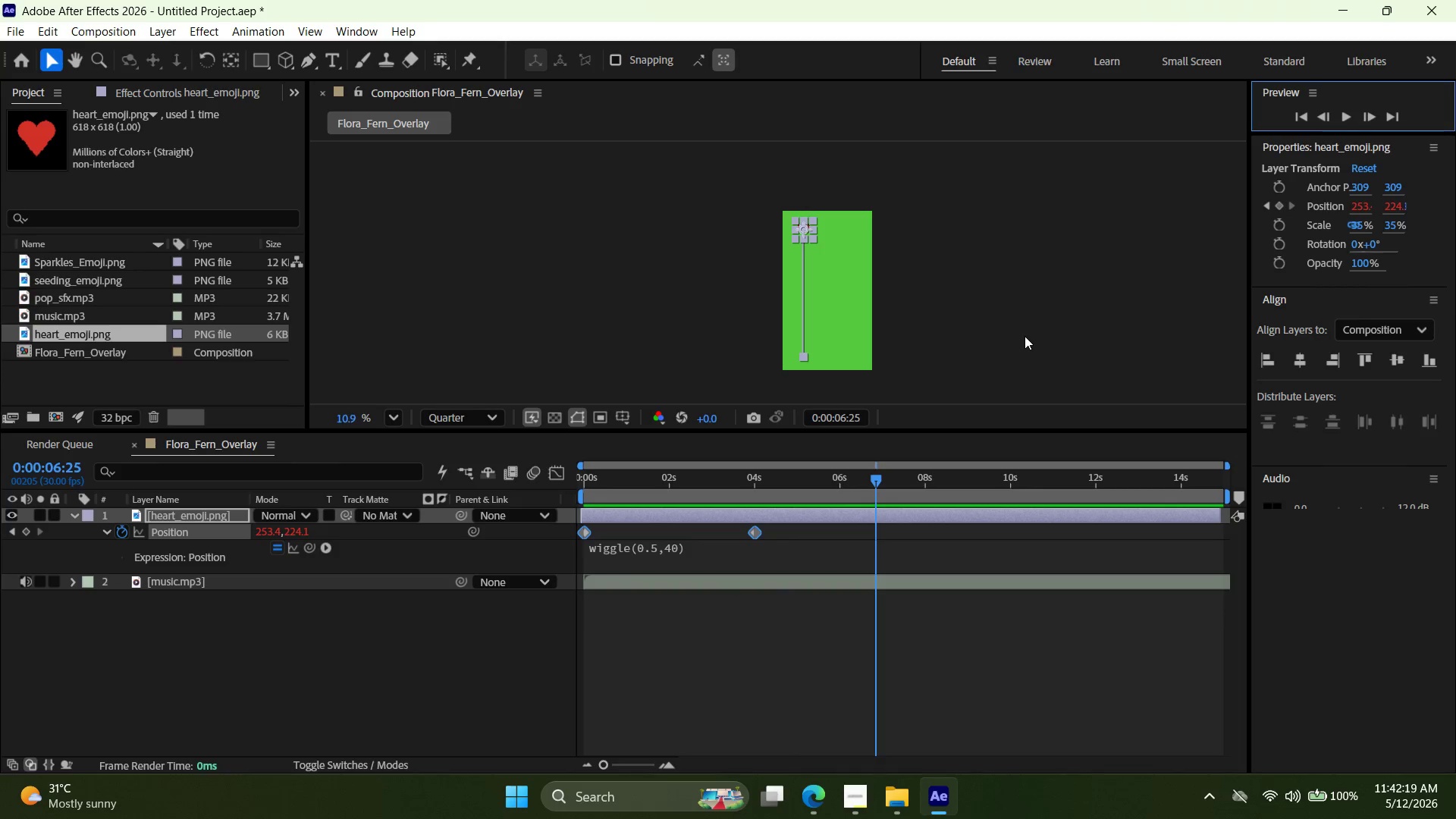 
wait(6.52)
 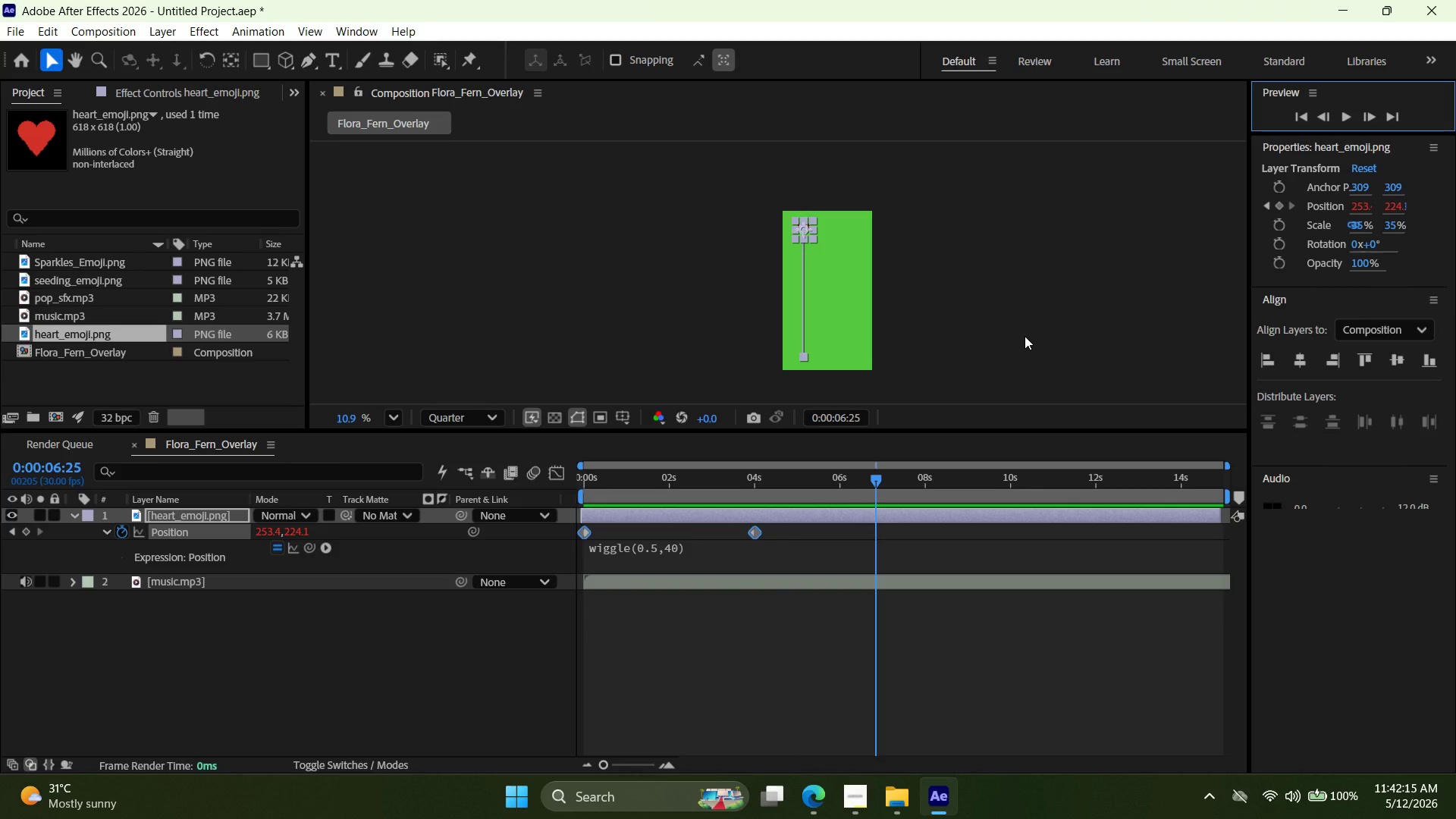 
left_click([836, 585])
 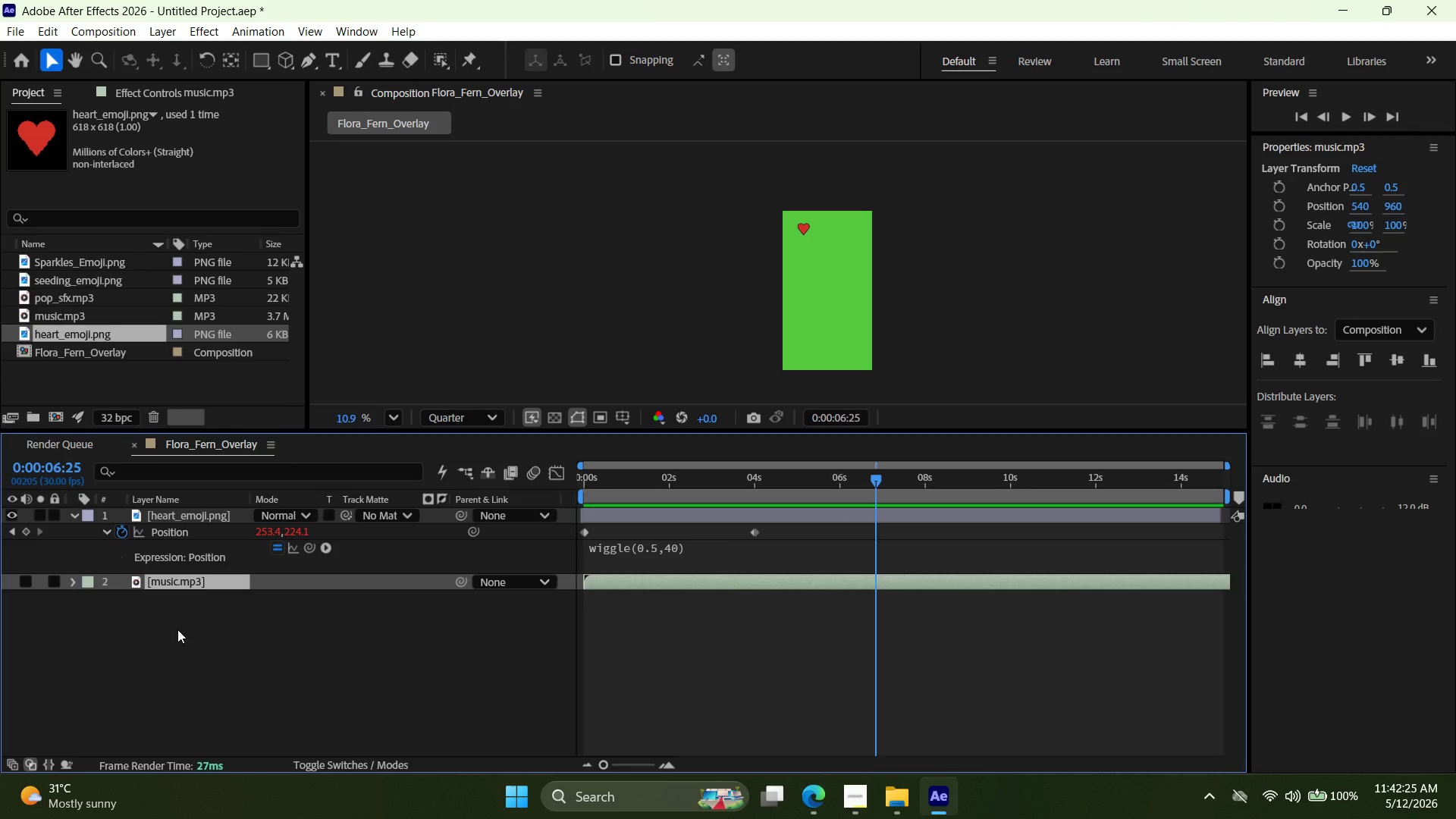 
wait(6.62)
 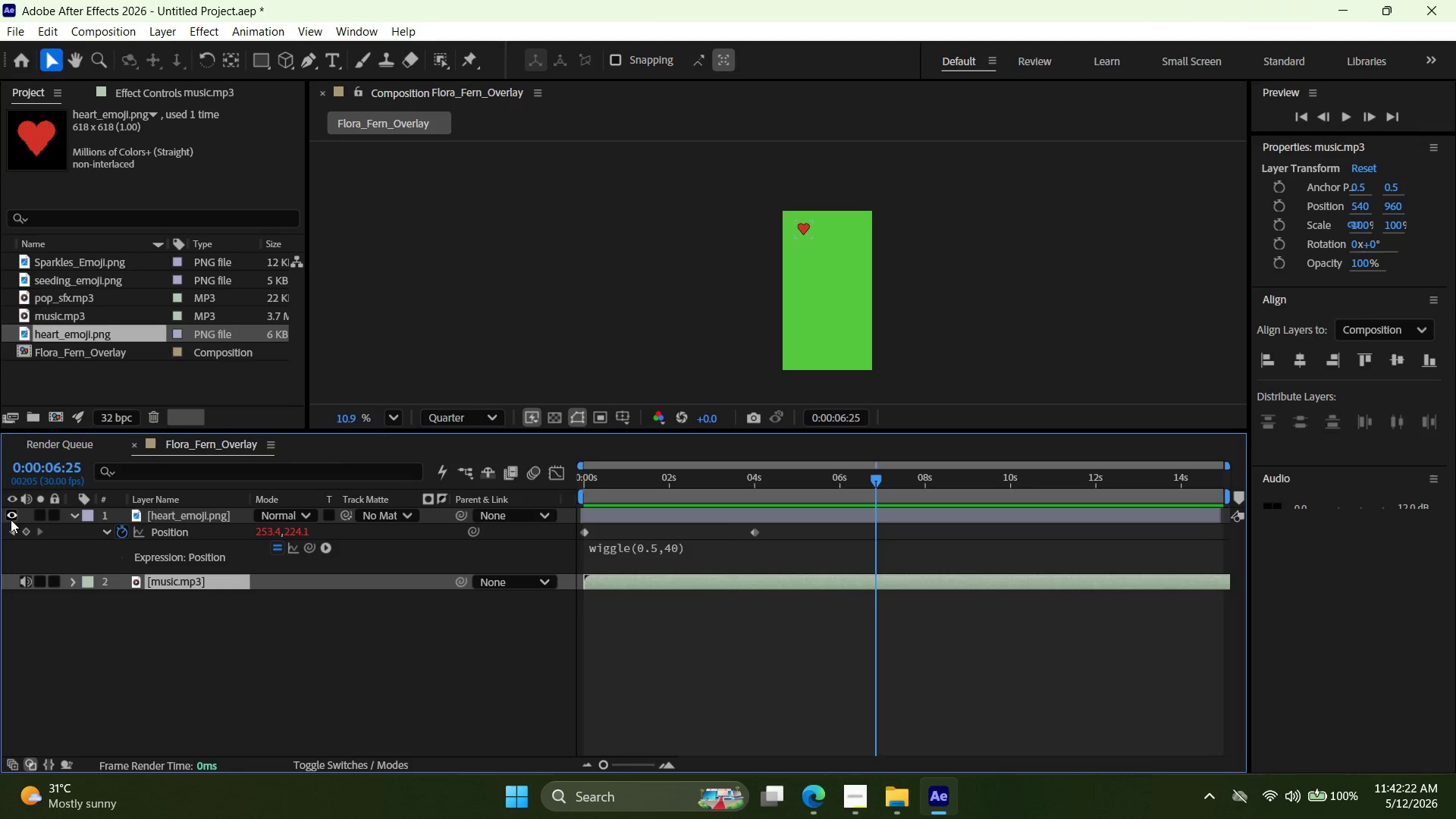 
hold_key(key=AltLeft, duration=0.45)
 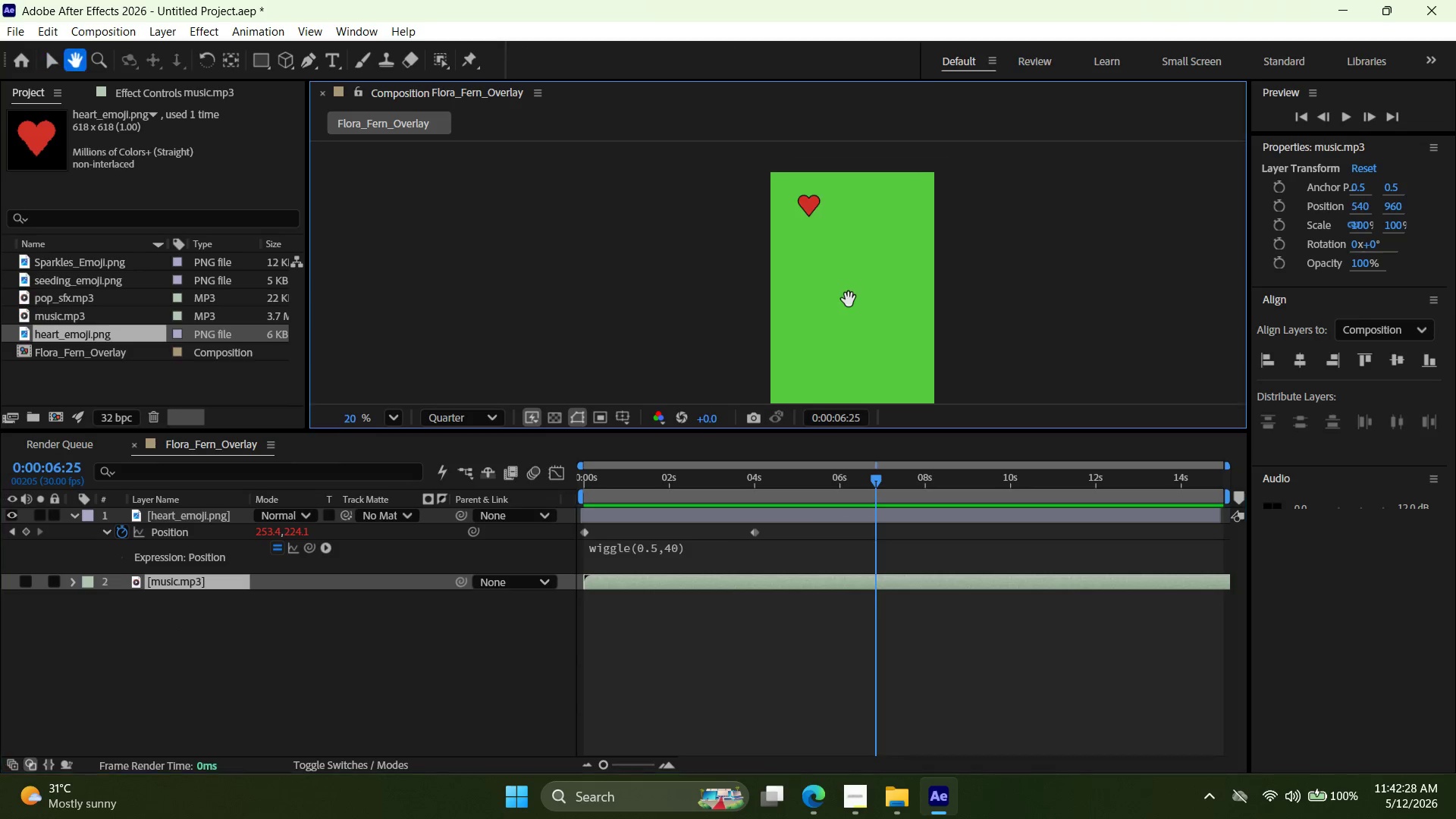 
hold_key(key=Space, duration=0.5)
 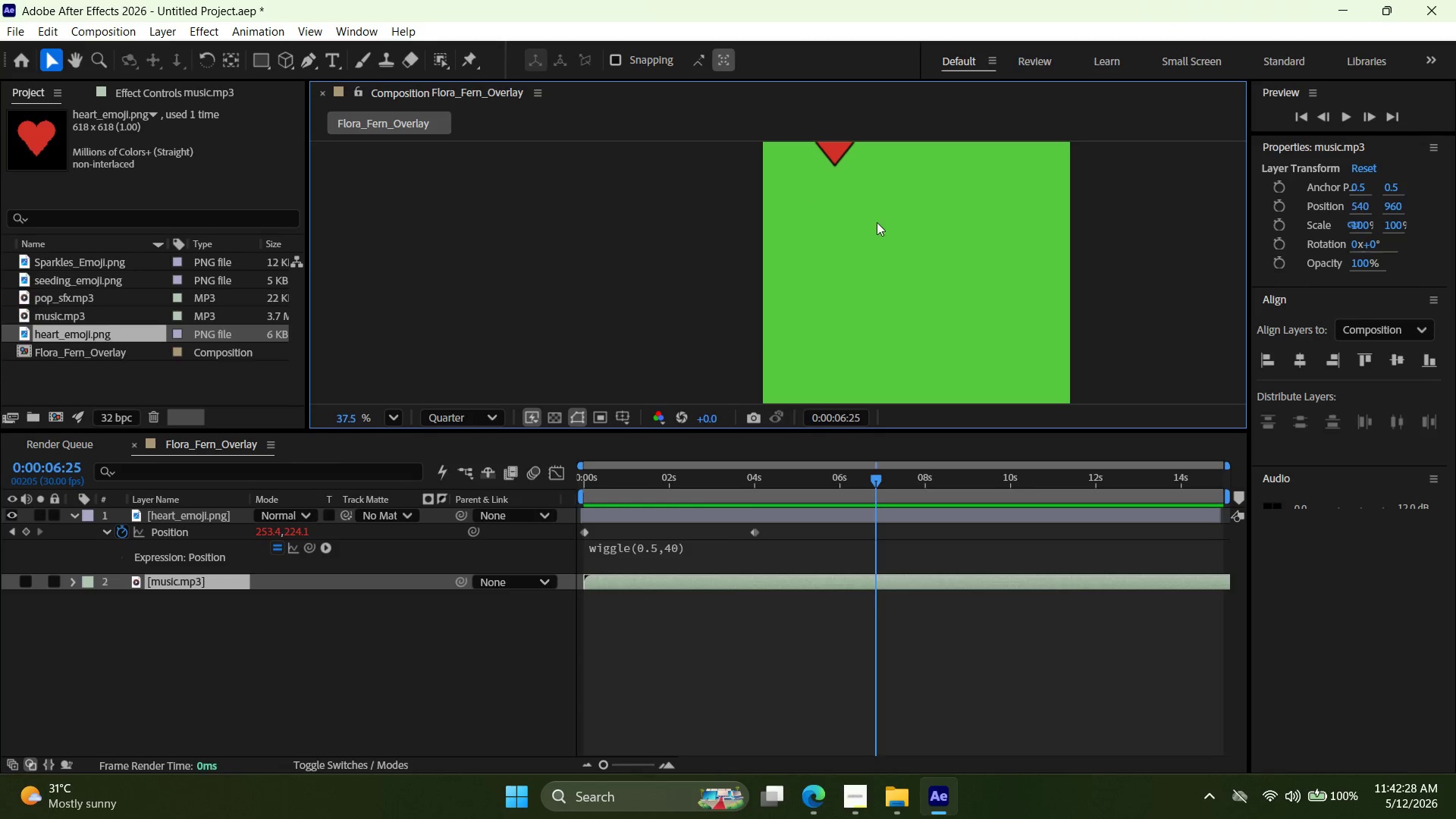 
scroll: coordinate [799, 372], scroll_direction: up, amount: 5.0
 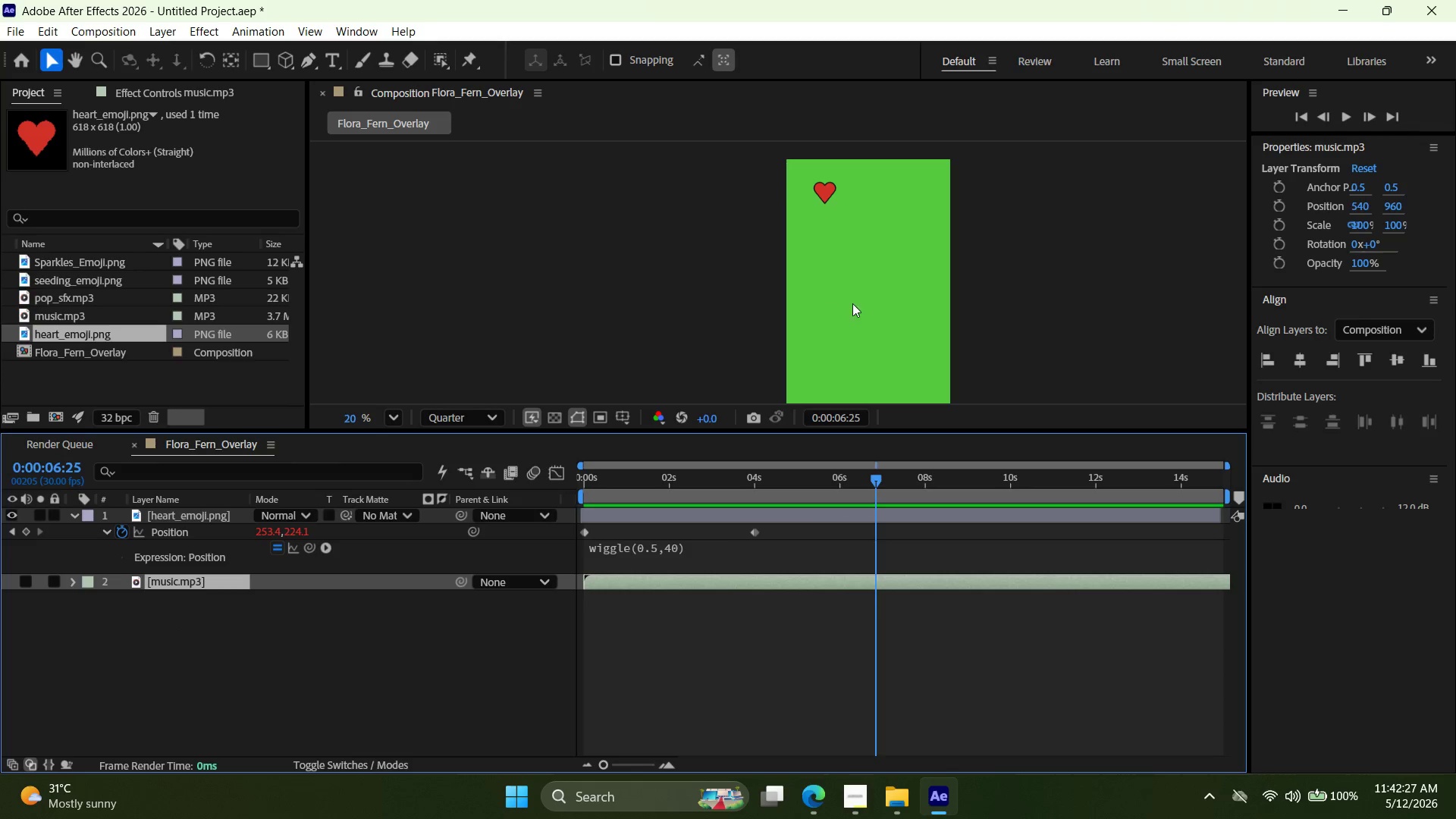 
left_click_drag(start_coordinate=[864, 287], to_coordinate=[848, 298])
 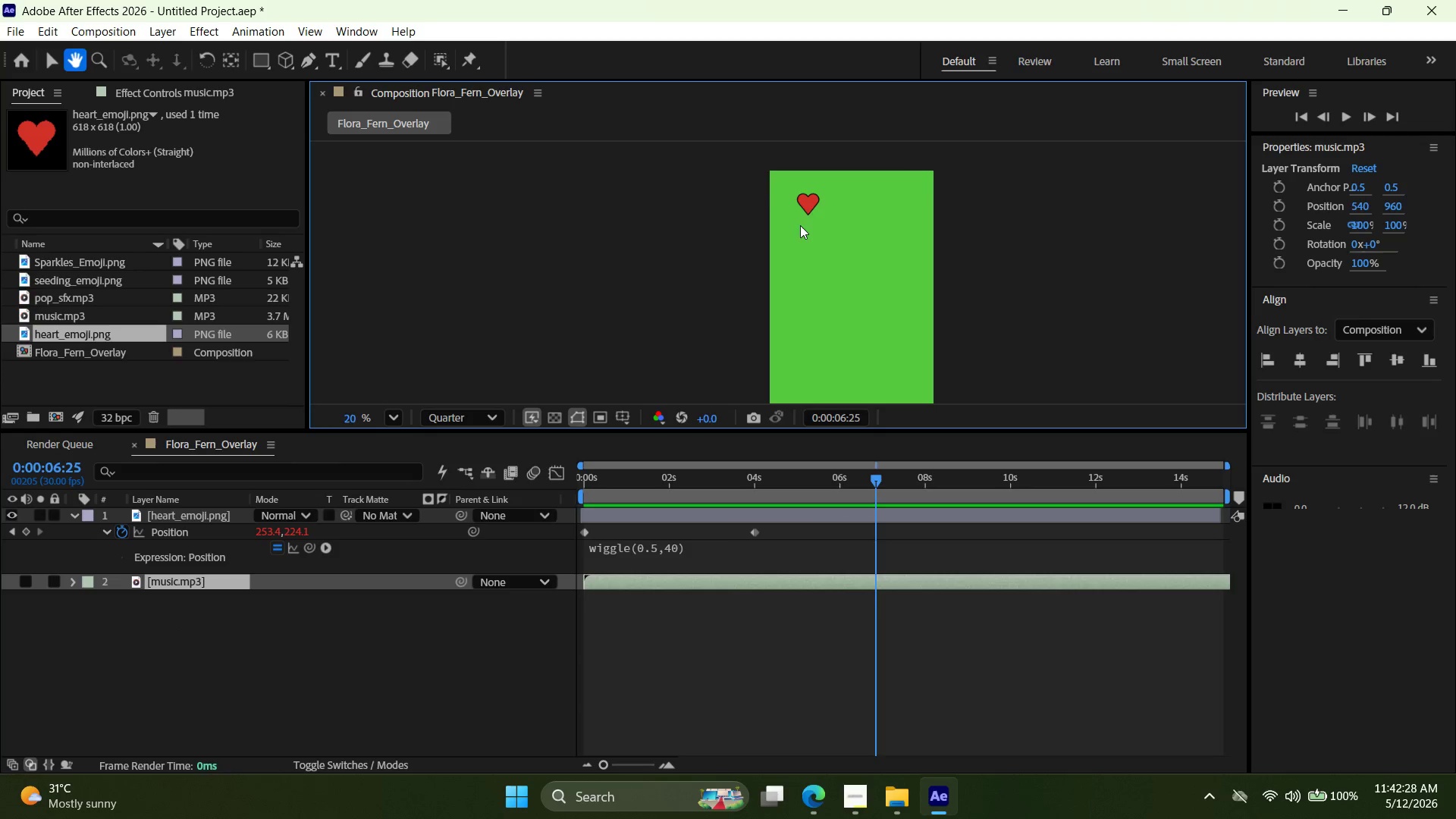 
key(Alt+AltLeft)
 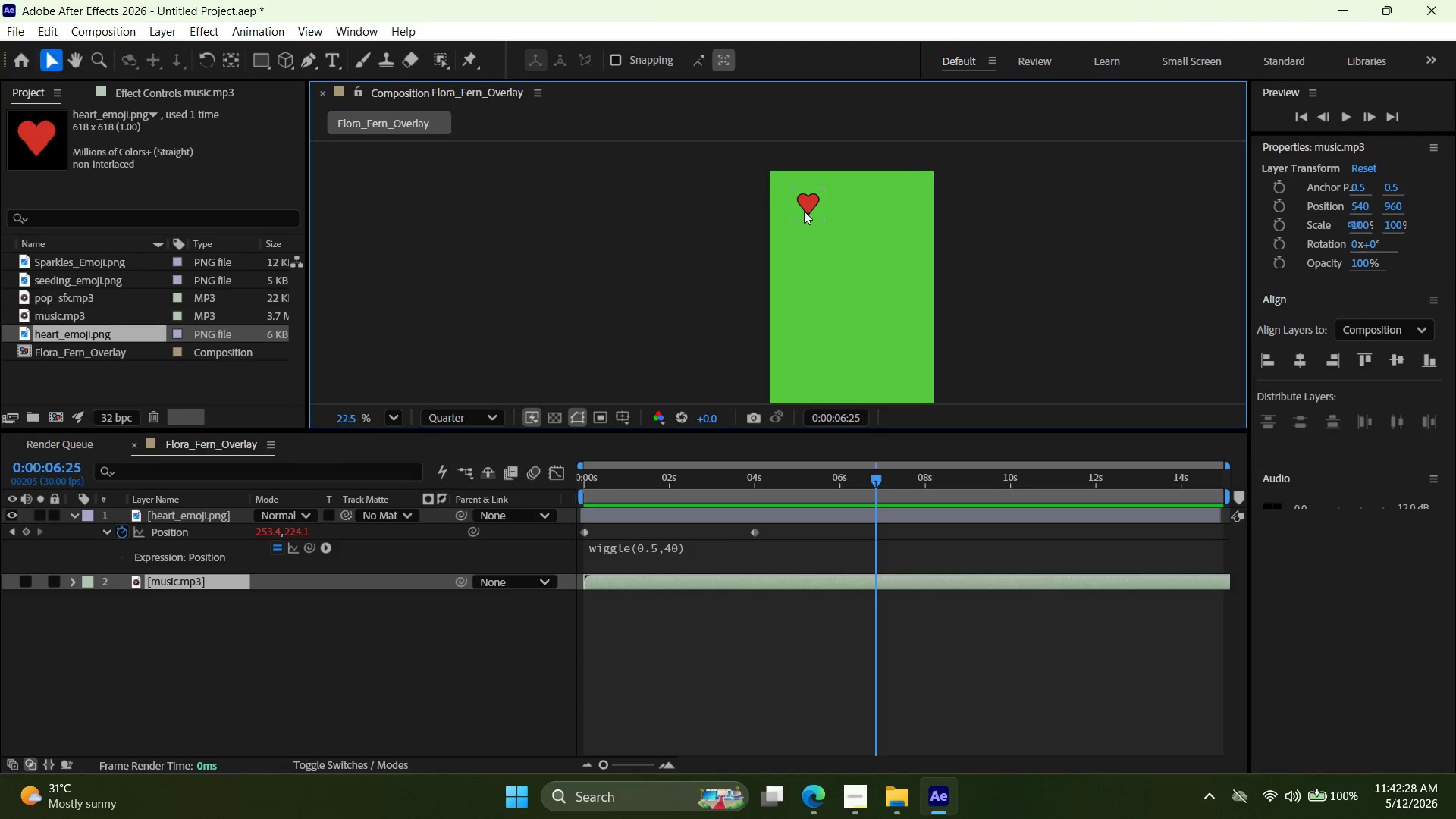 
hold_key(key=Space, duration=0.52)
 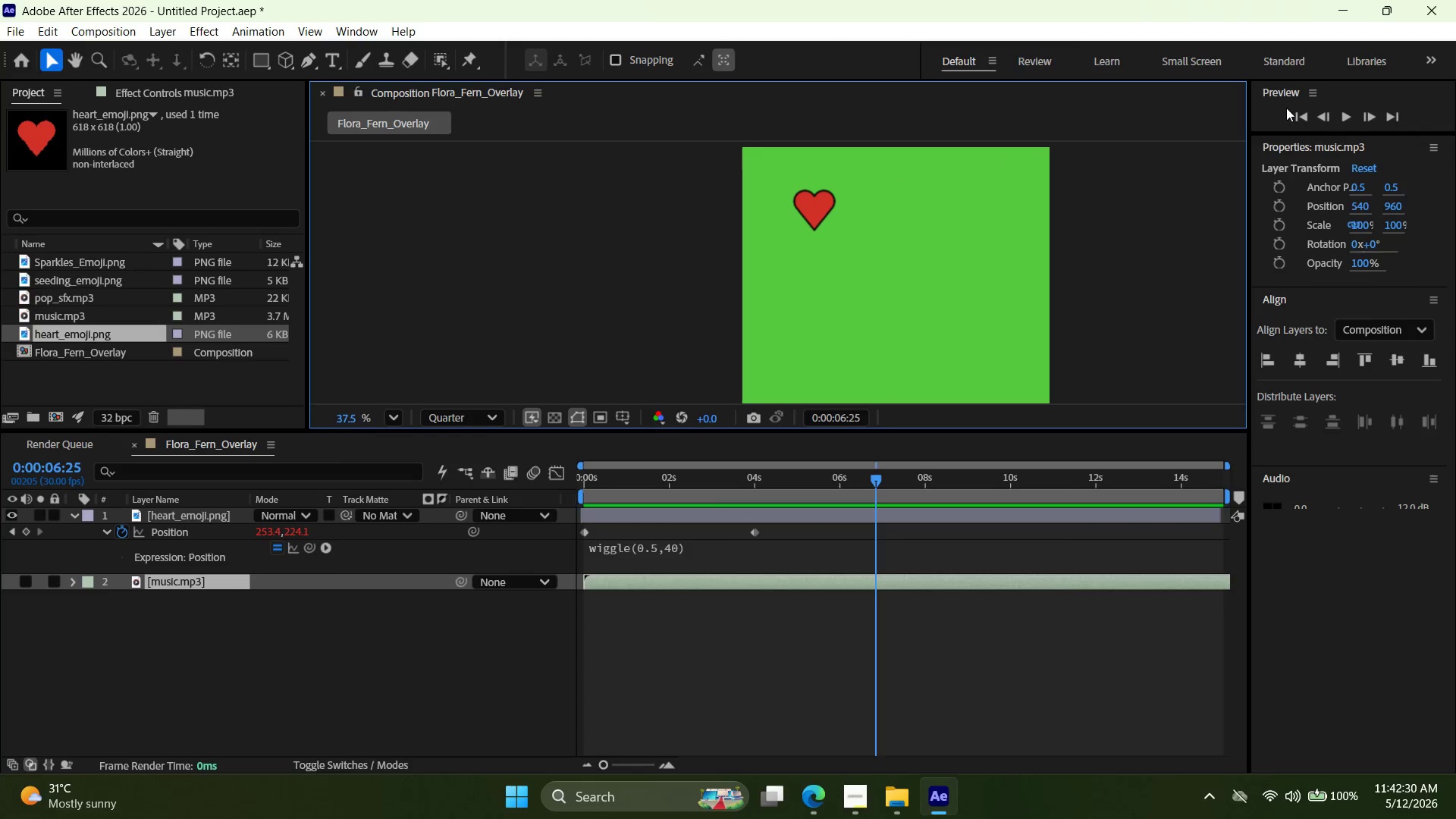 
scroll: coordinate [805, 211], scroll_direction: up, amount: 5.0
 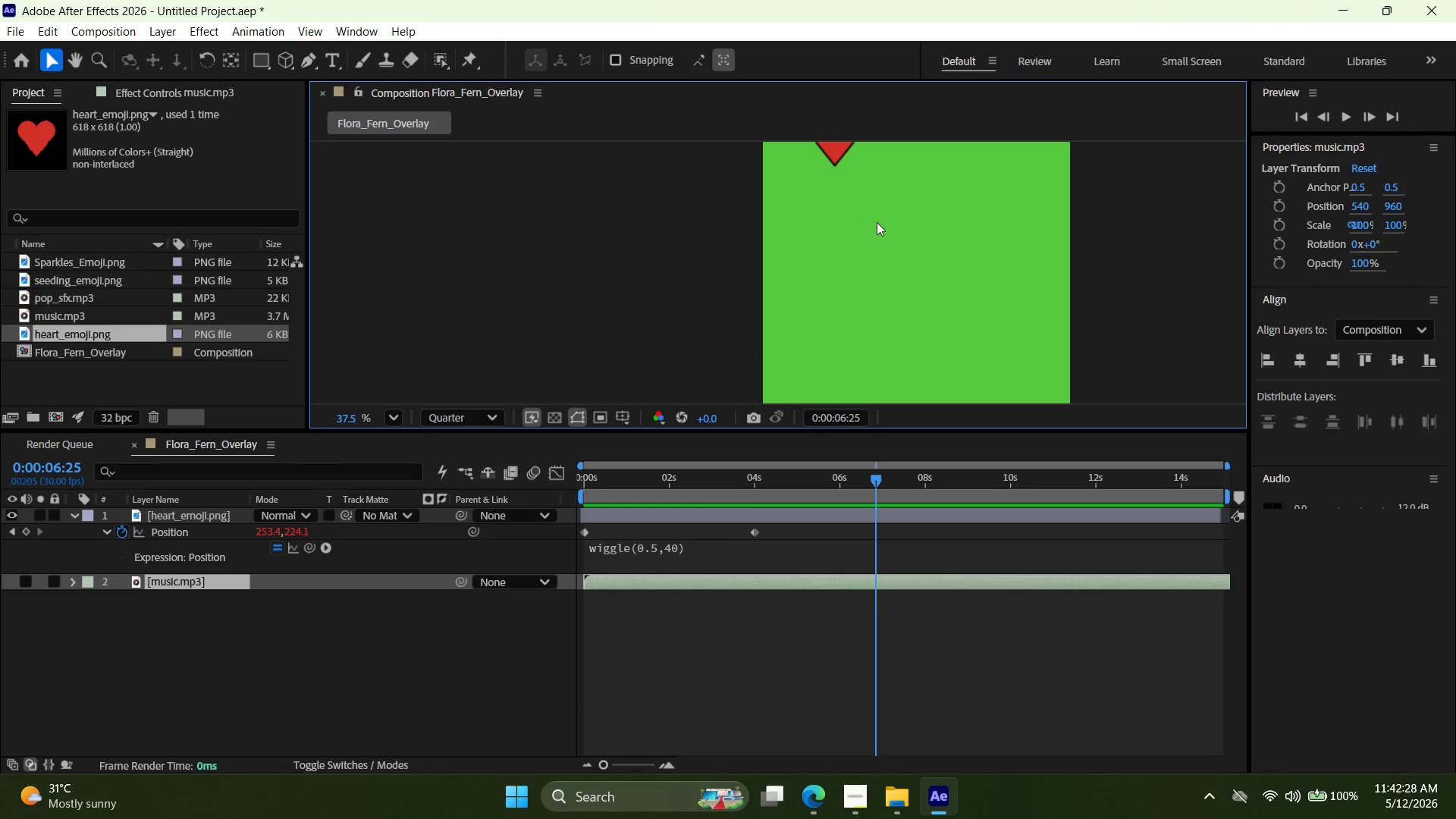 
left_click_drag(start_coordinate=[892, 230], to_coordinate=[871, 294])
 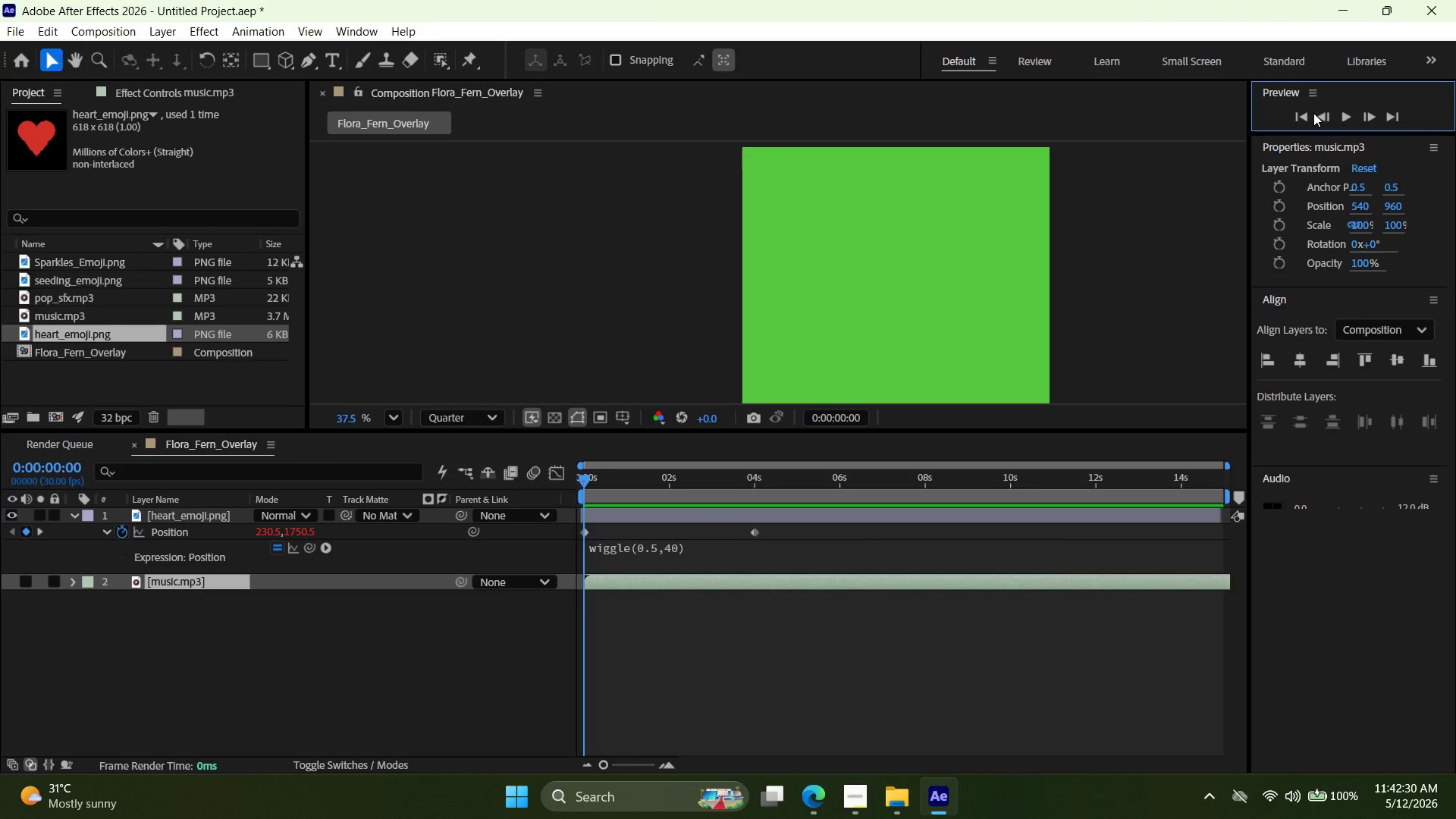 
double_click([1349, 111])
 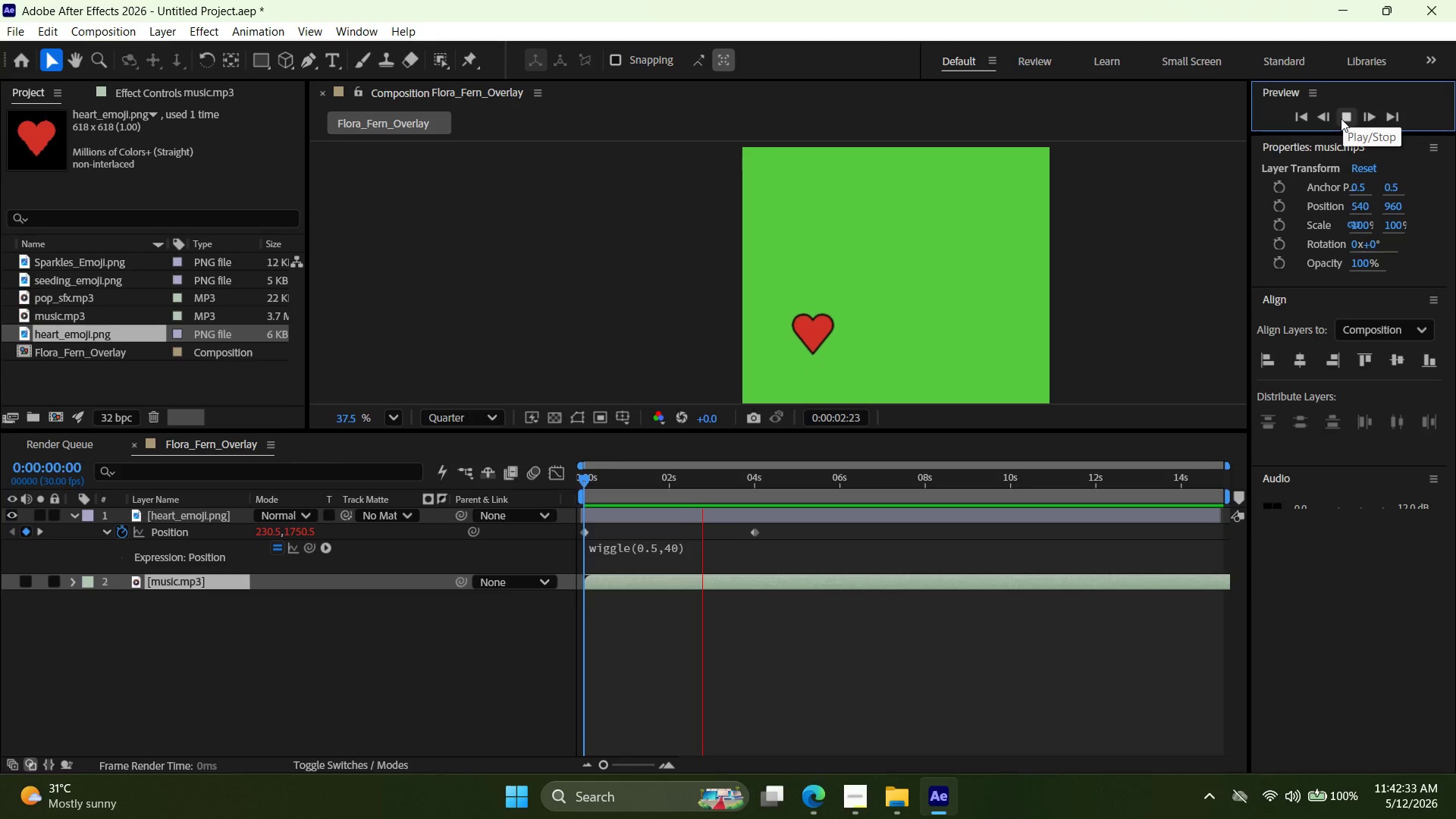 
left_click([1341, 118])
 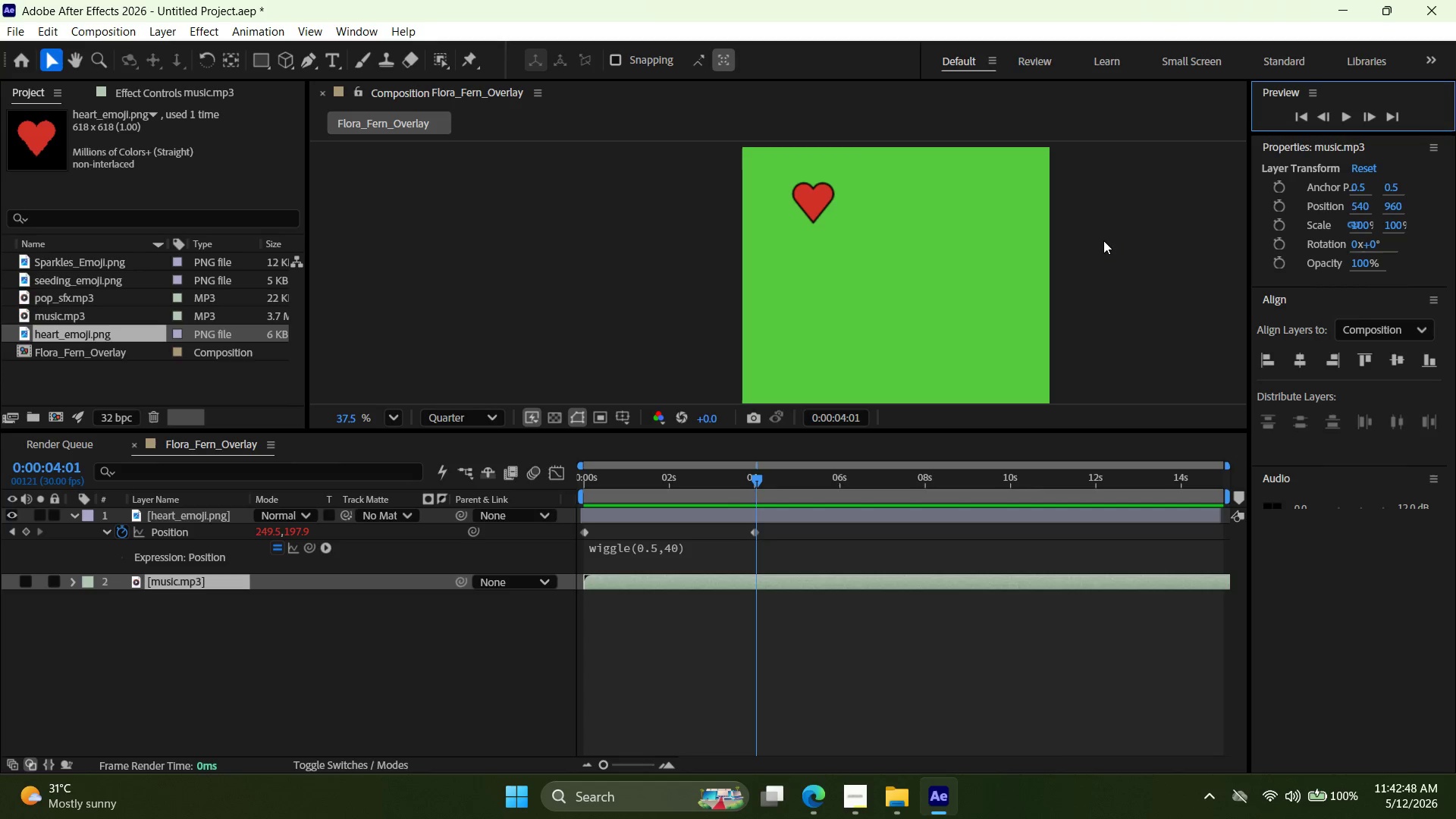 
wait(19.02)
 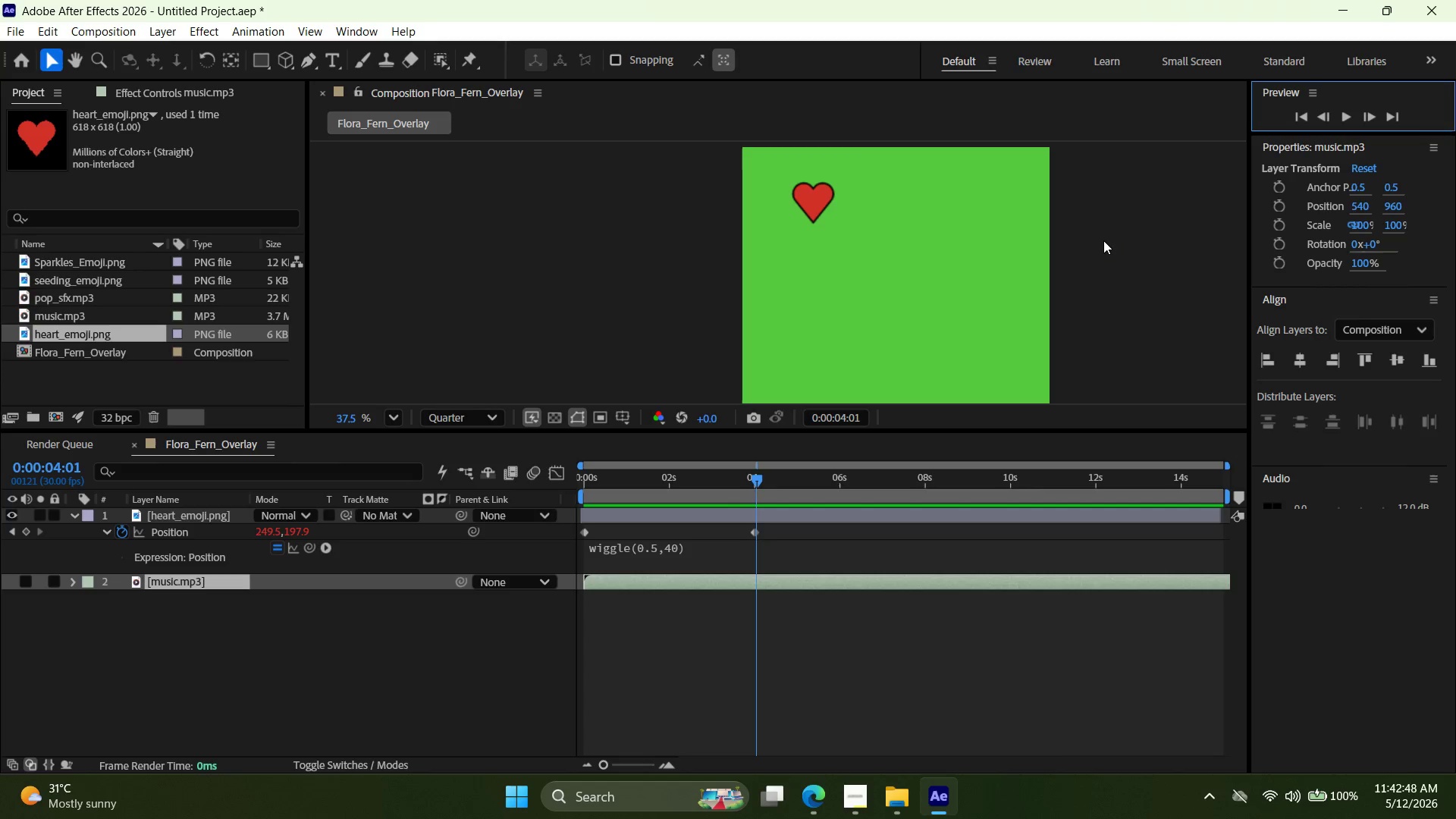 
type(ttt)
 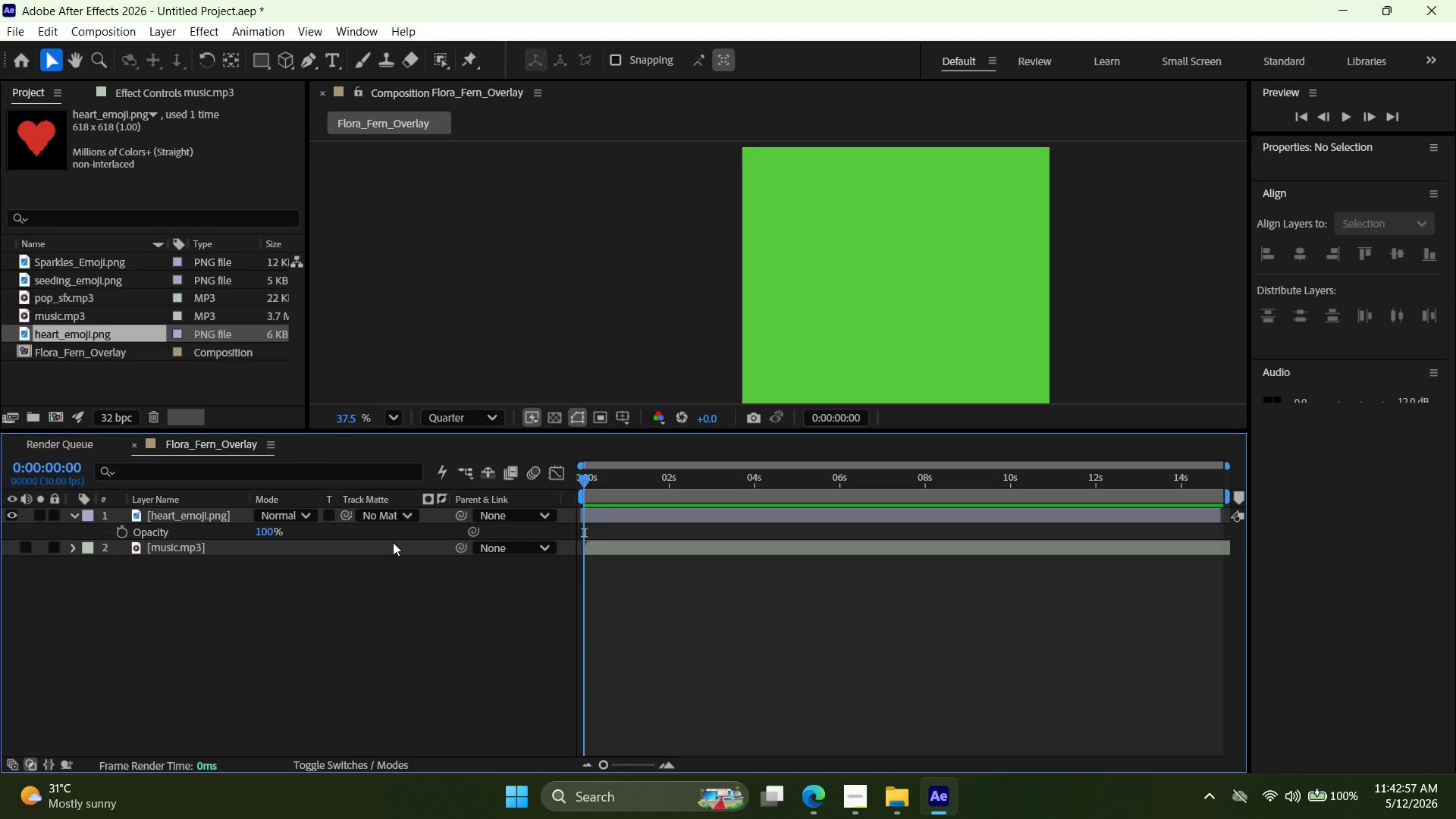 
left_click_drag(start_coordinate=[758, 482], to_coordinate=[490, 500])
 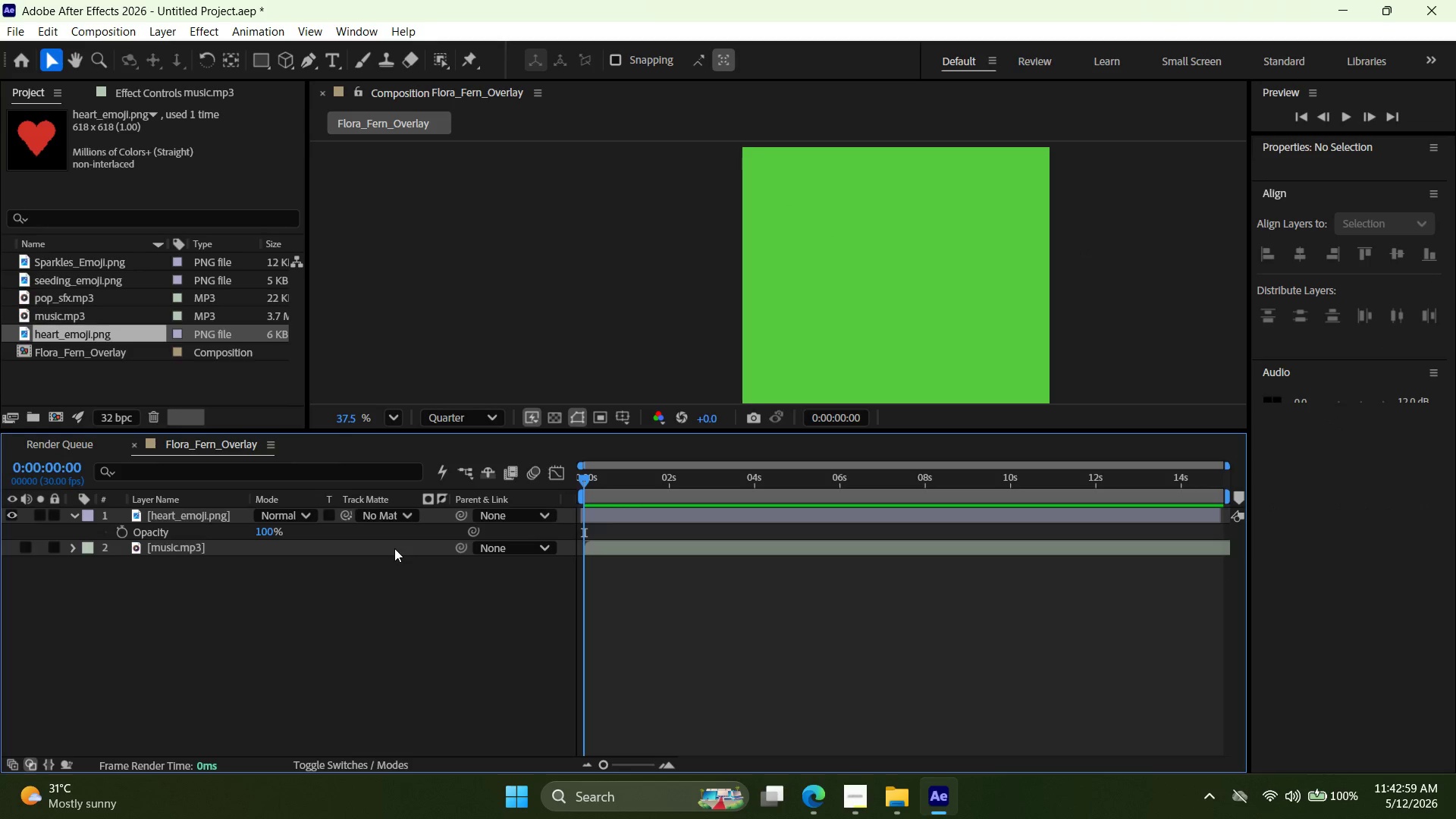 
left_click([124, 533])
 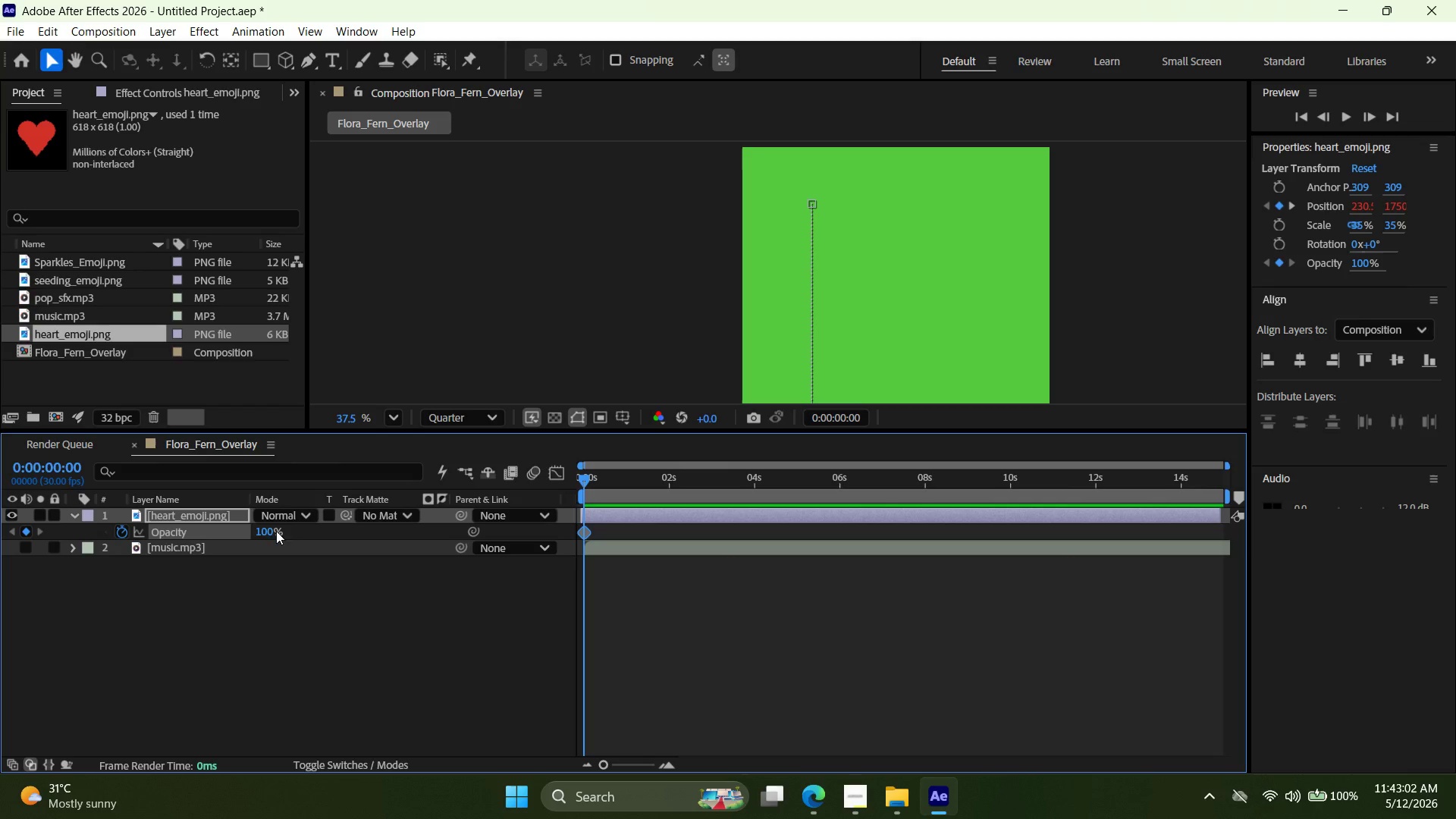 
left_click_drag(start_coordinate=[264, 531], to_coordinate=[0, 546])
 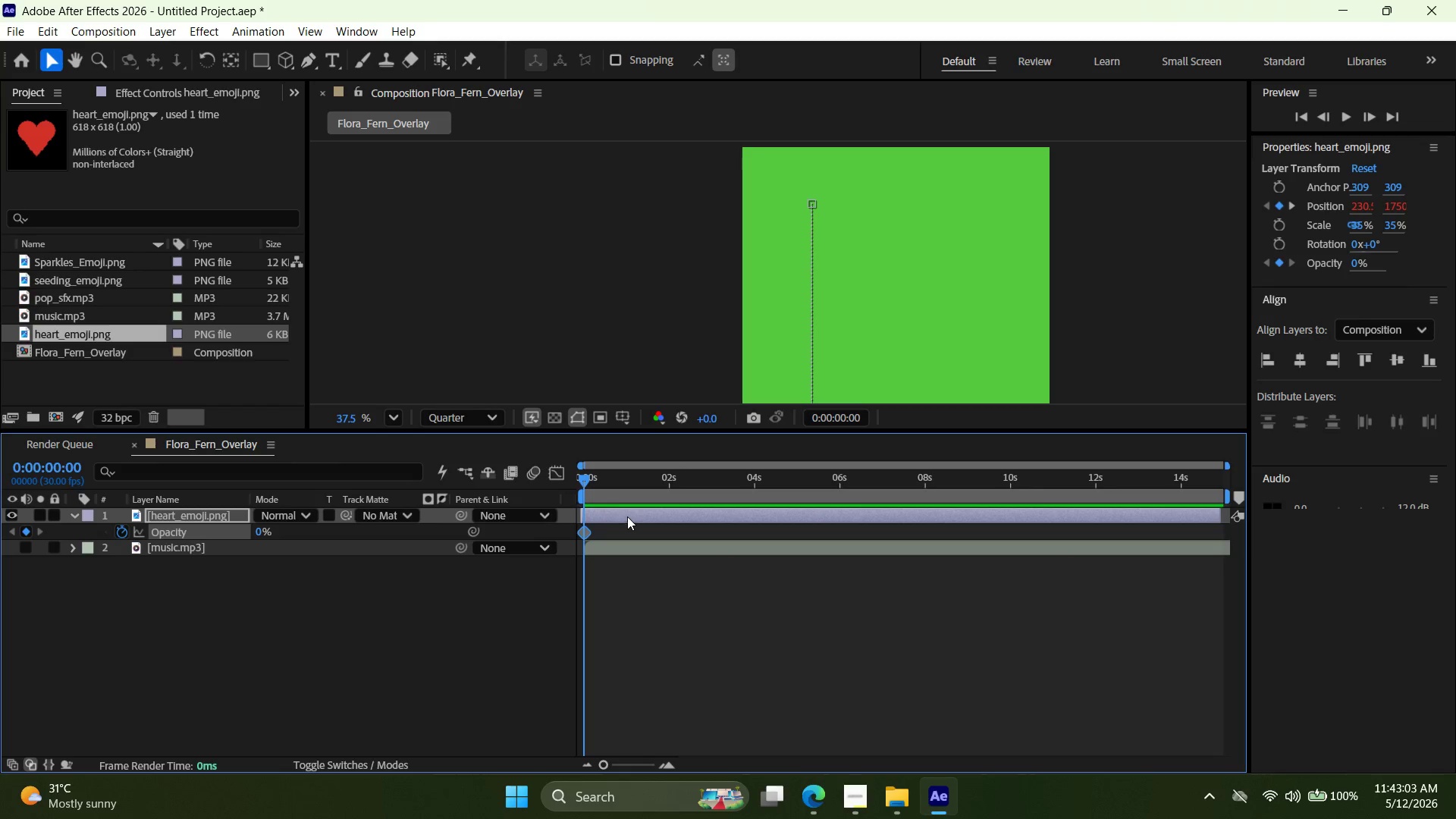 
mouse_move([621, 487])
 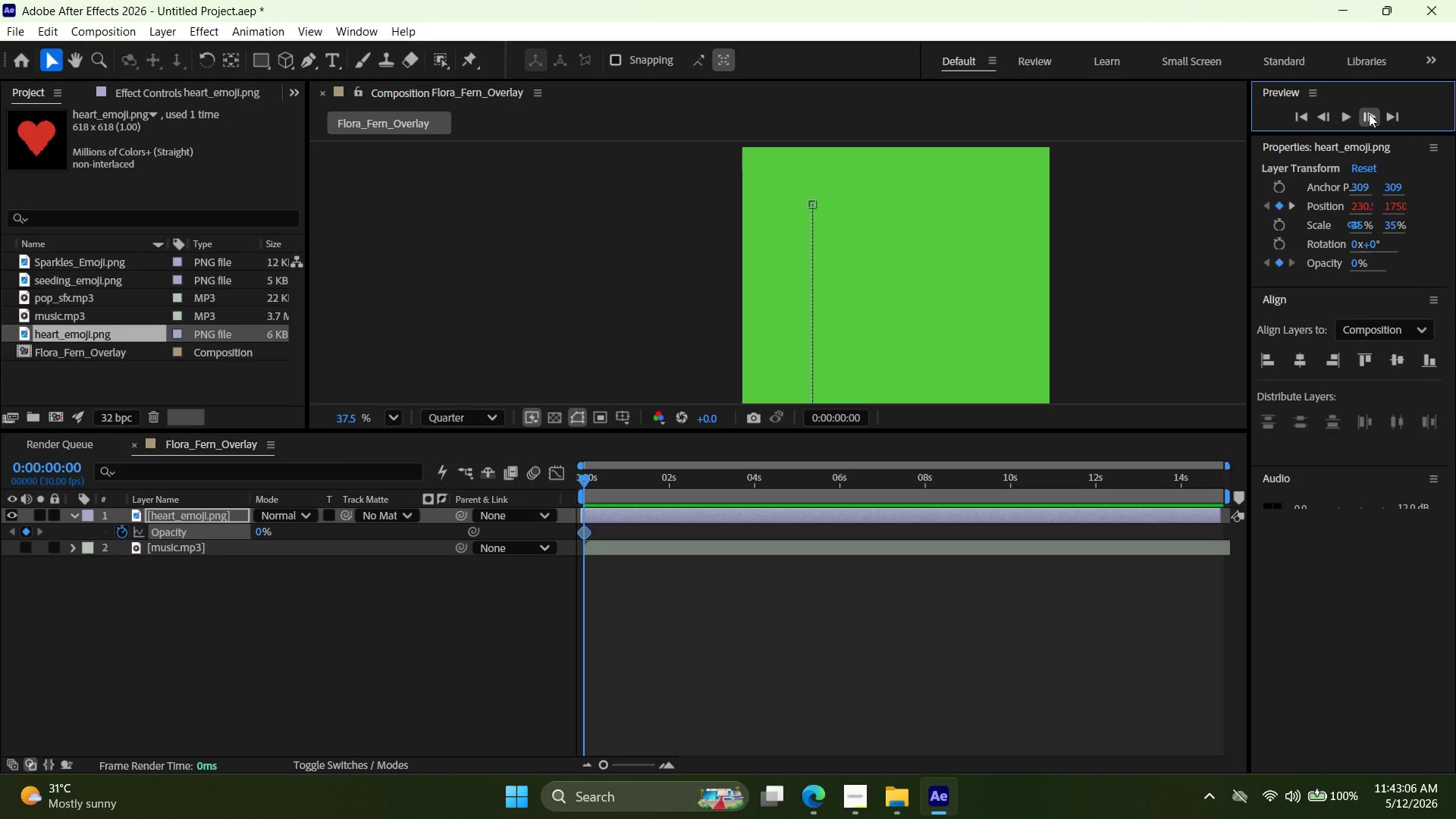 
double_click([1369, 114])
 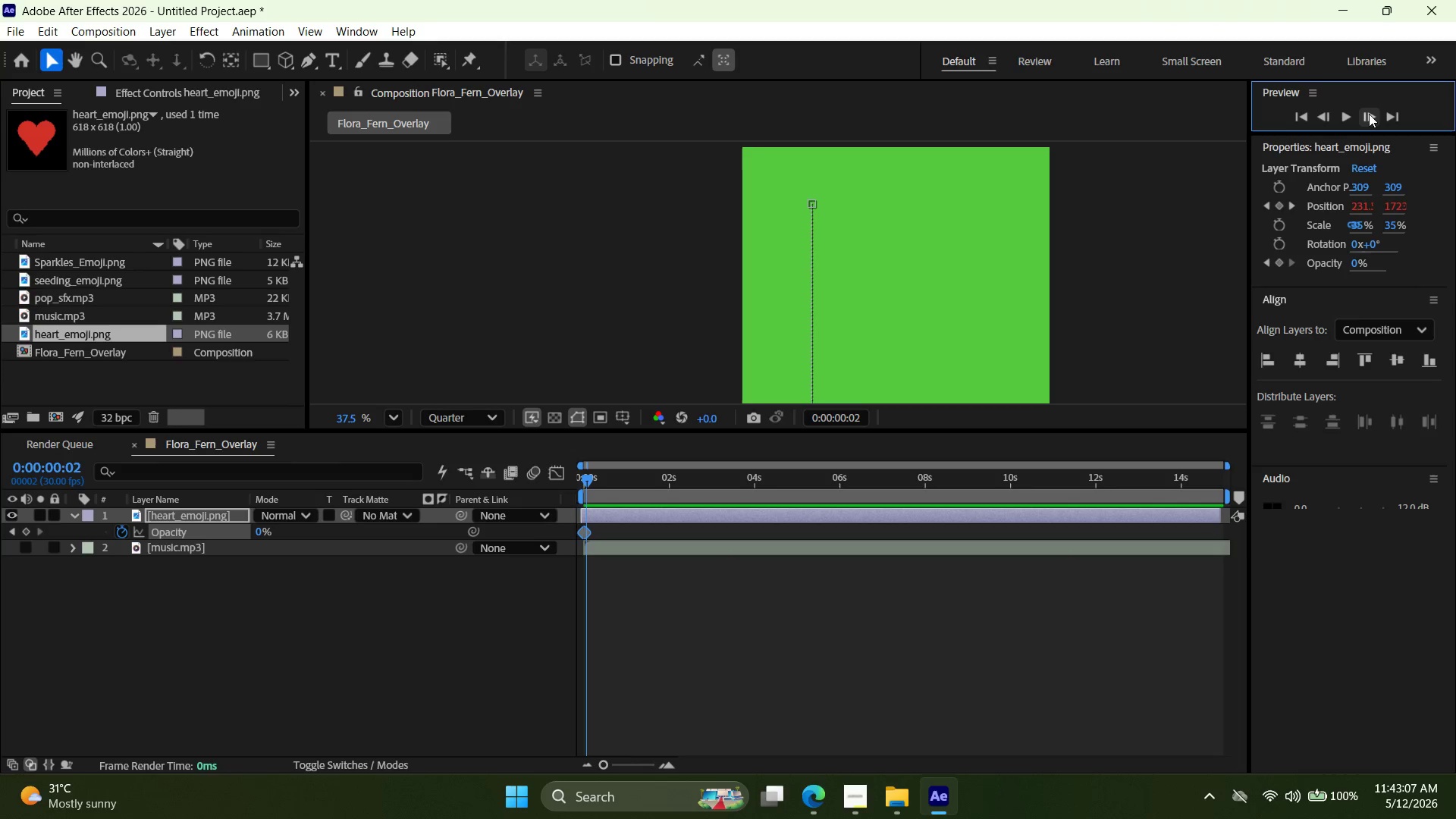 
triple_click([1369, 114])
 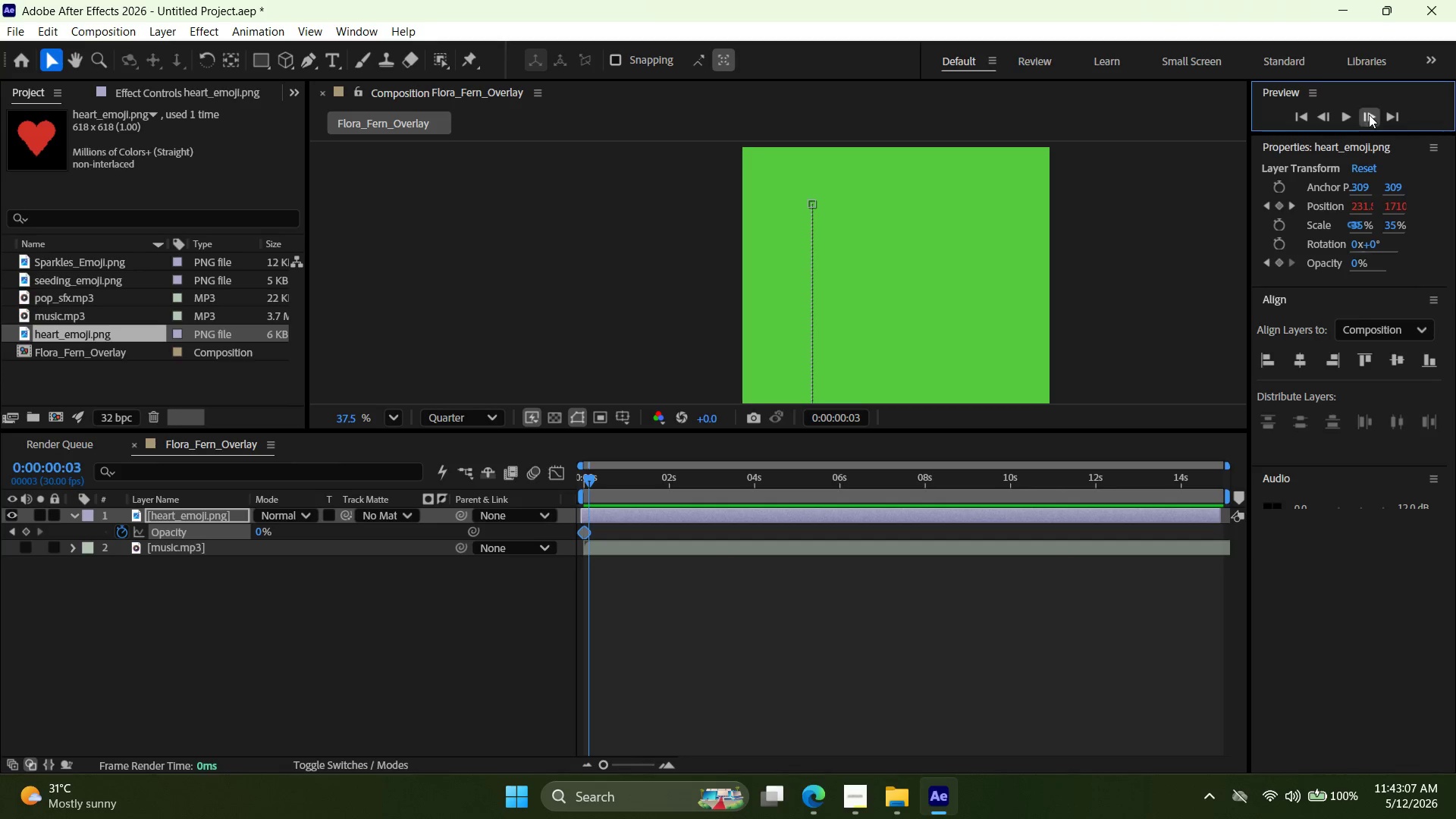 
triple_click([1369, 115])
 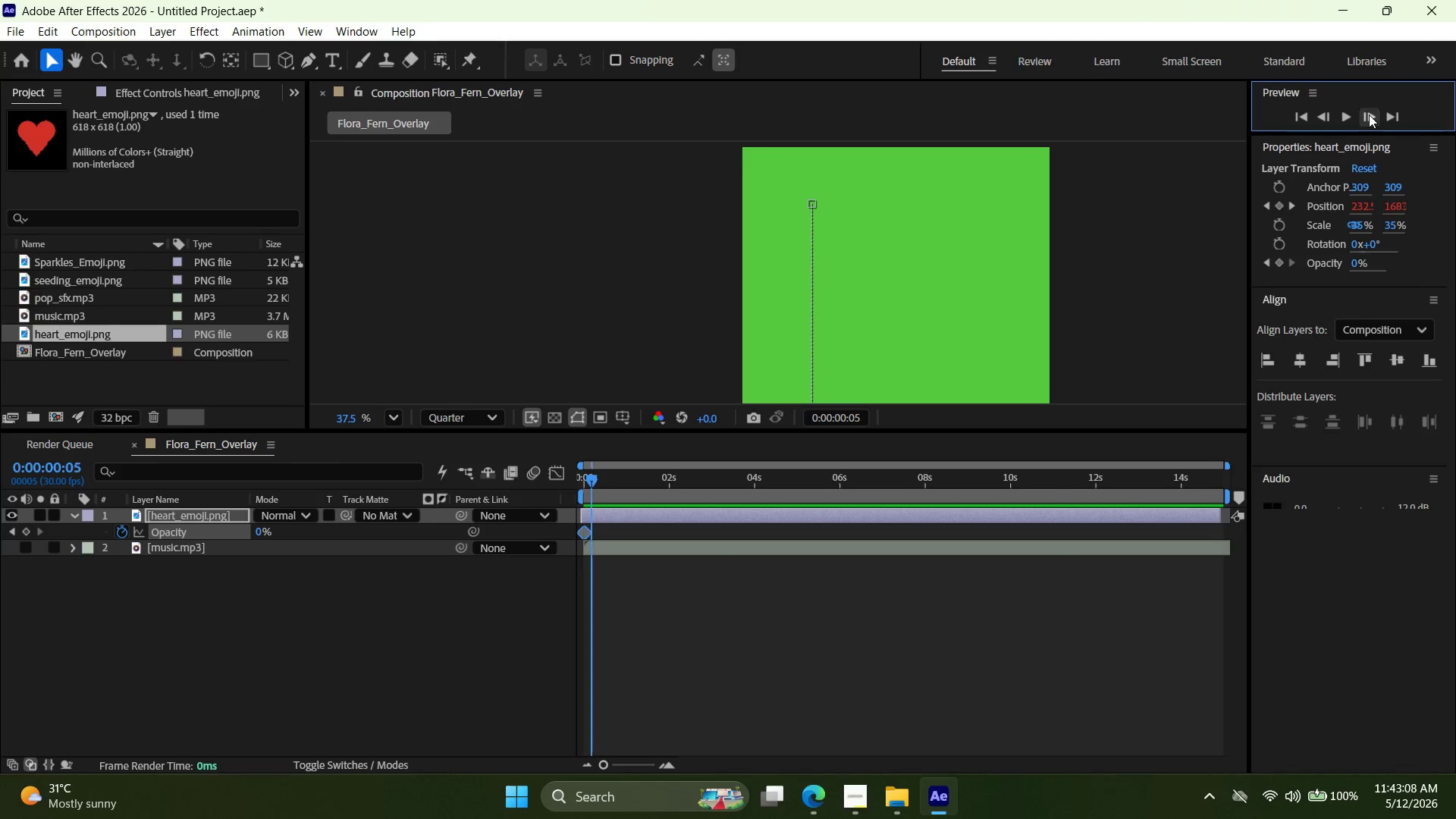 
triple_click([1369, 115])
 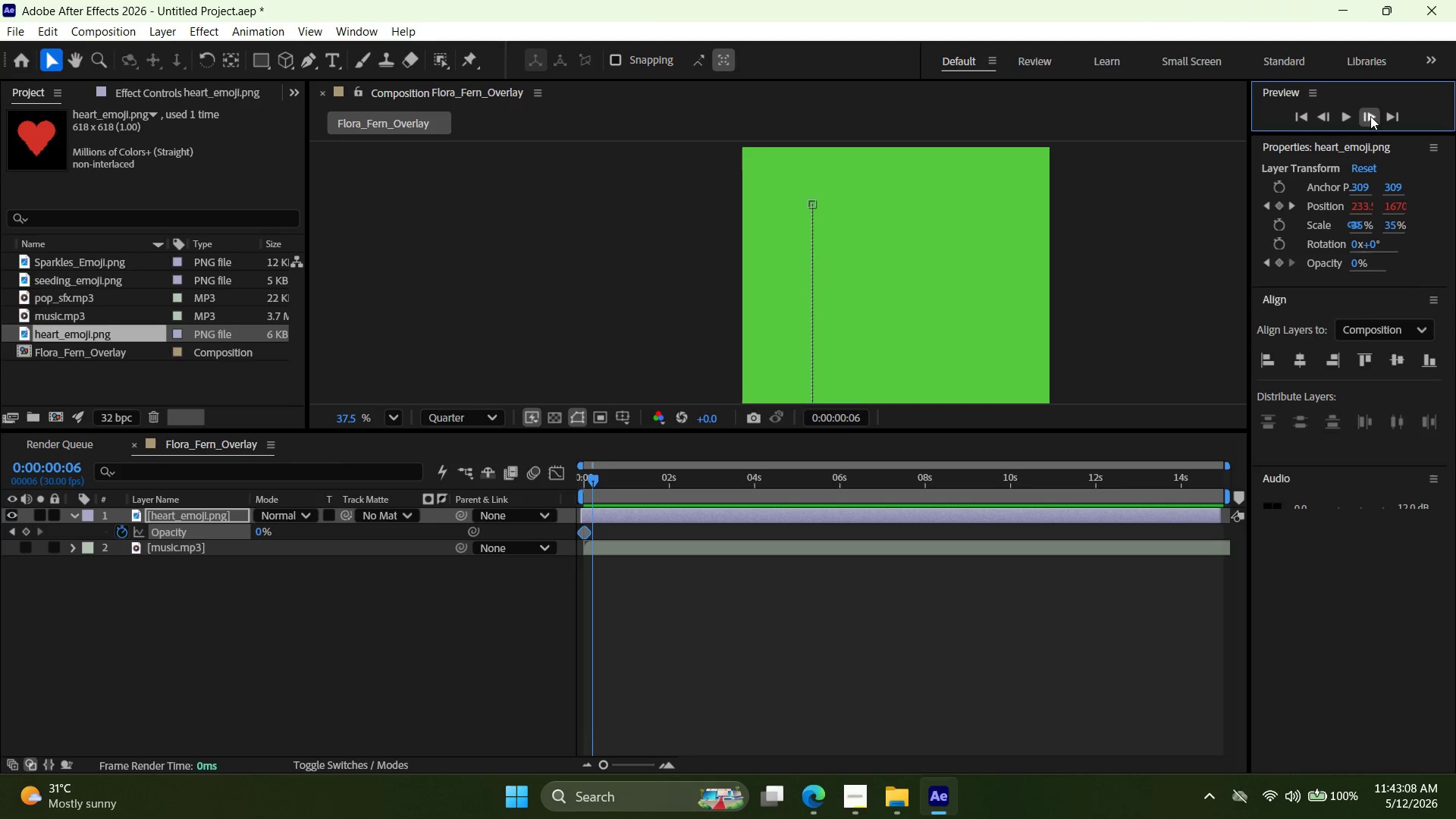 
triple_click([1370, 116])
 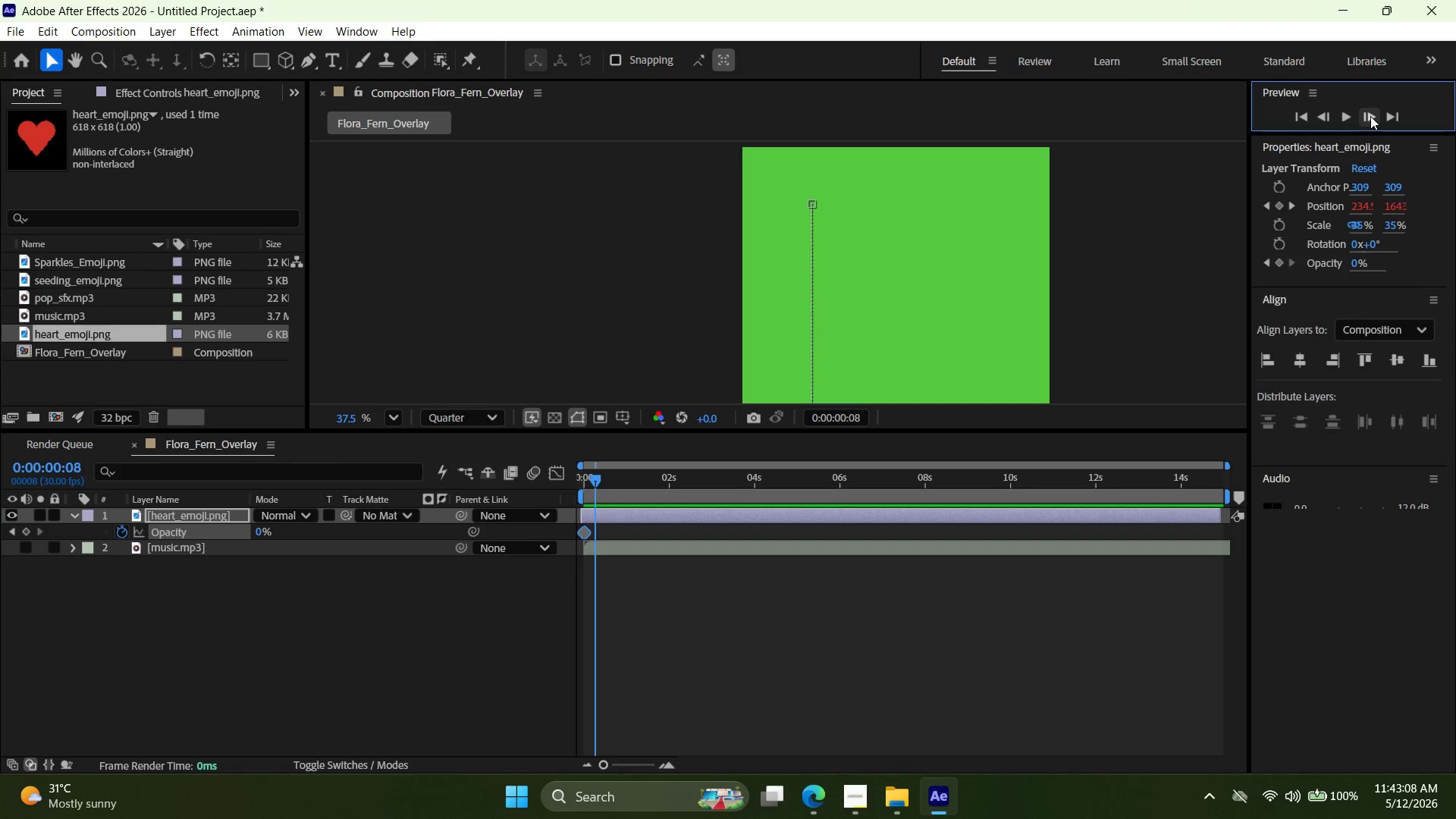 
triple_click([1370, 116])
 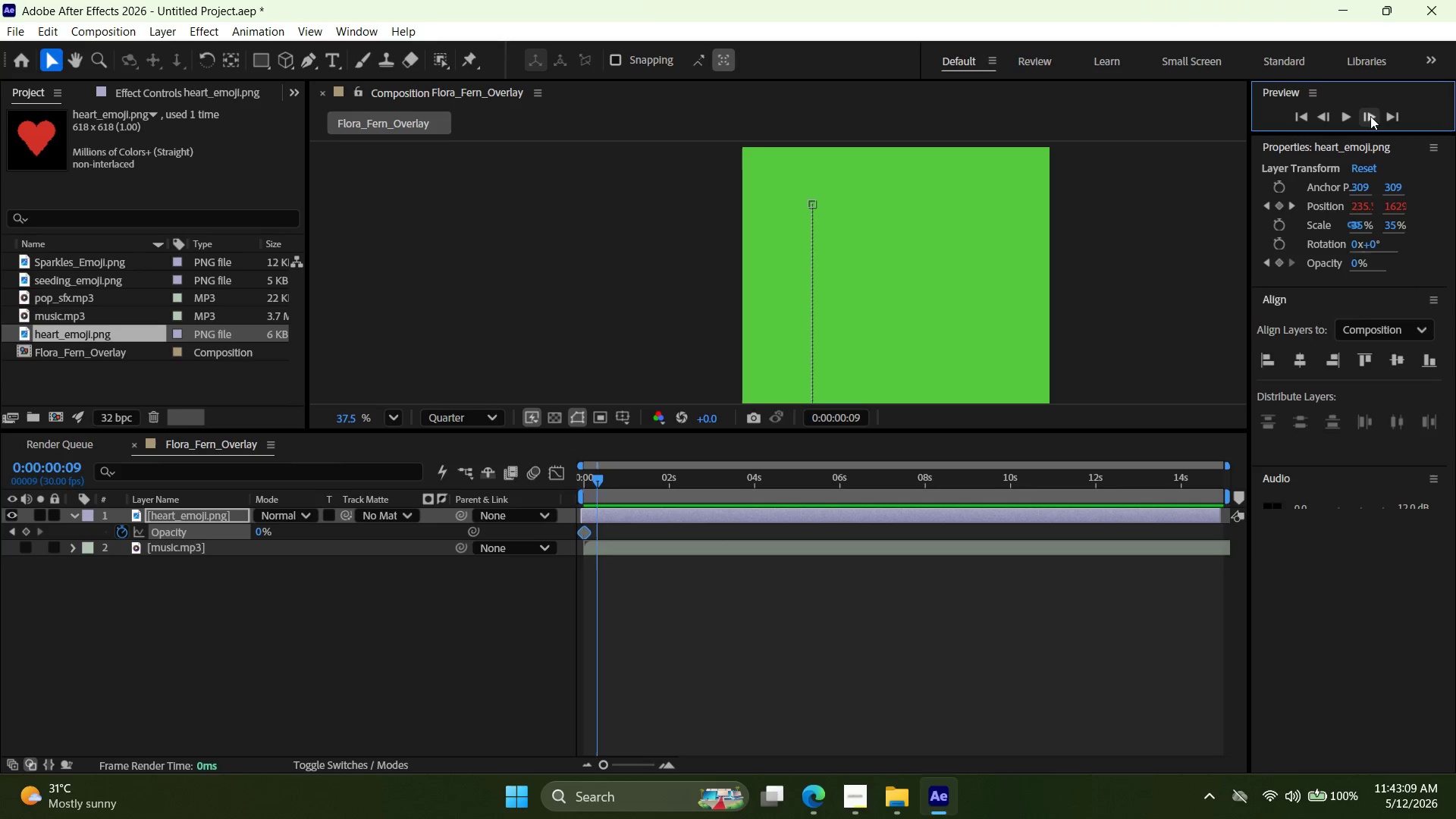 
triple_click([1371, 116])
 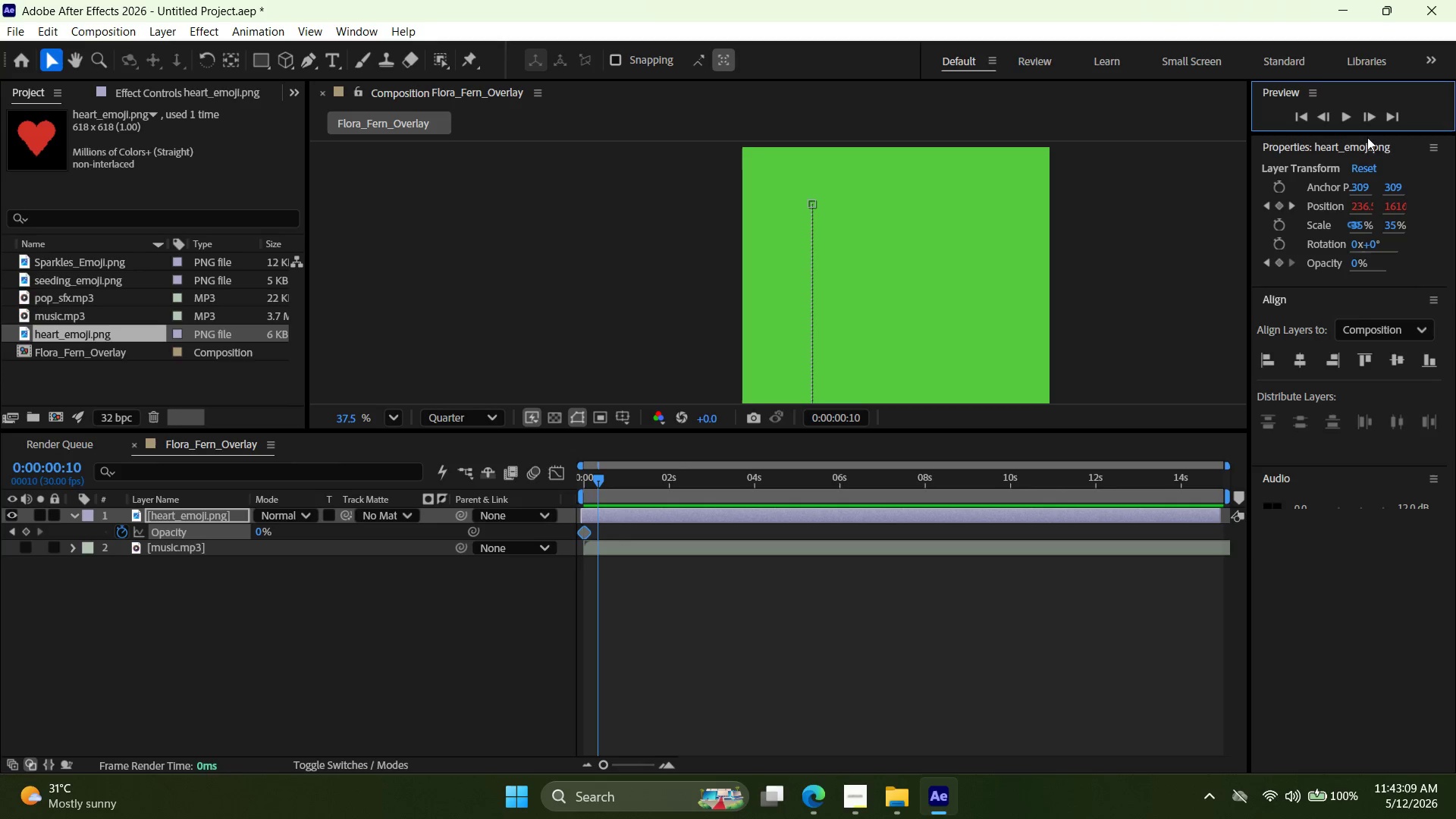 
mouse_move([339, 509])
 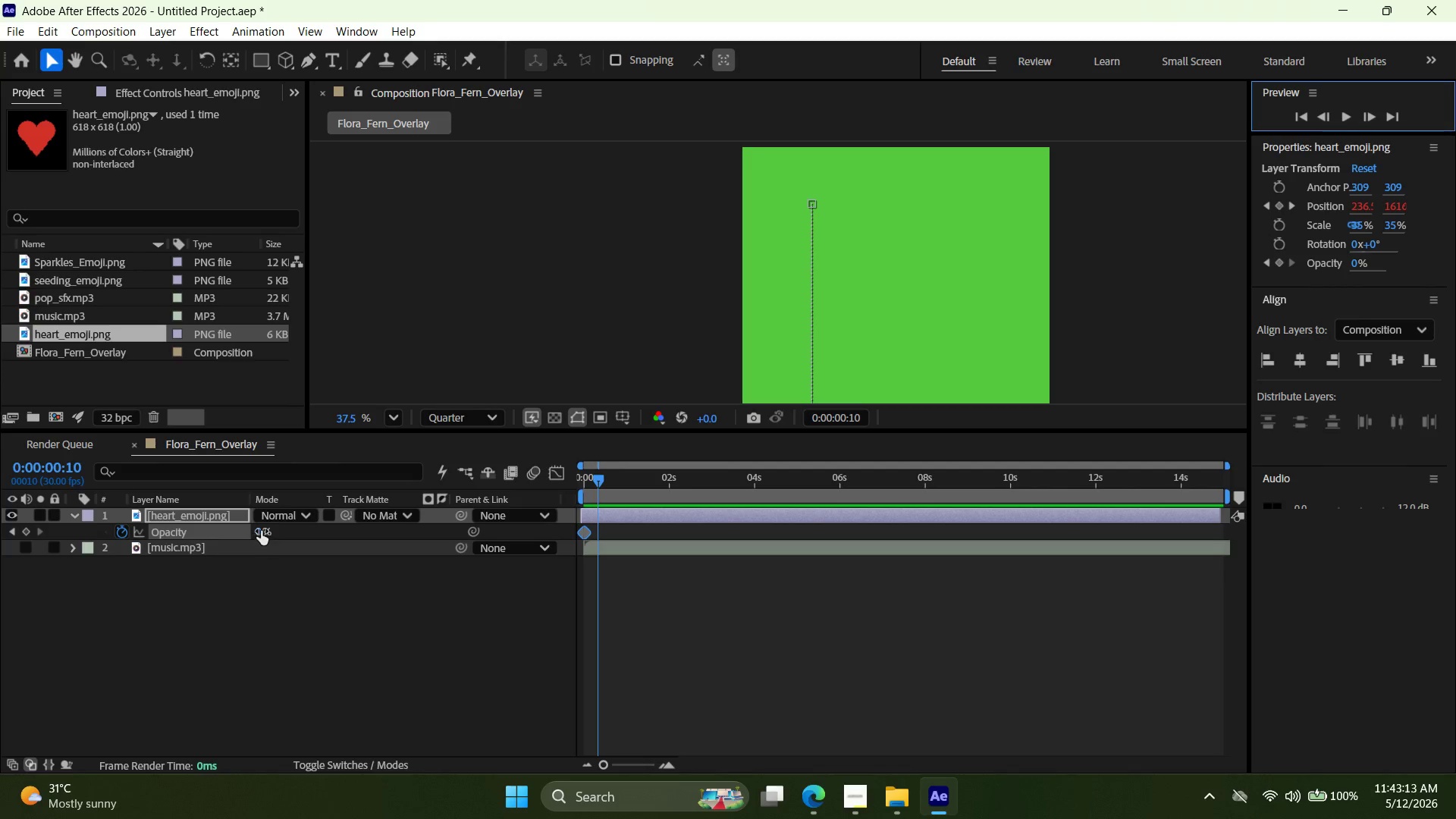 
left_click_drag(start_coordinate=[261, 531], to_coordinate=[573, 545])
 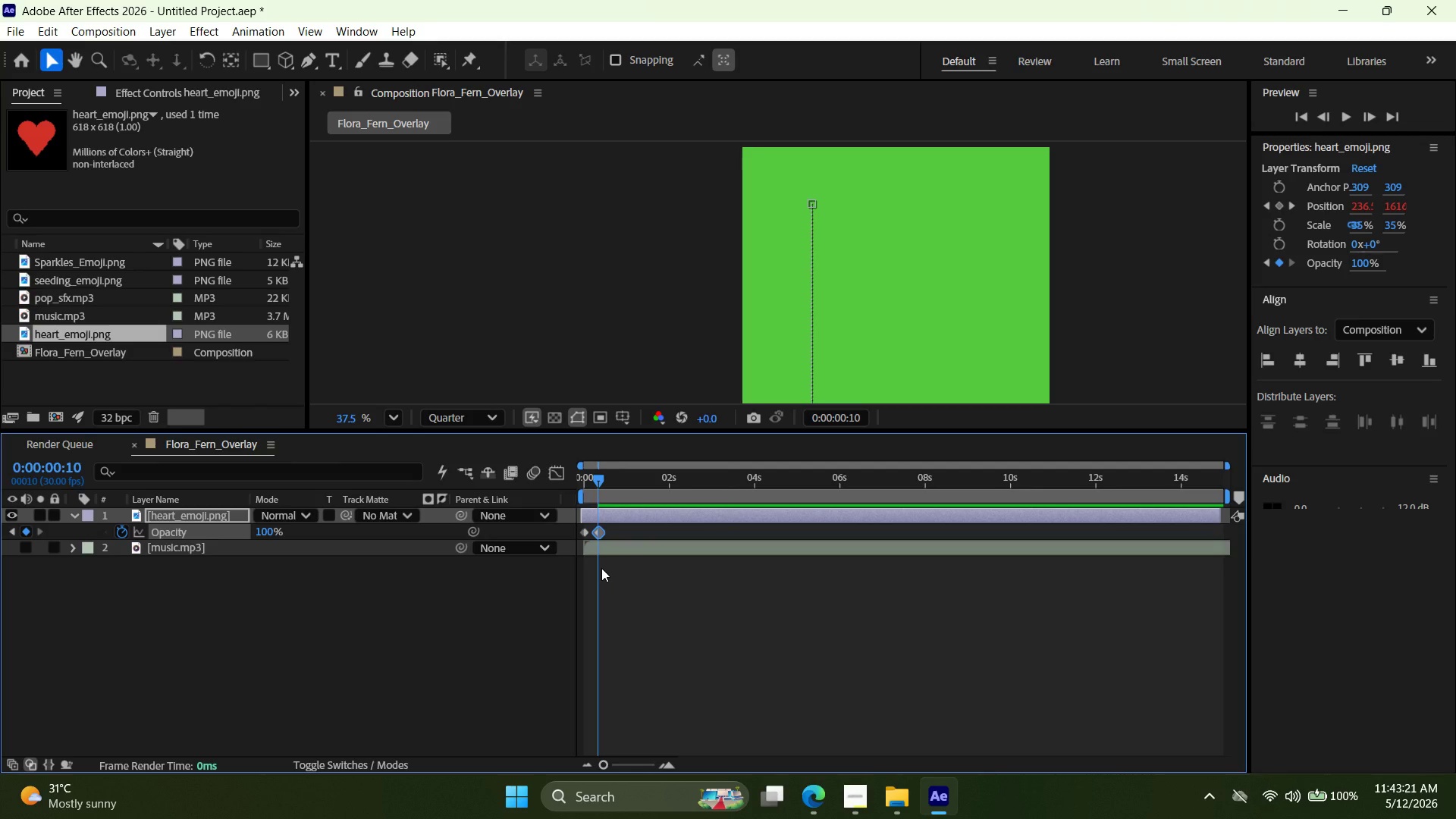 
wait(12.28)
 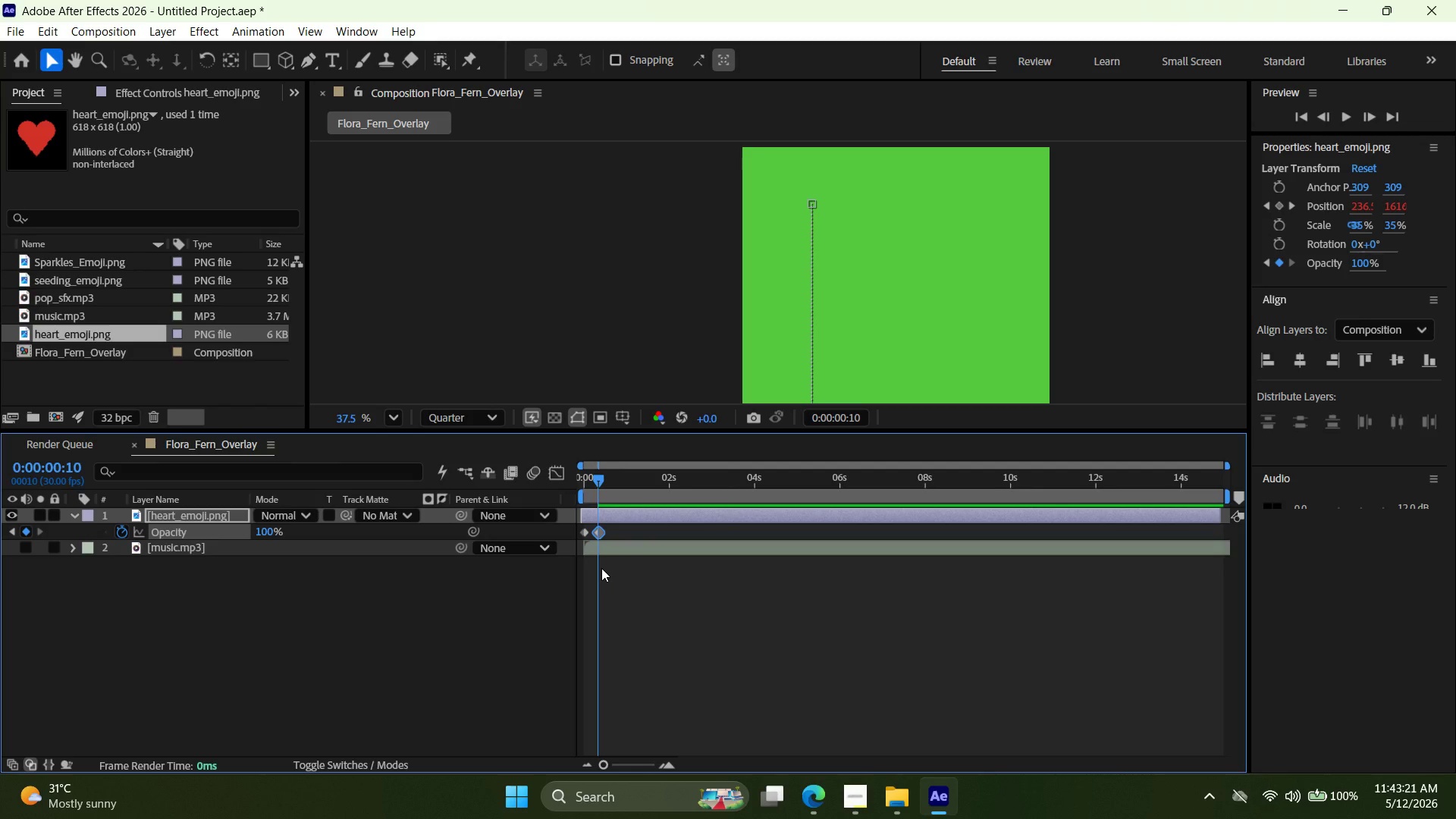 
left_click_drag(start_coordinate=[598, 479], to_coordinate=[755, 491])
 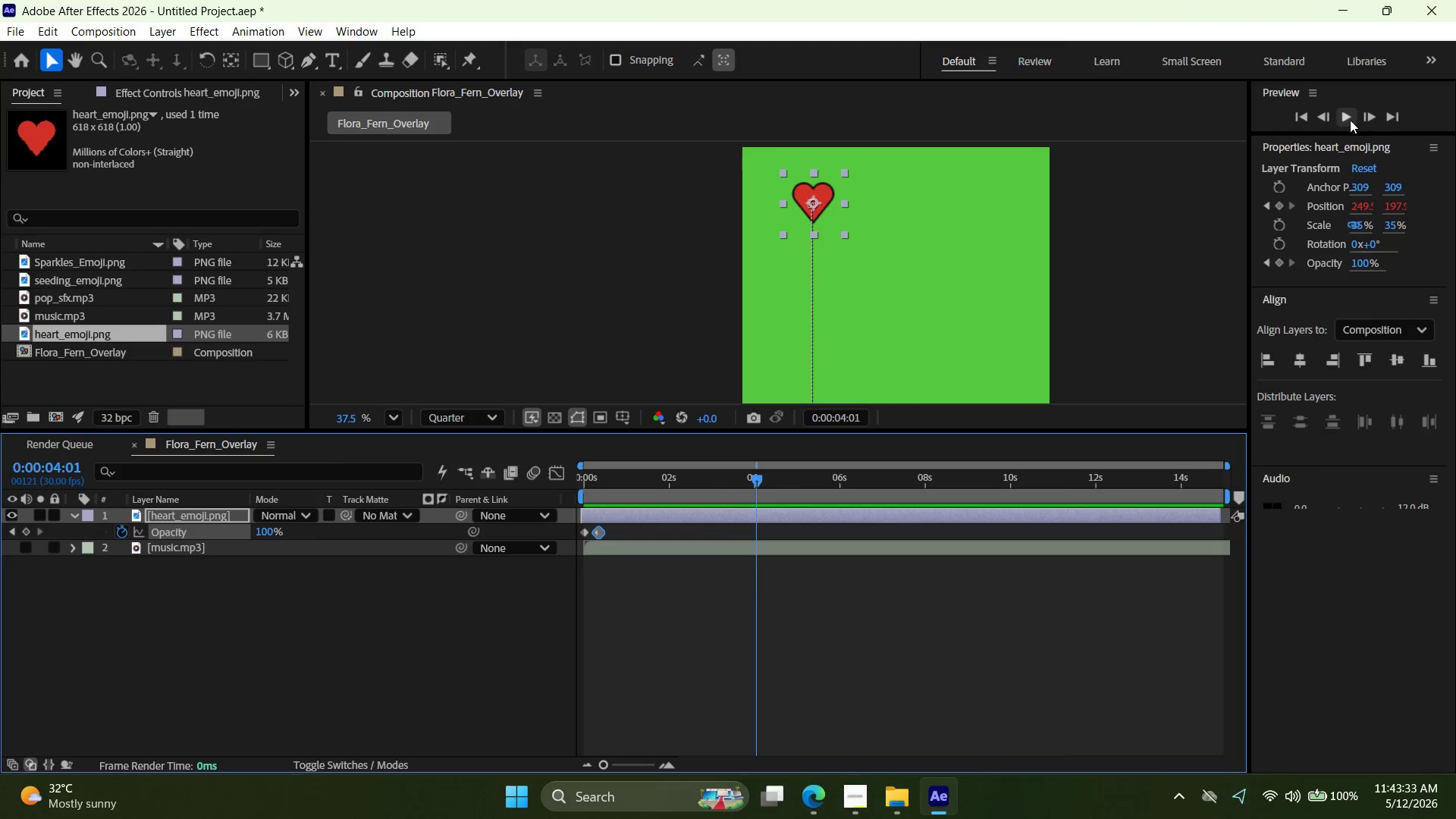 
left_click([1326, 117])
 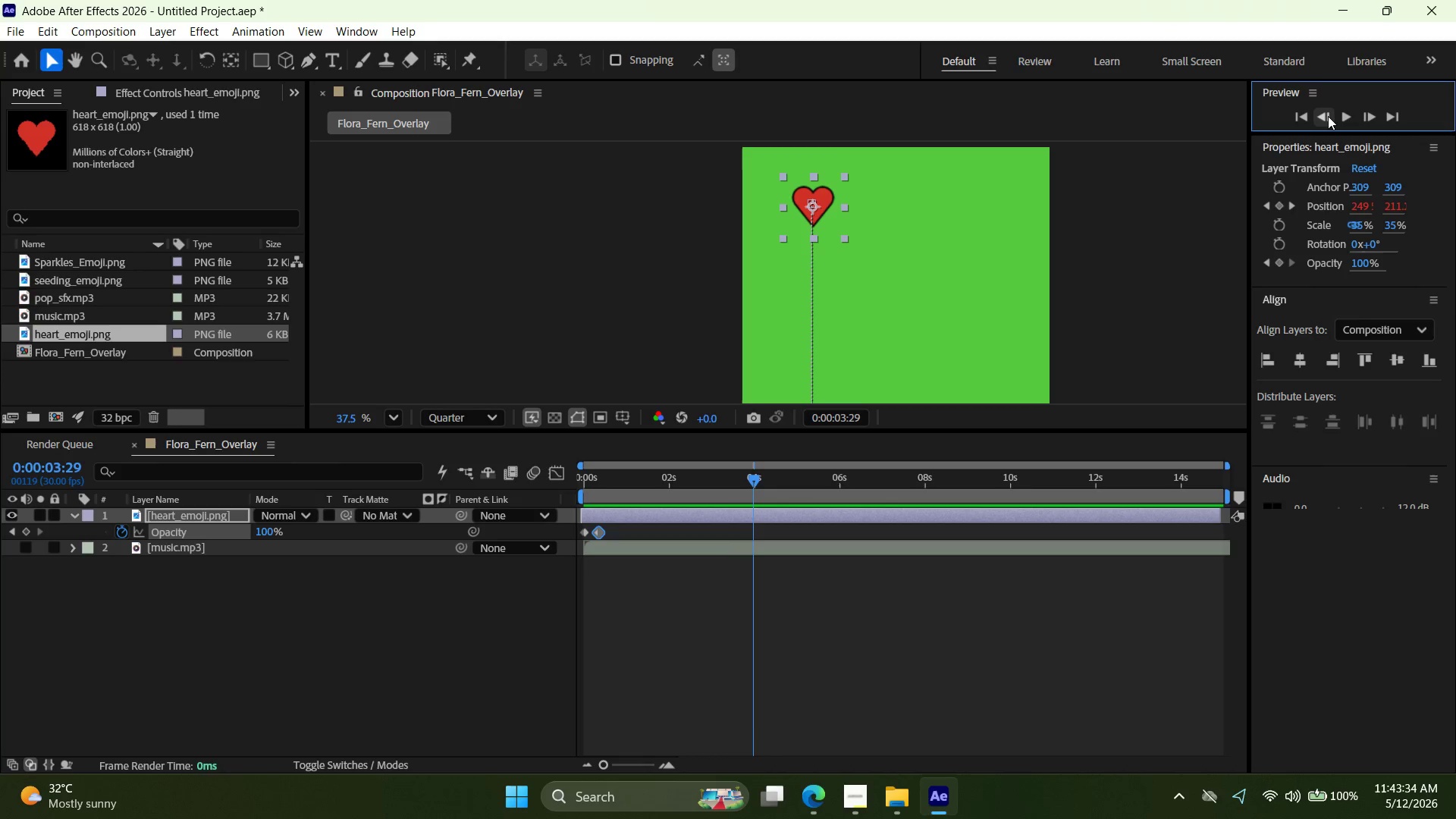 
double_click([1328, 116])
 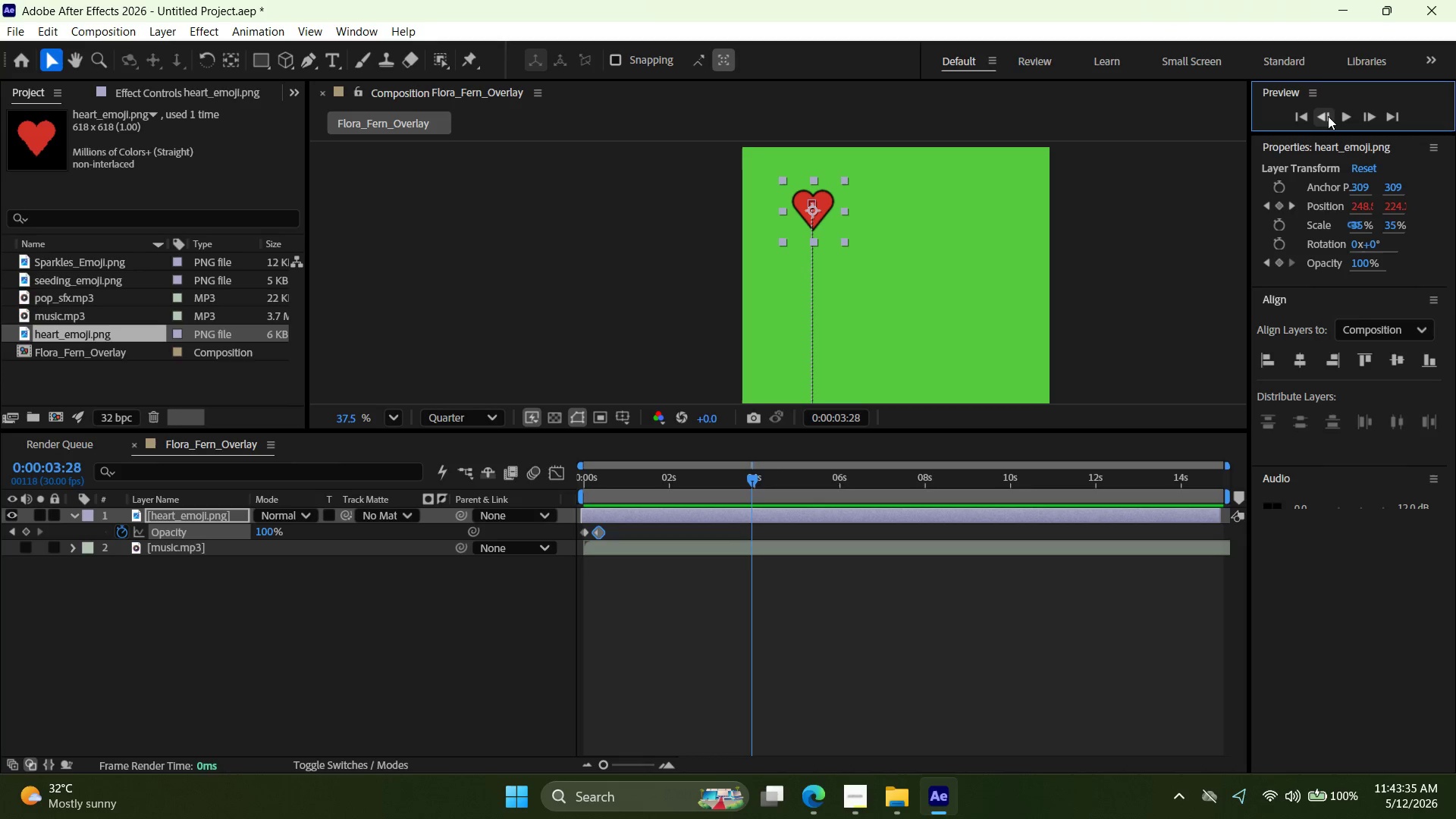 
triple_click([1328, 116])
 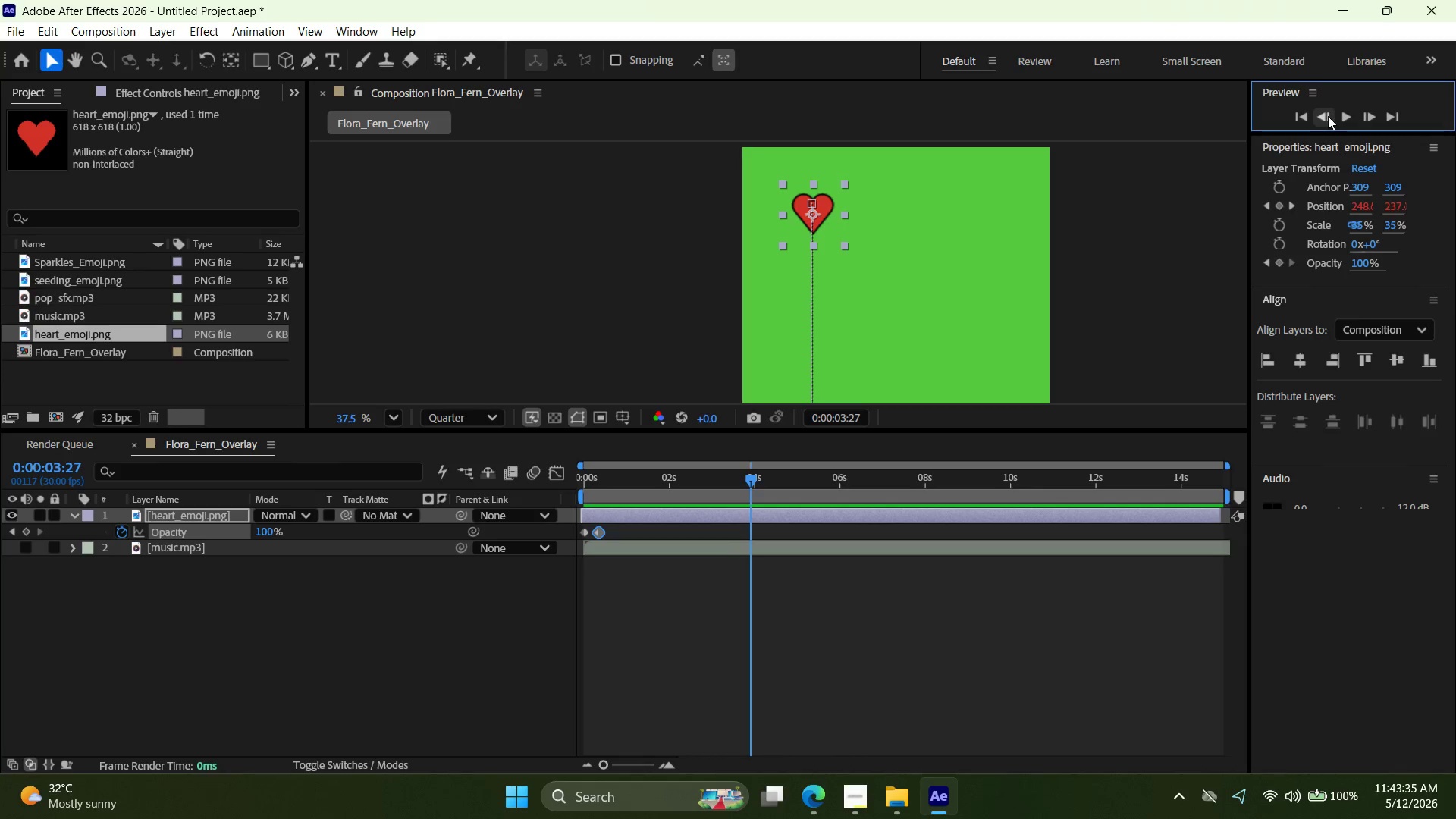 
triple_click([1328, 116])
 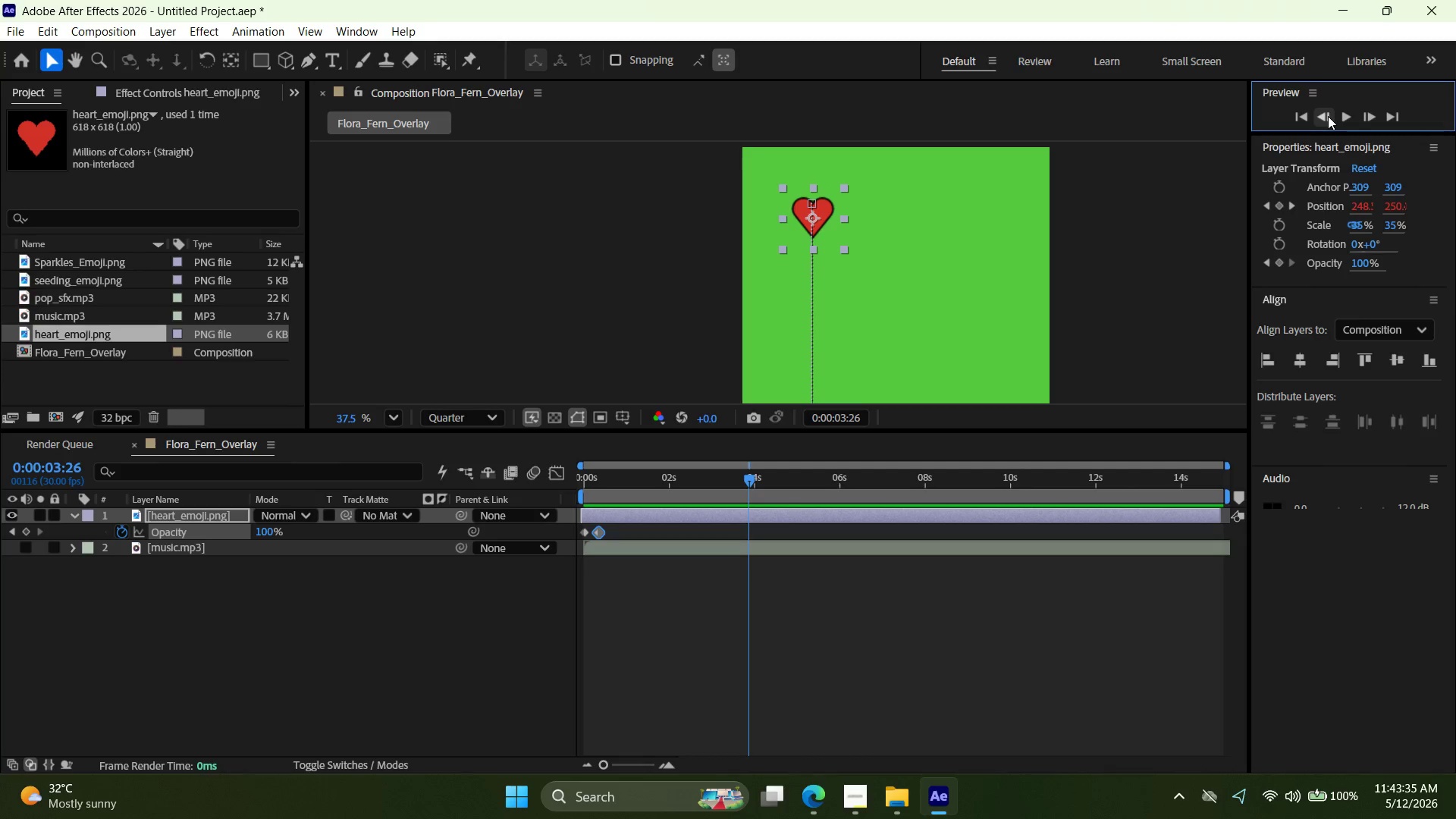 
triple_click([1329, 114])
 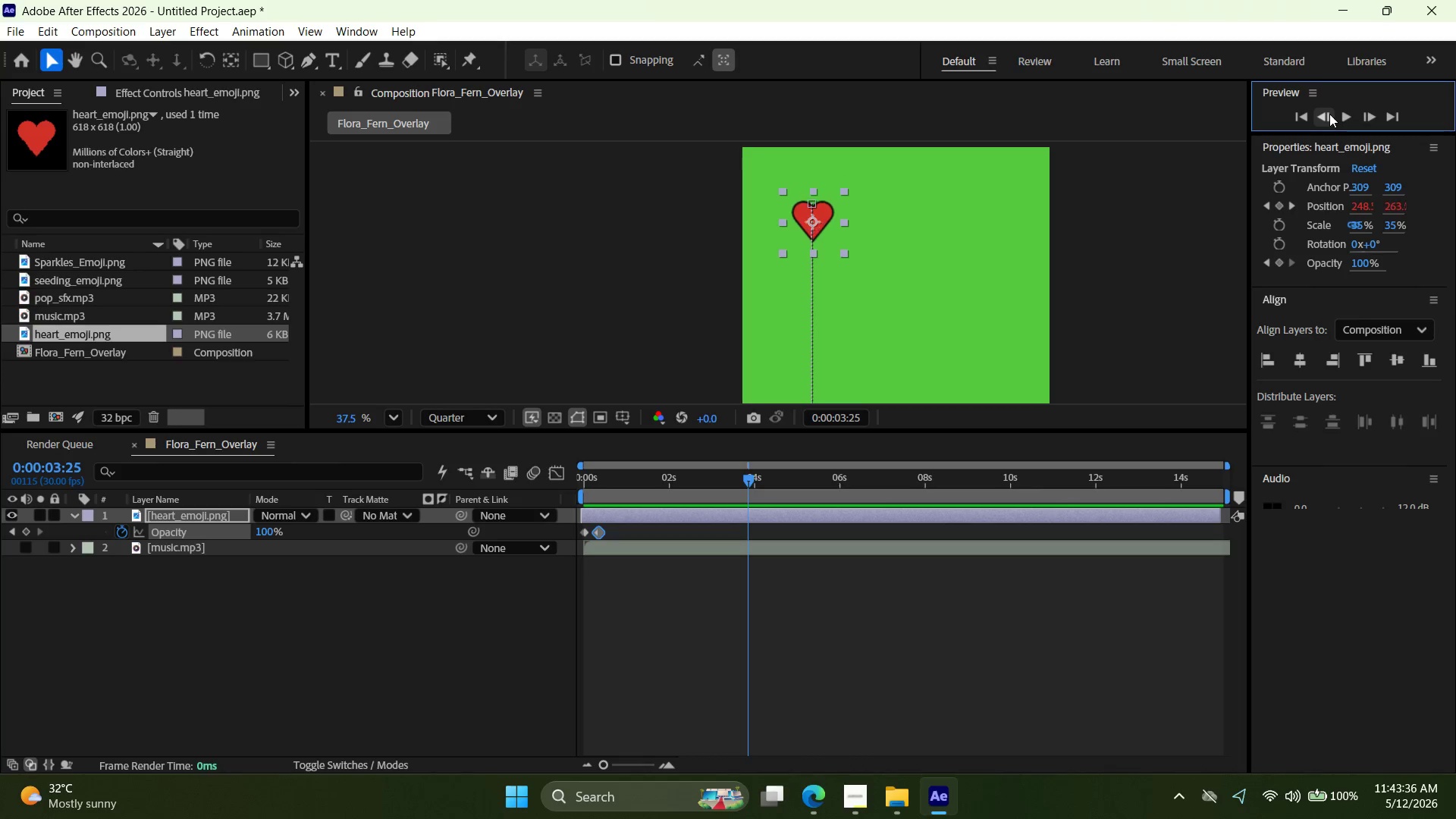 
triple_click([1329, 114])
 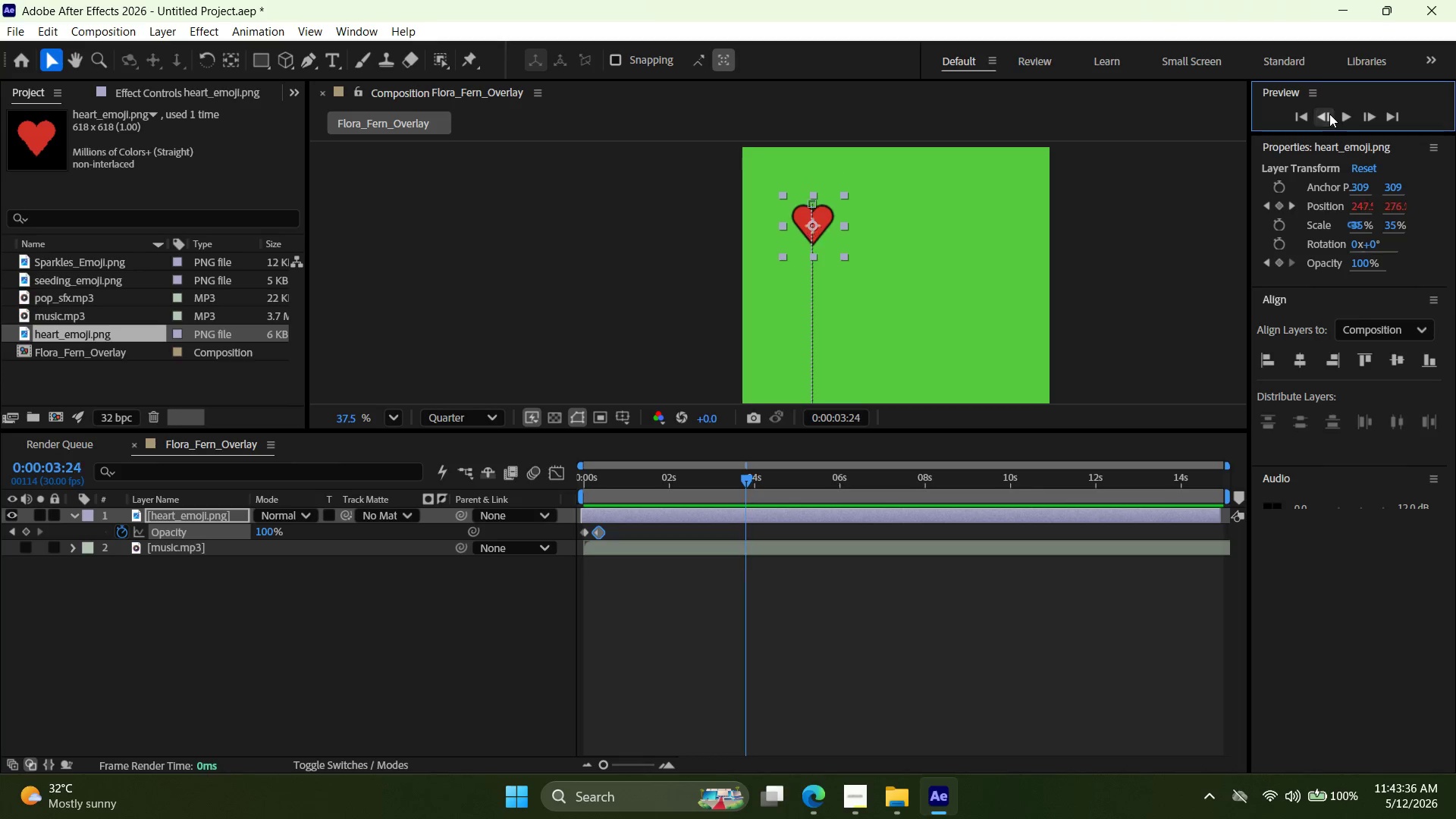 
triple_click([1329, 114])
 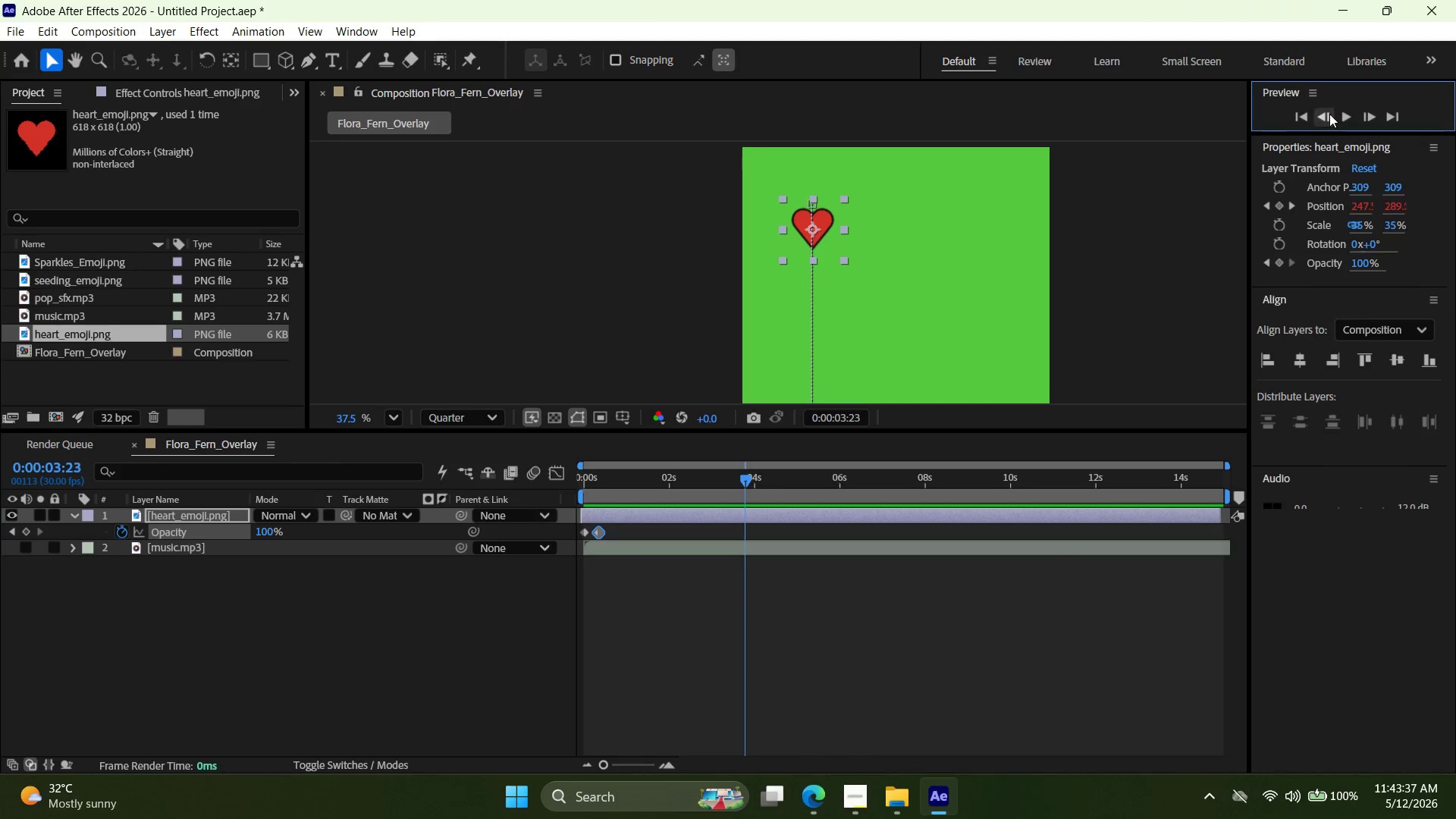 
triple_click([1330, 114])
 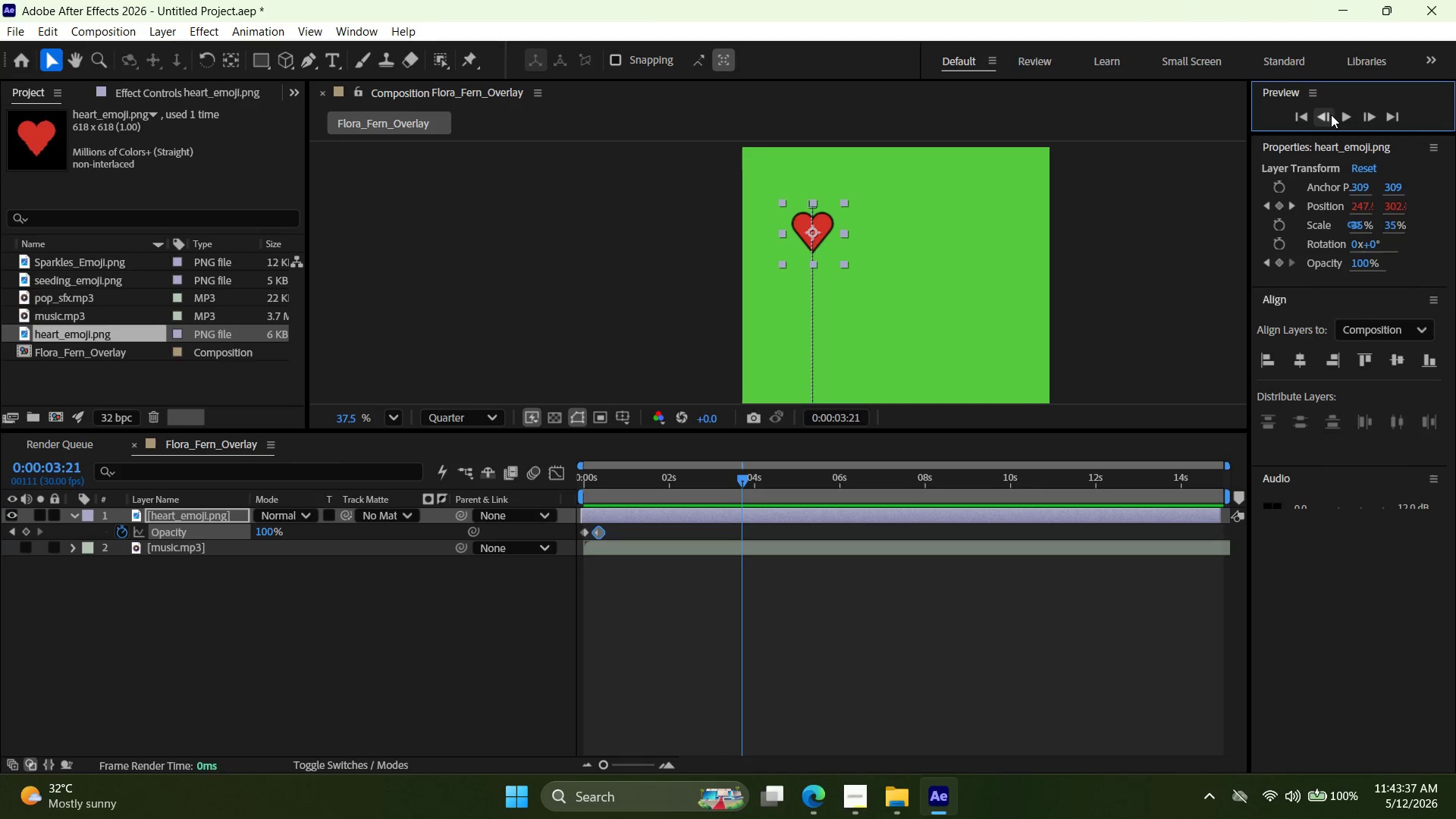 
triple_click([1331, 115])
 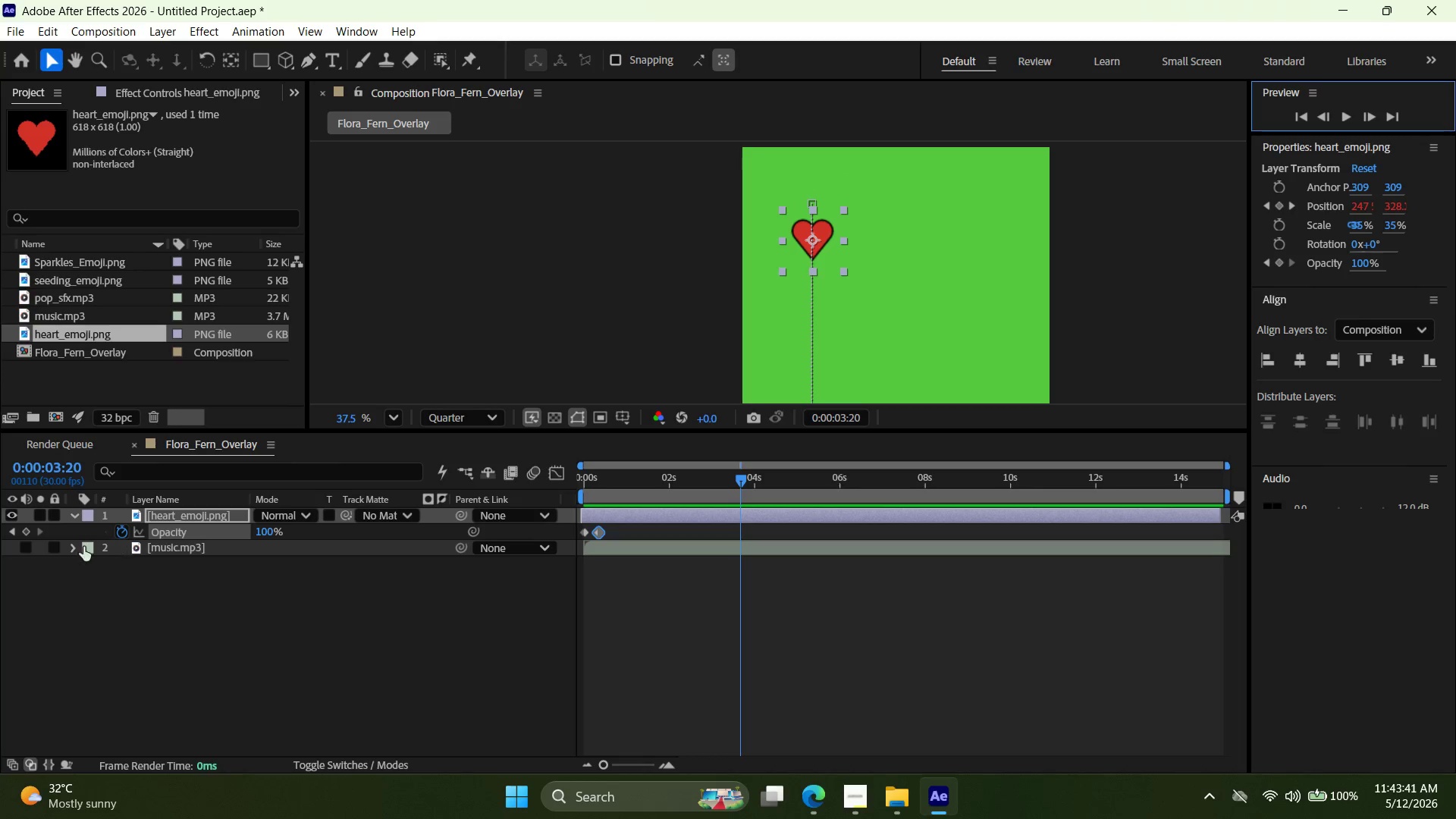 
left_click([30, 532])
 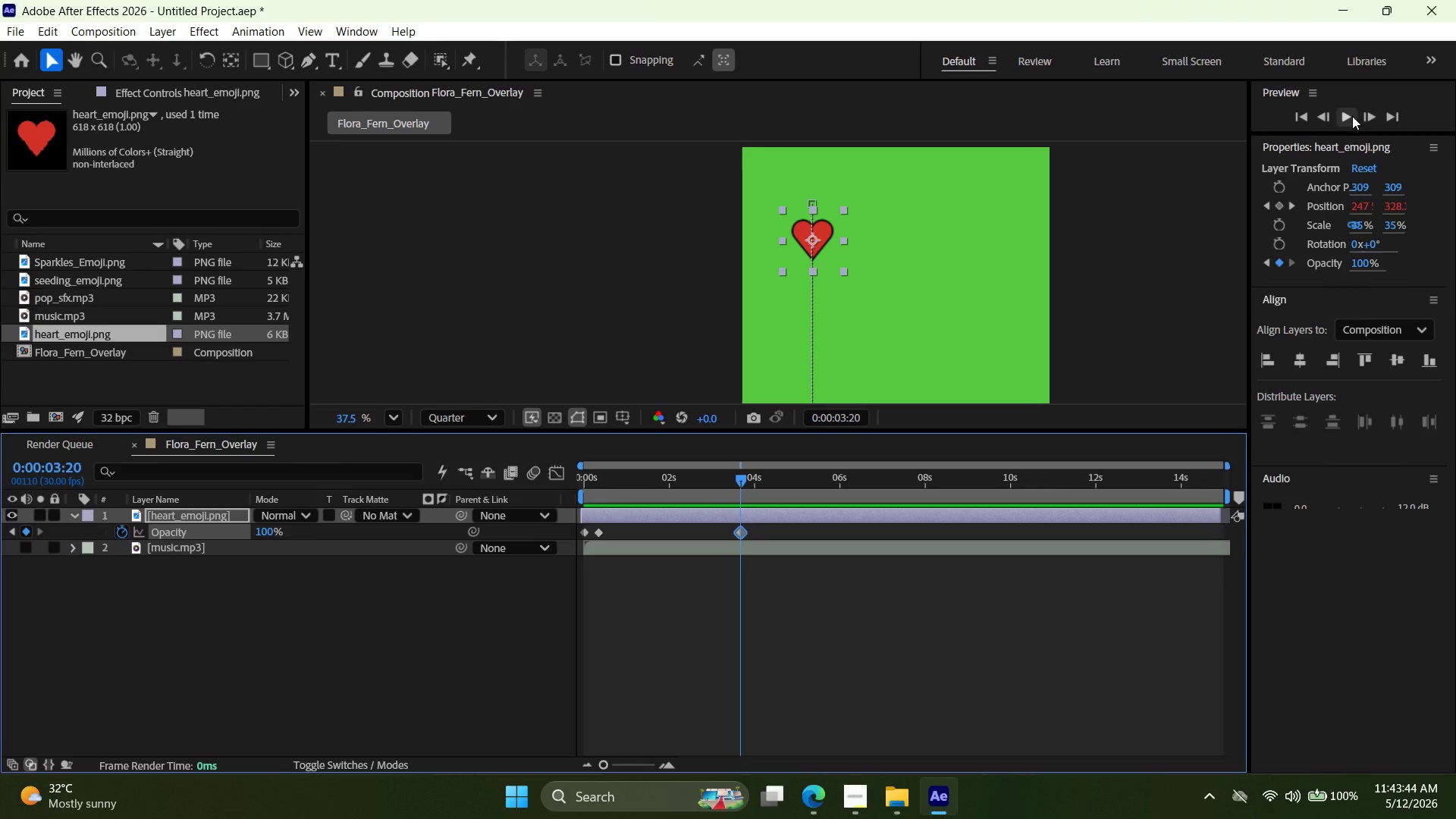 
double_click([1369, 114])
 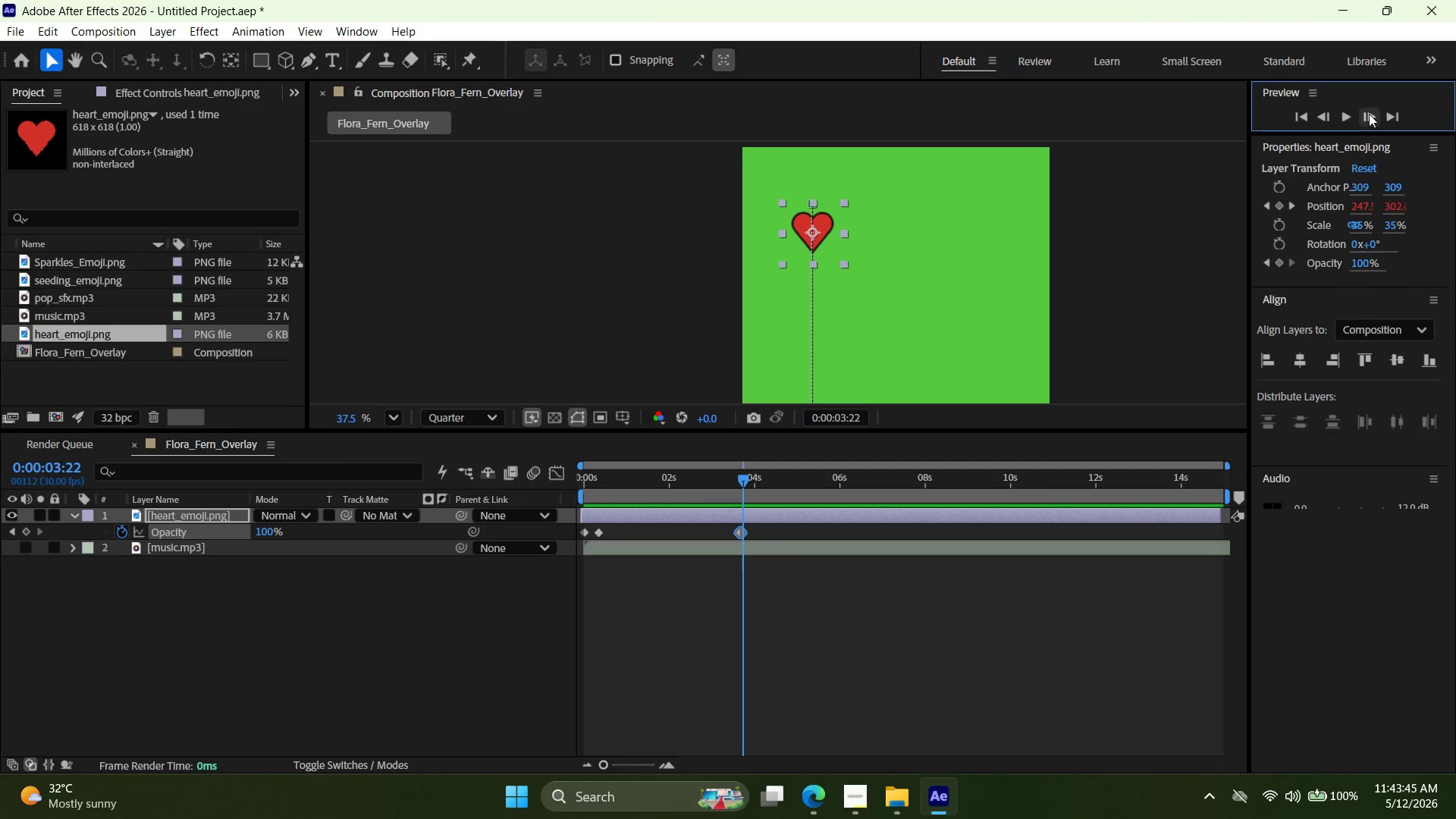 
triple_click([1369, 114])
 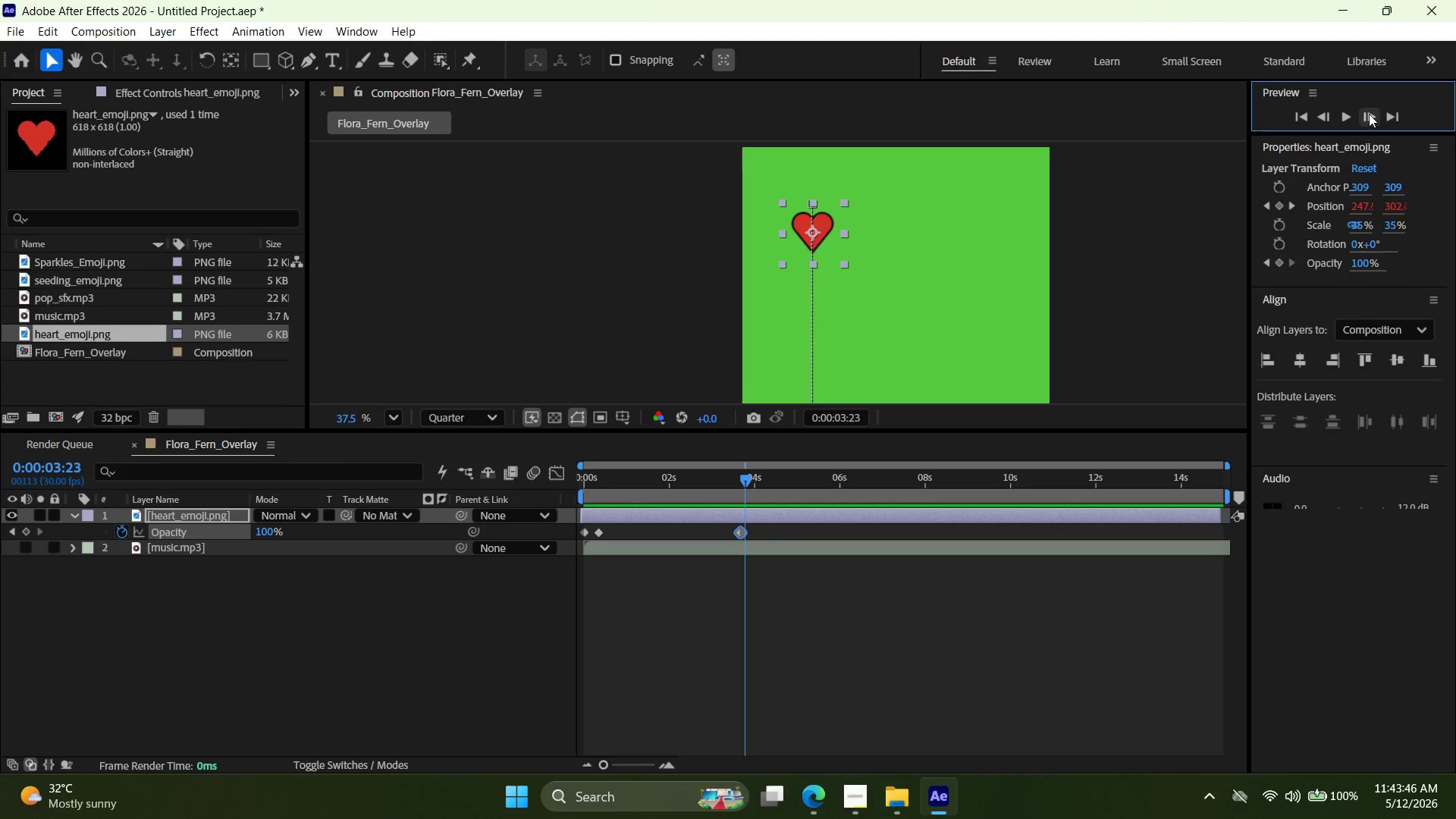 
triple_click([1369, 114])
 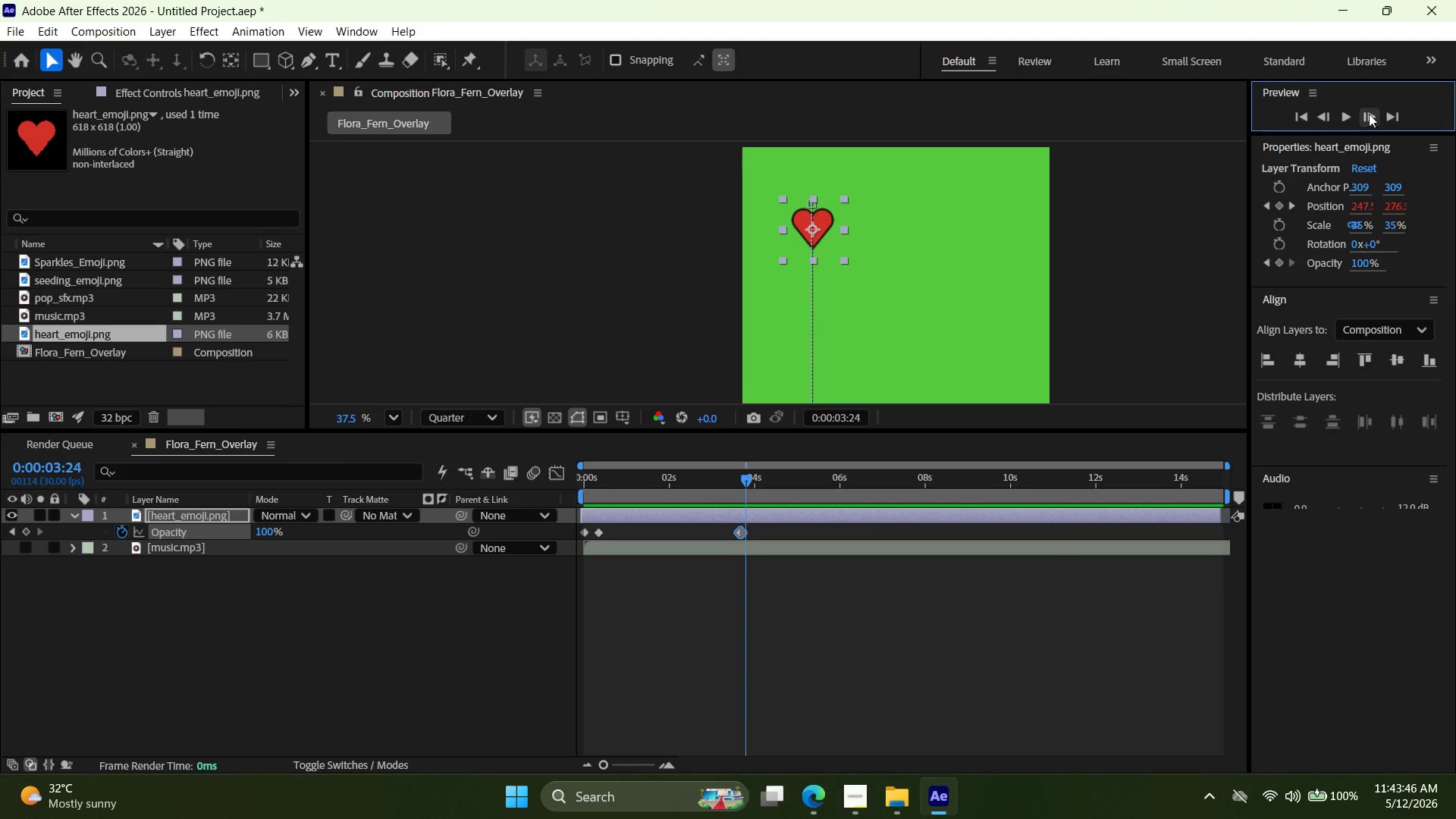 
triple_click([1369, 114])
 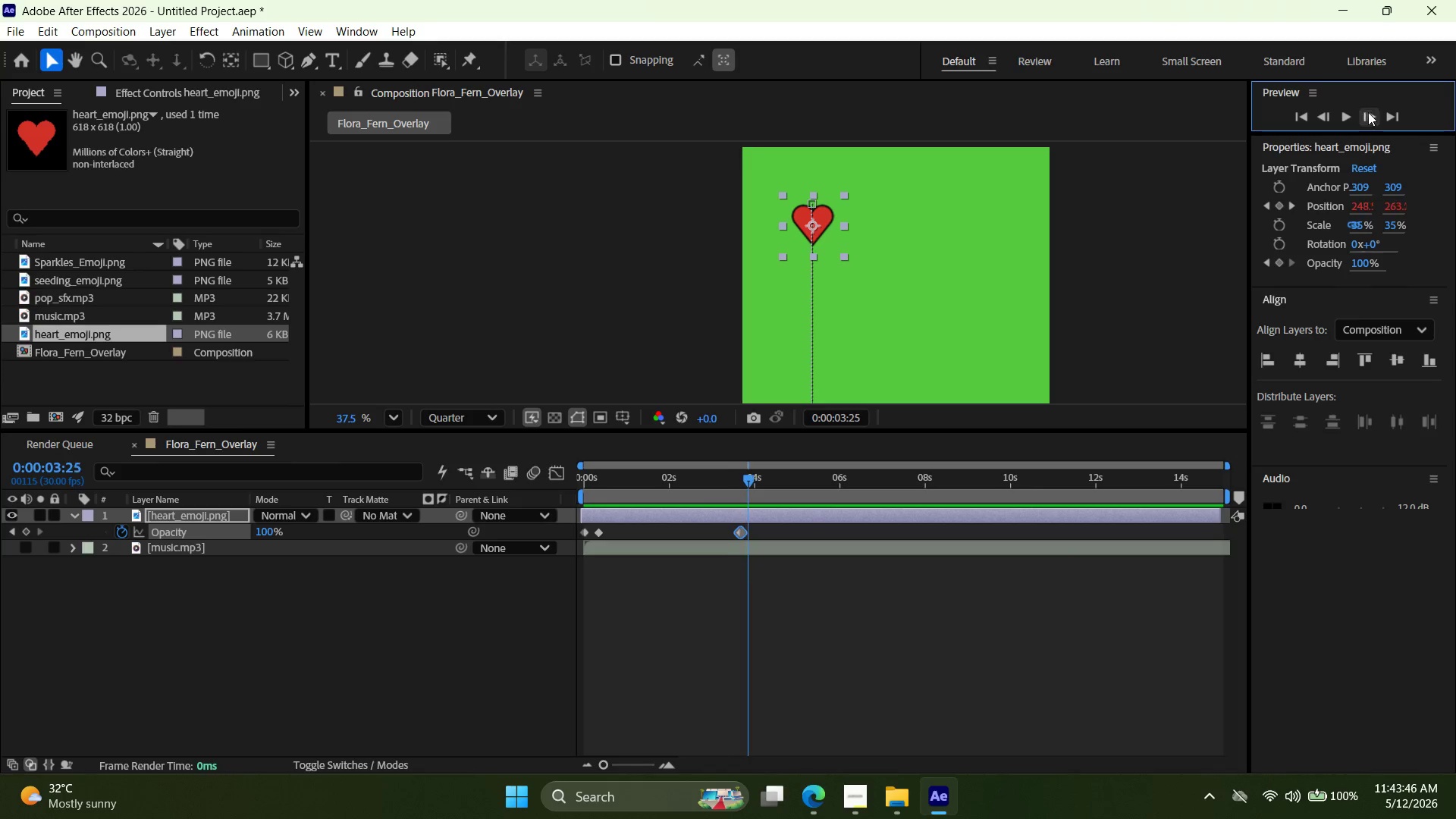 
triple_click([1367, 112])
 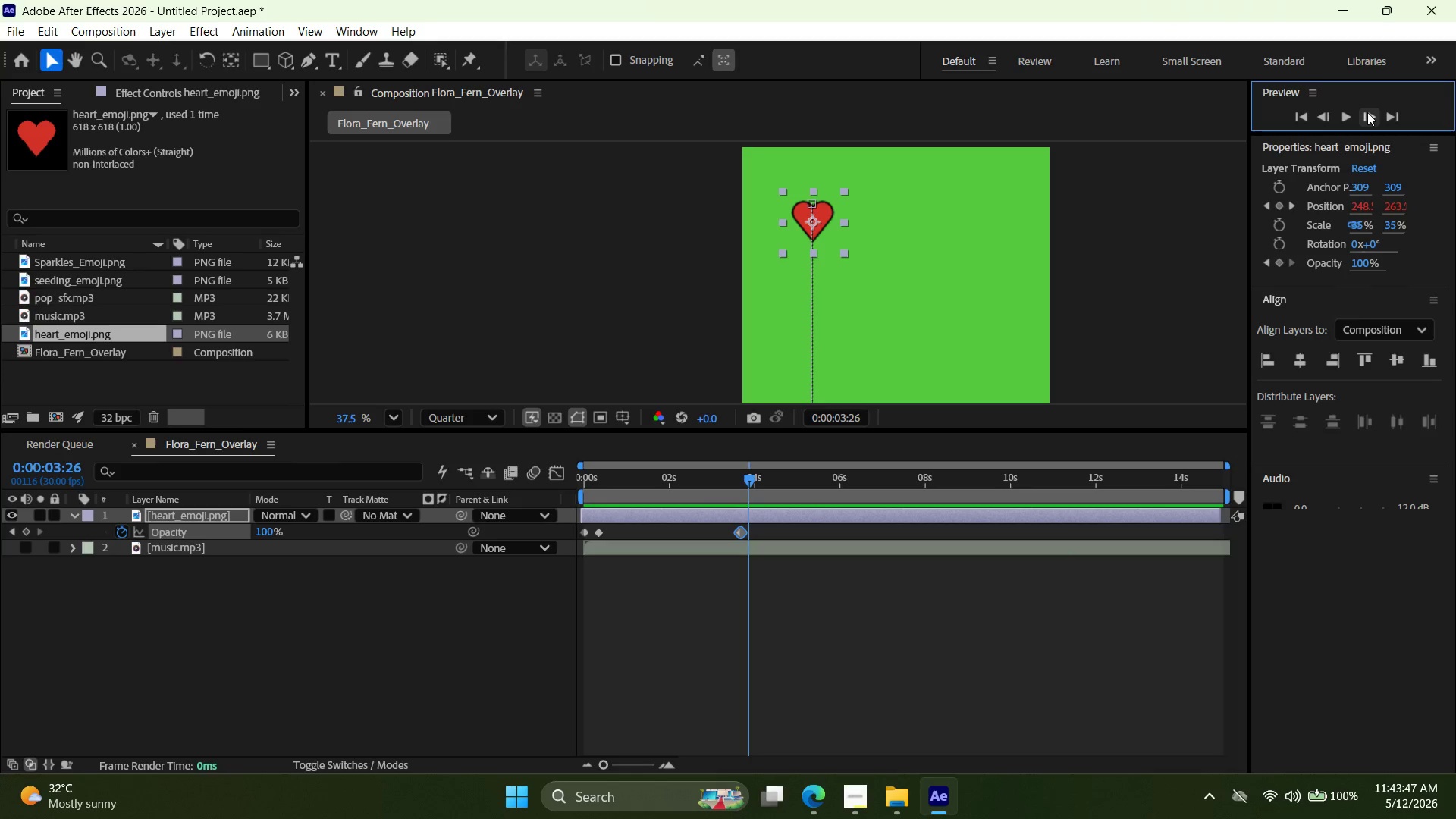 
triple_click([1367, 112])
 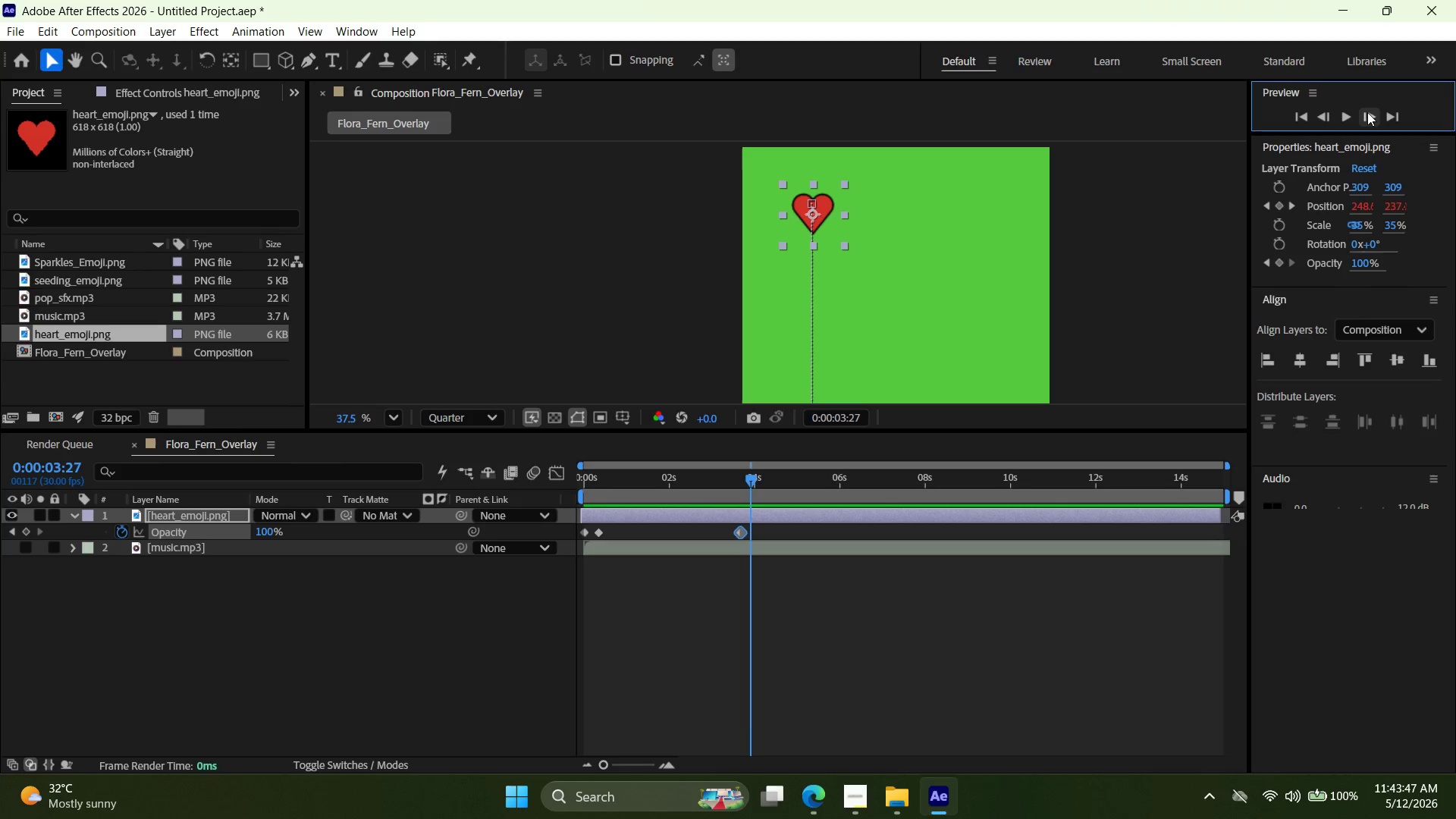 
triple_click([1367, 112])
 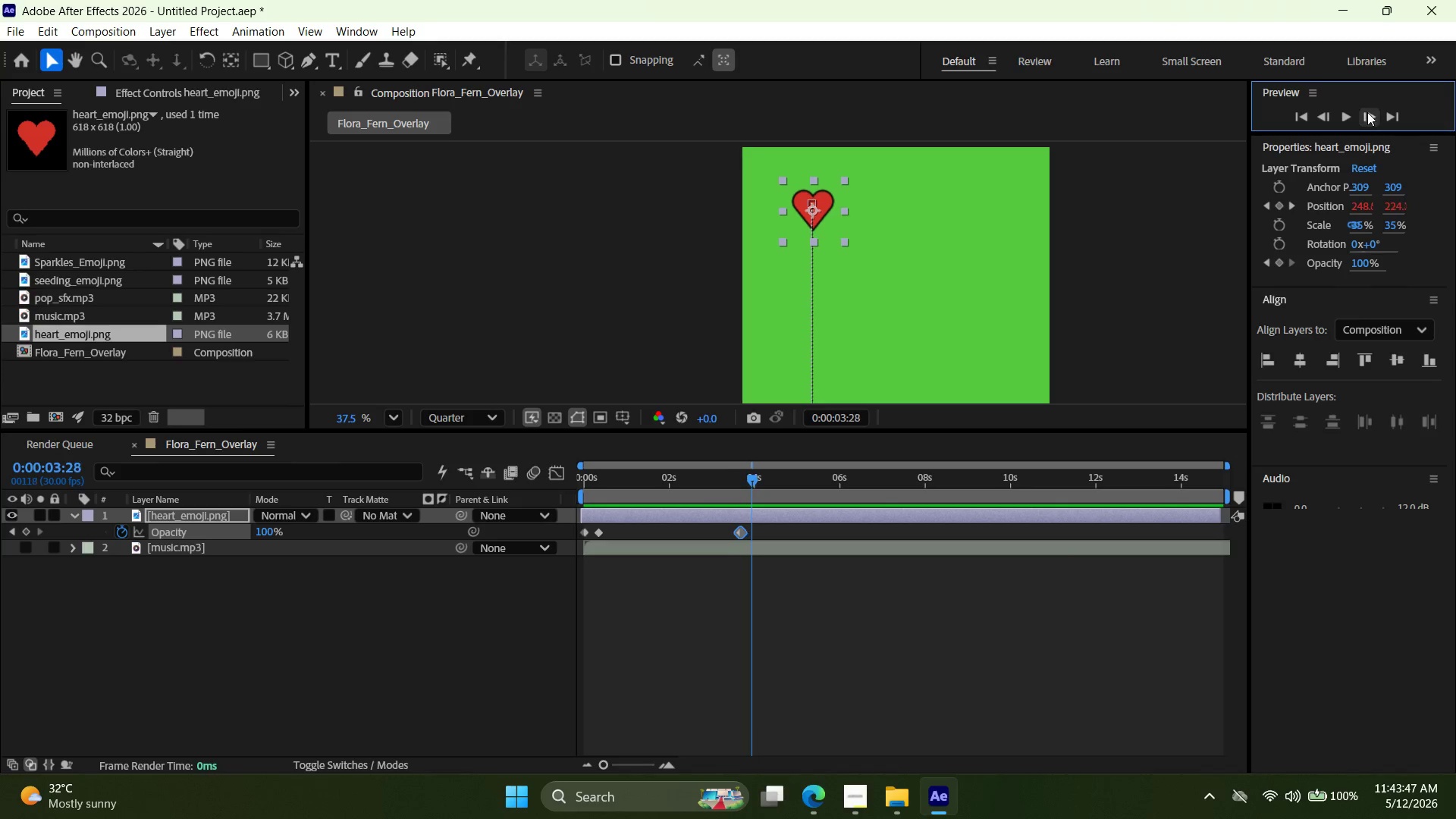 
triple_click([1367, 112])
 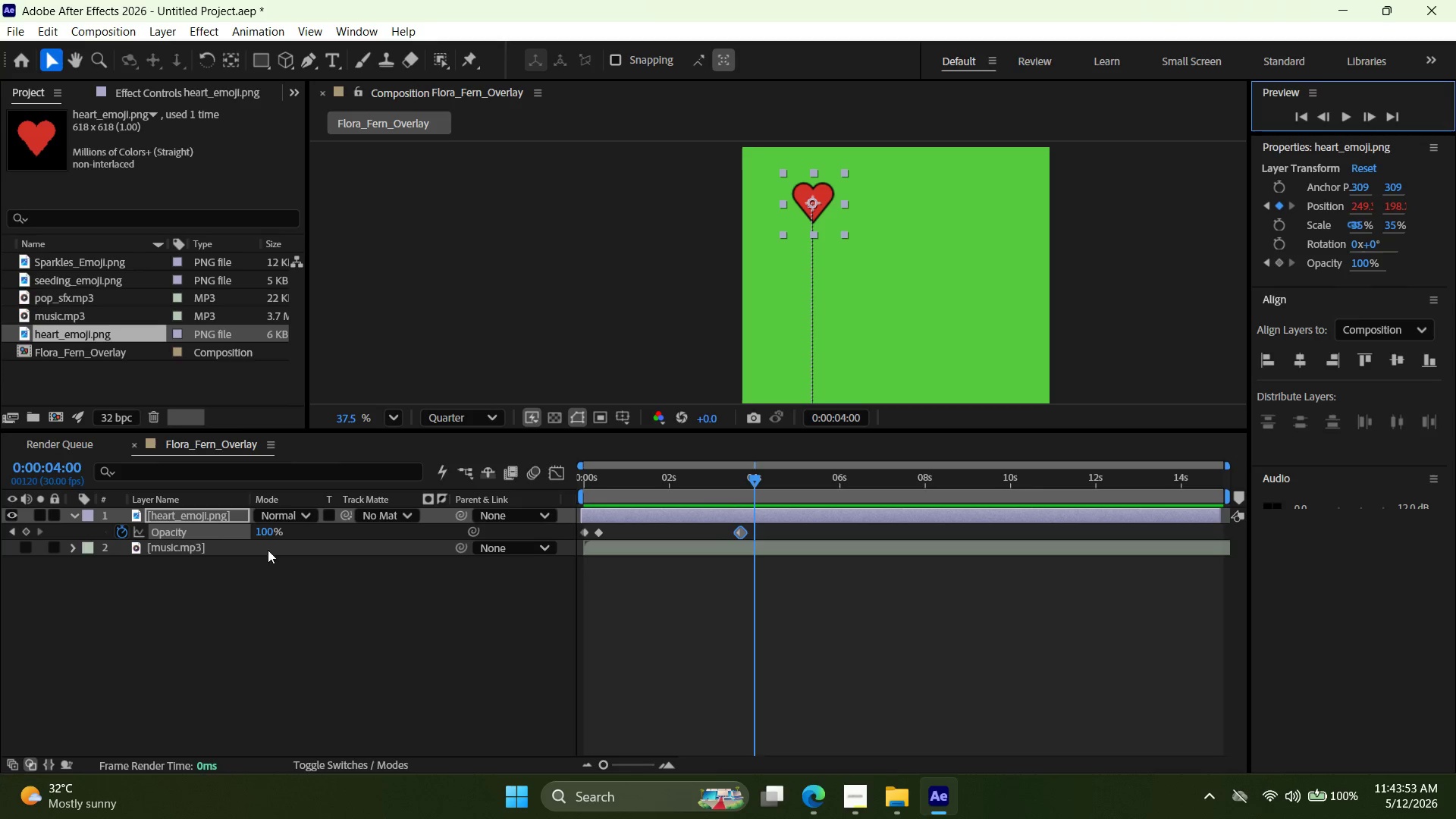 
wait(6.94)
 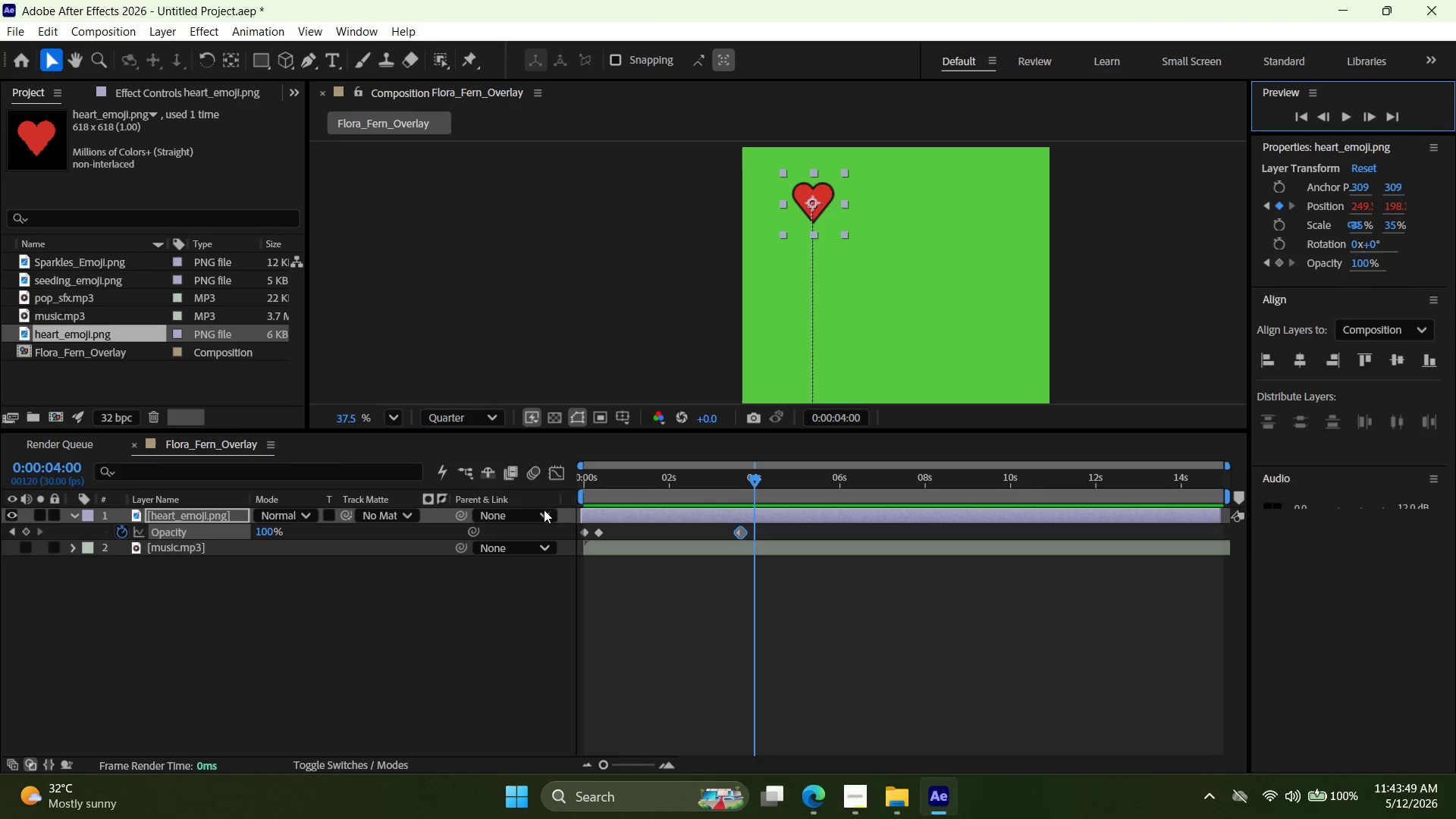 
left_click([26, 529])
 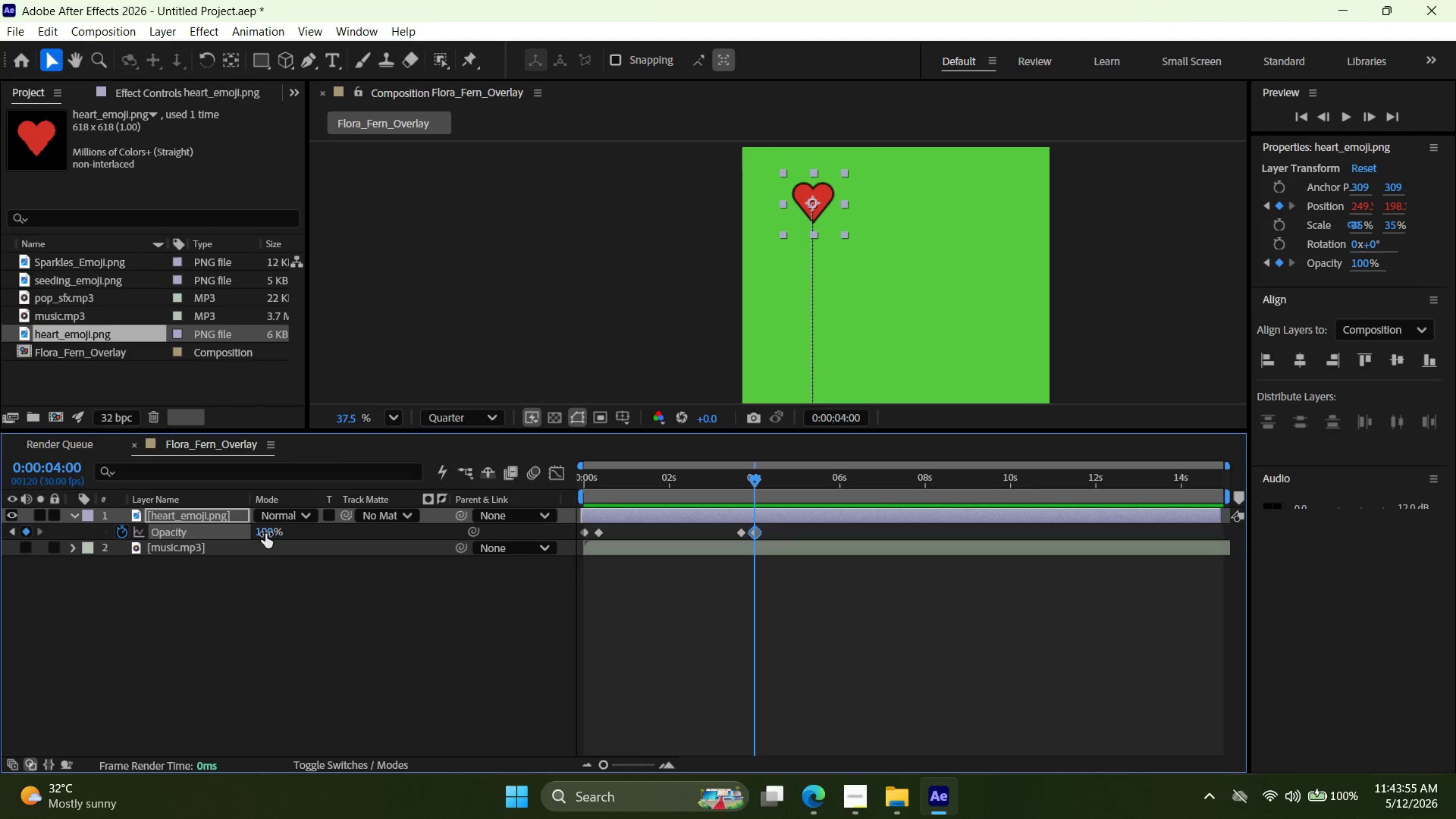 
left_click_drag(start_coordinate=[267, 532], to_coordinate=[0, 535])
 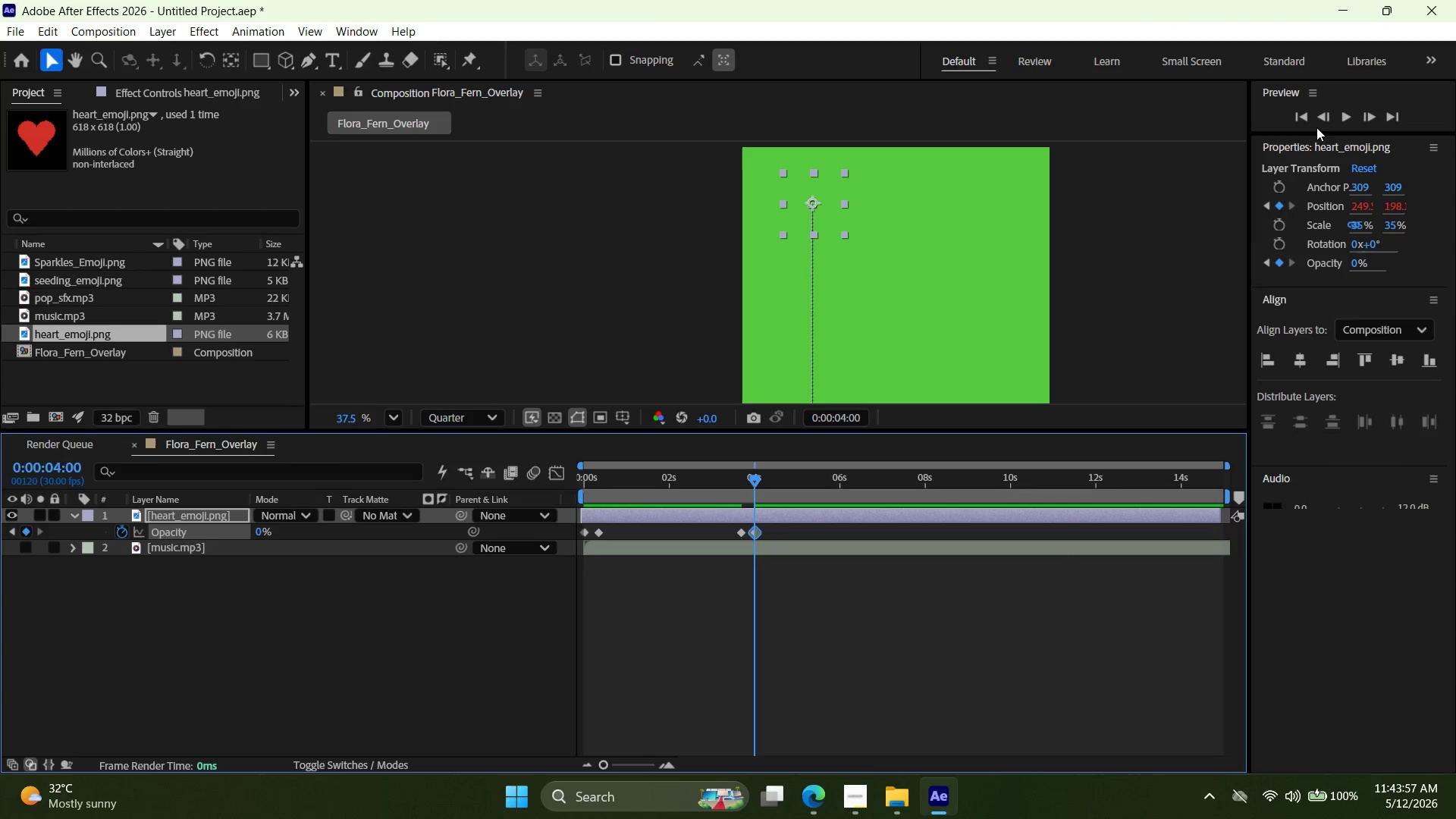 
left_click([1310, 120])
 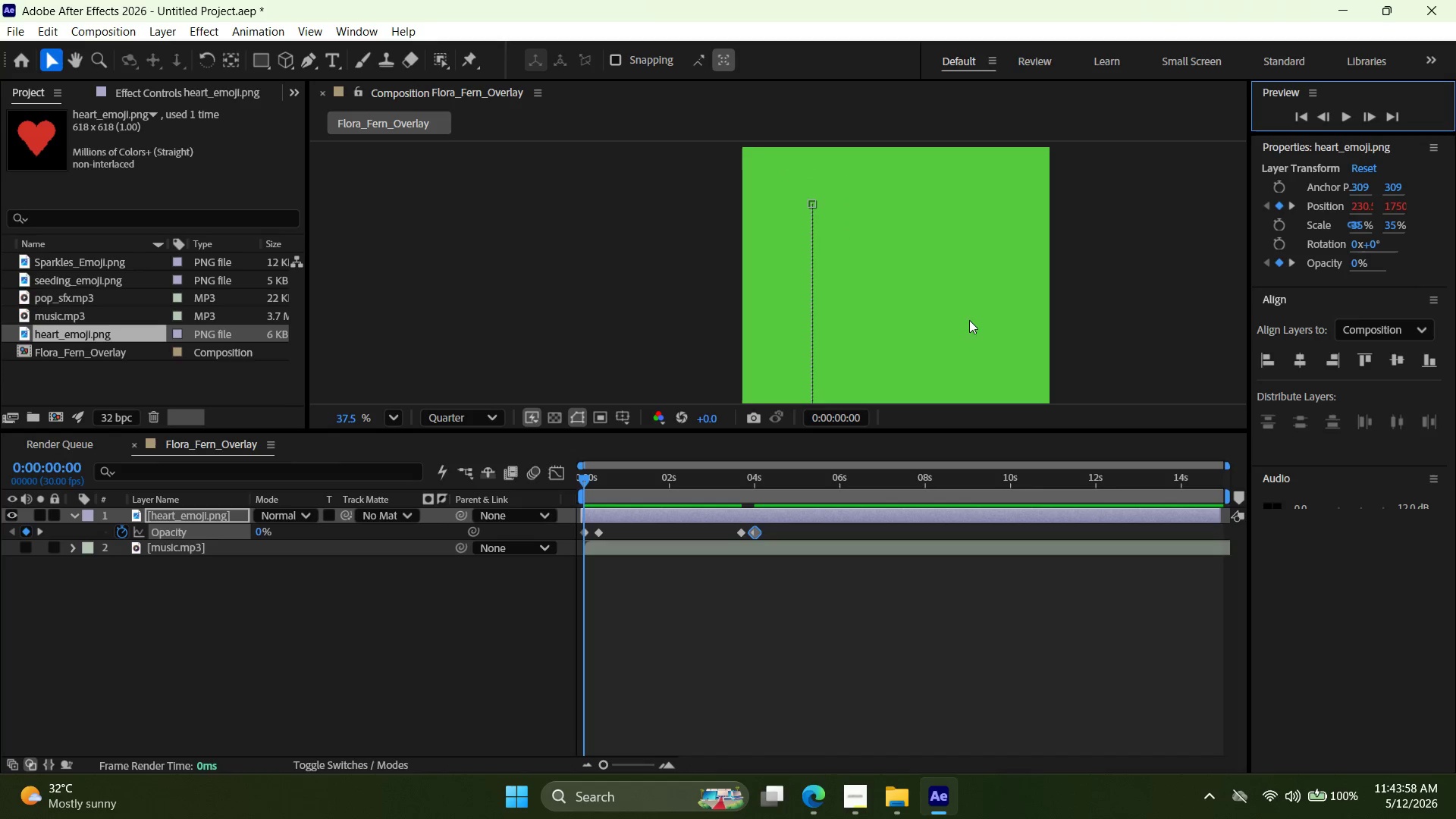 
hold_key(key=AltLeft, duration=0.55)
 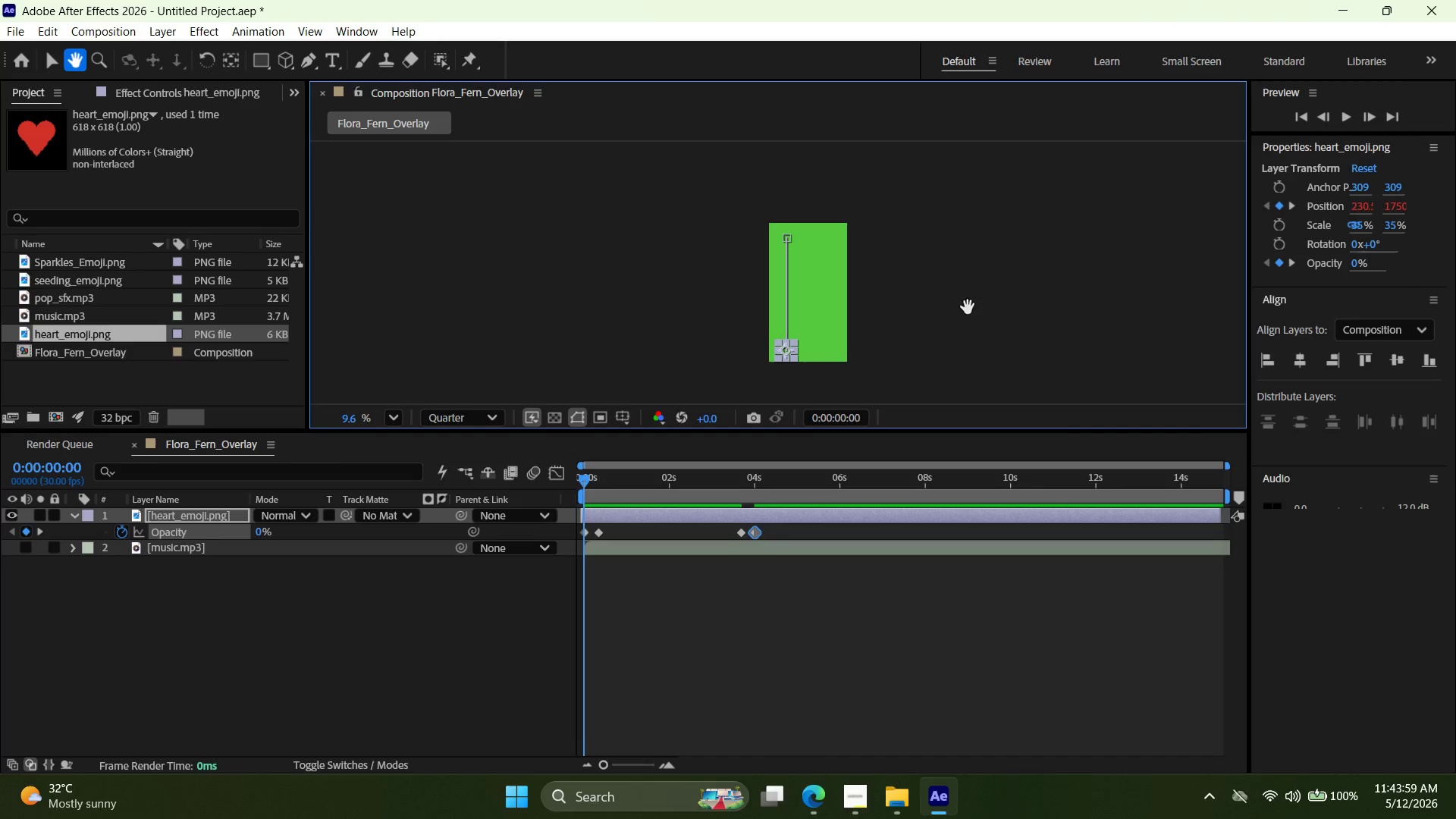 
hold_key(key=Space, duration=0.47)
 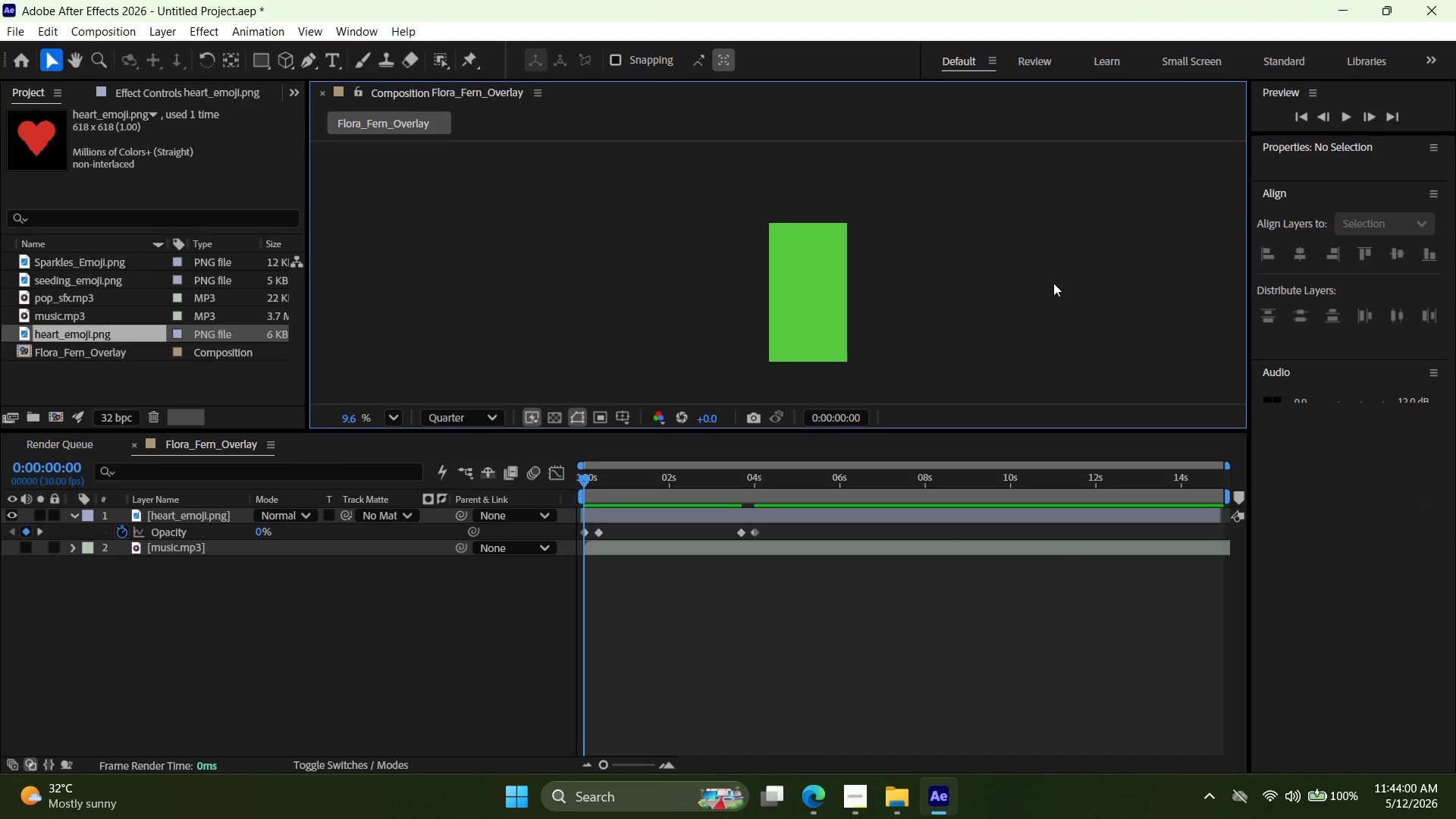 
left_click_drag(start_coordinate=[968, 325], to_coordinate=[968, 307])
 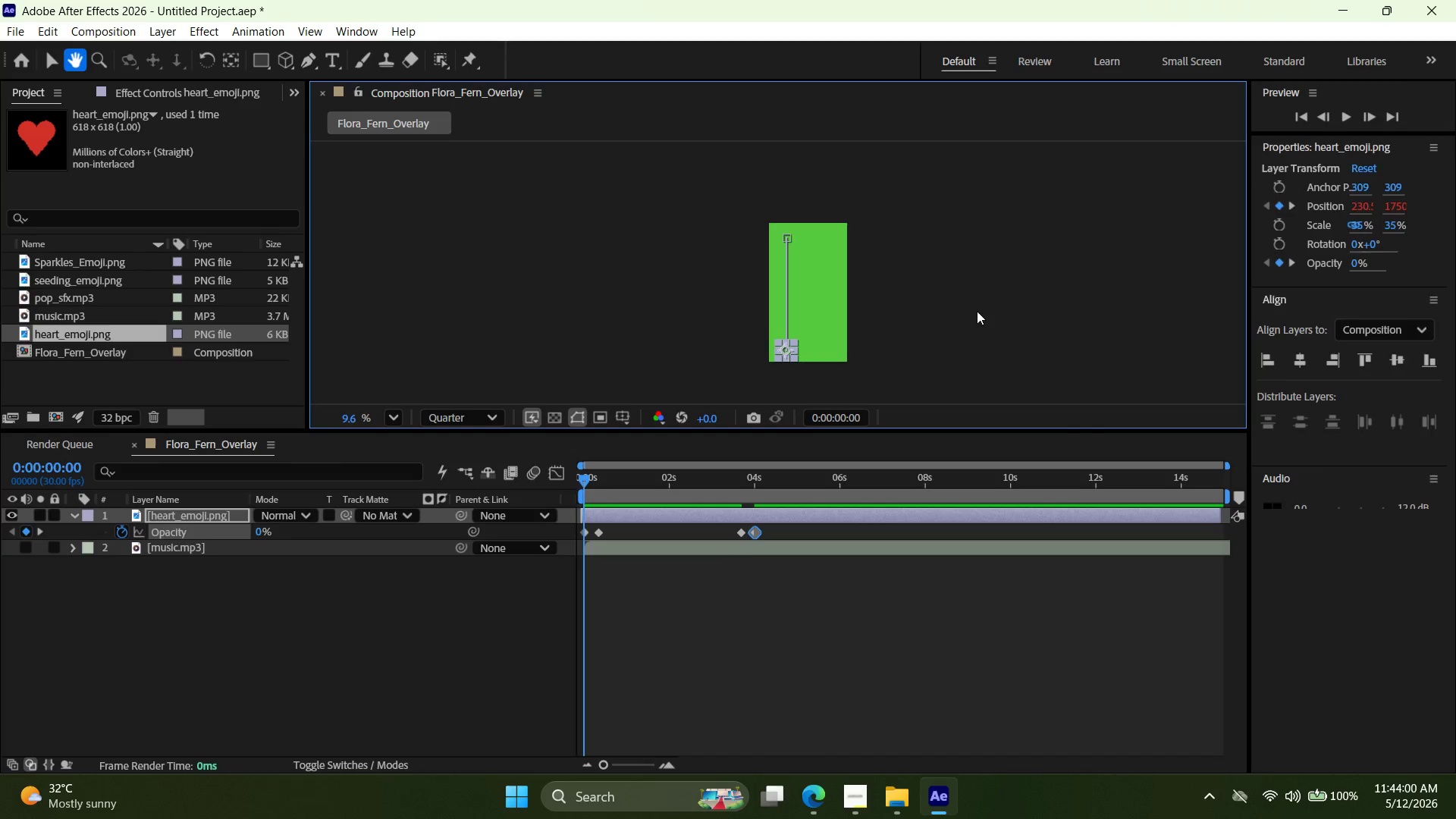 
scroll: coordinate [975, 312], scroll_direction: down, amount: 10.0
 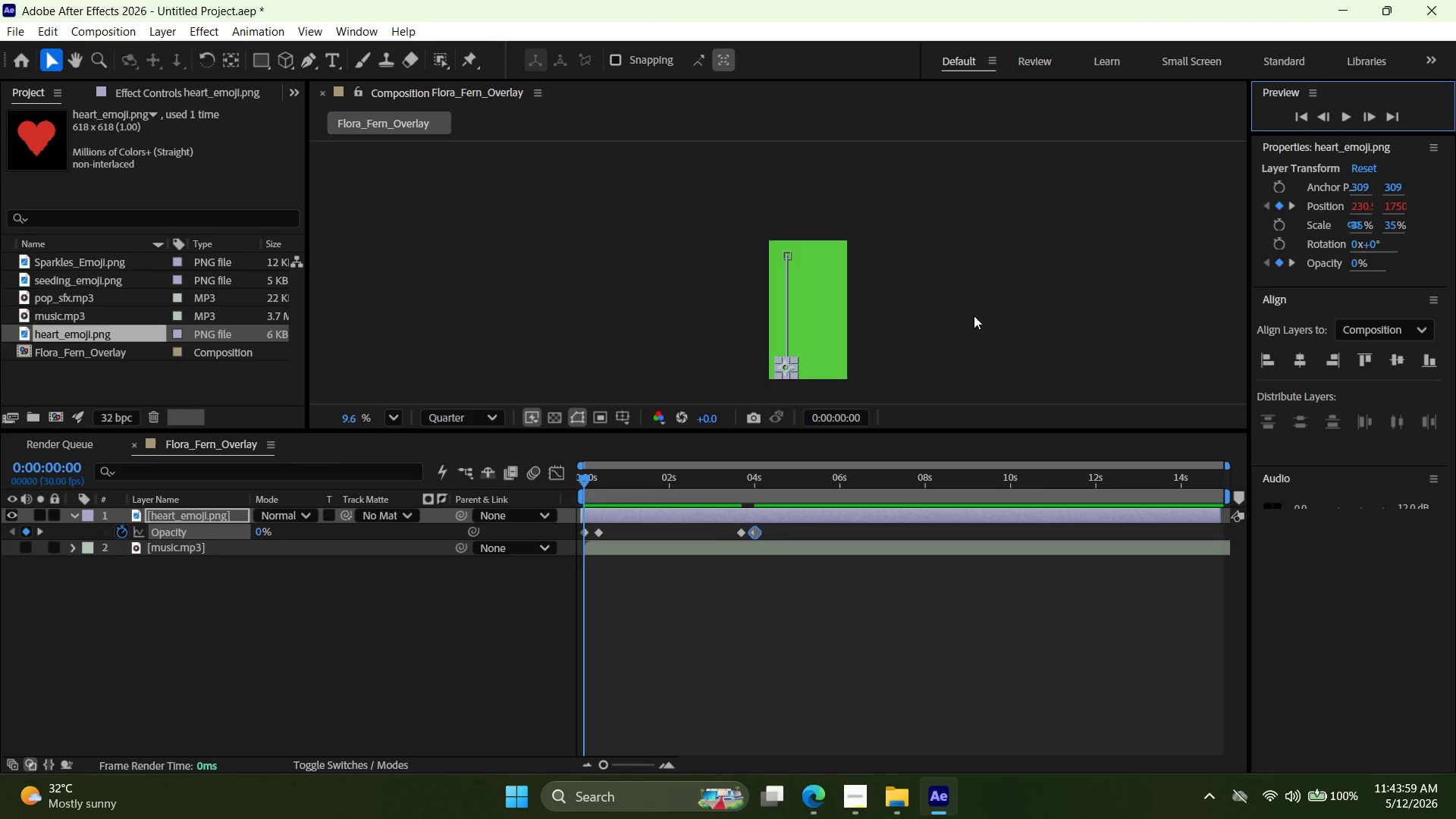 
double_click([980, 312])
 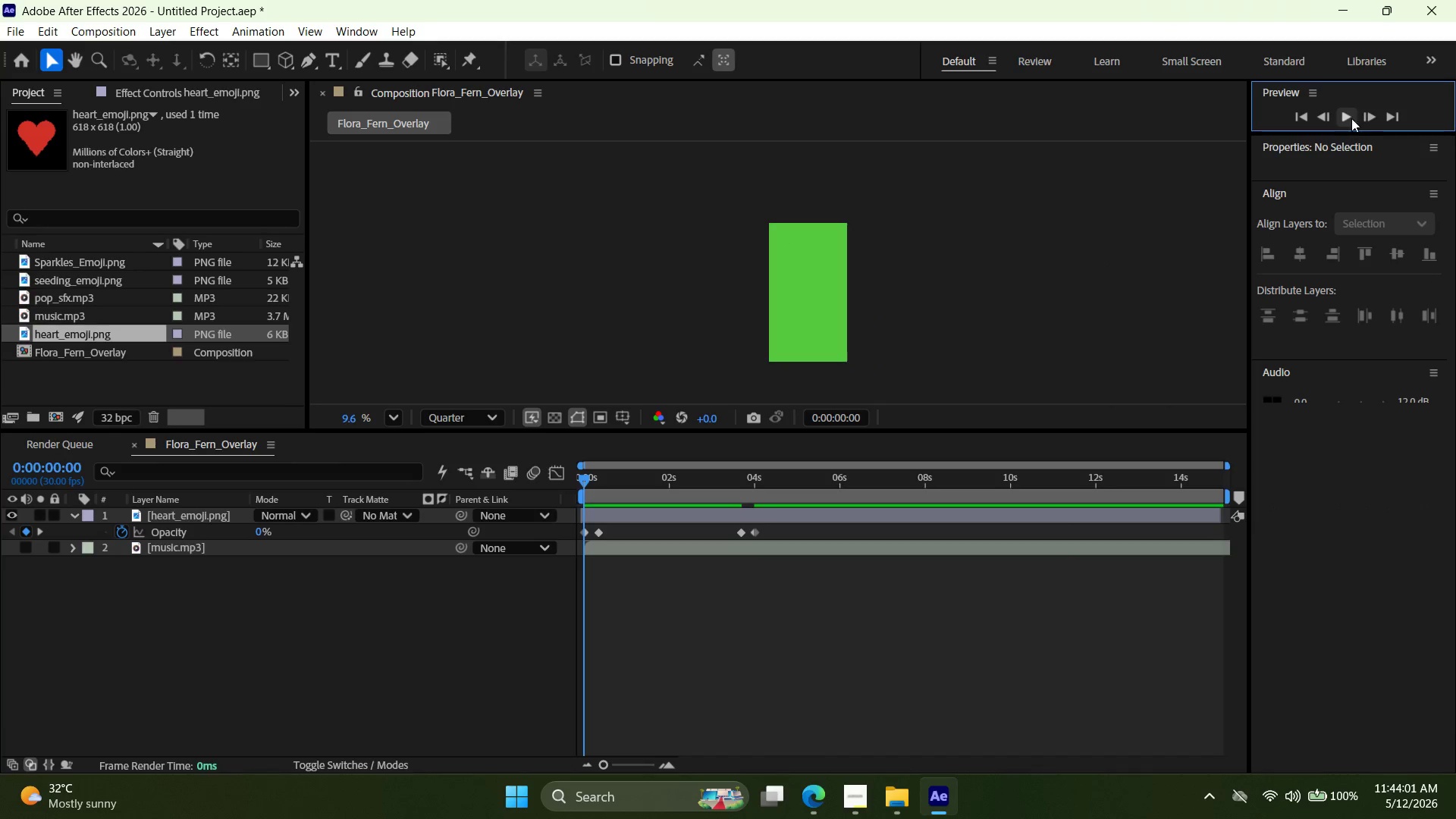 
left_click([1351, 116])
 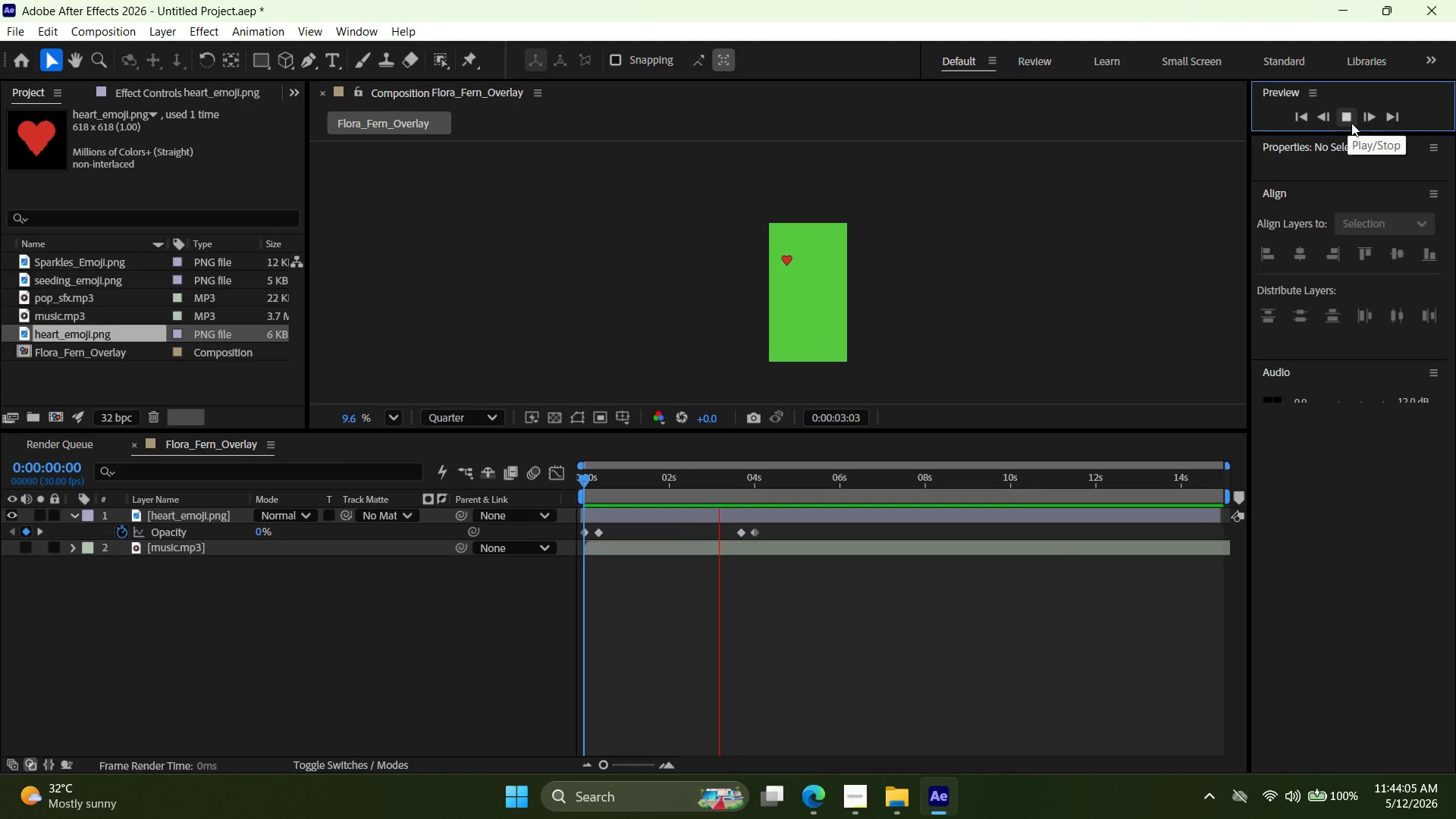 
left_click([1351, 123])
 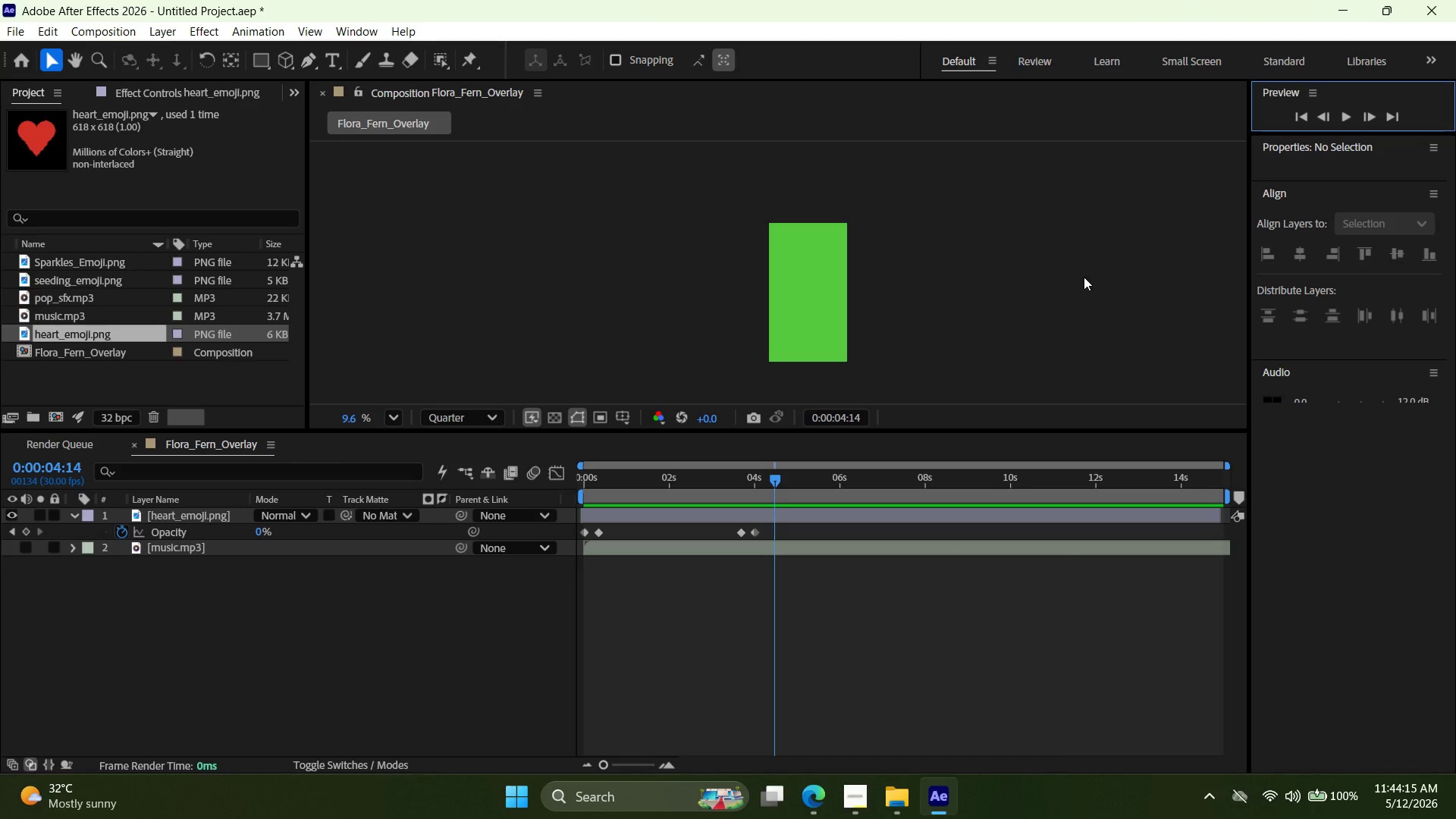 
wait(14.03)
 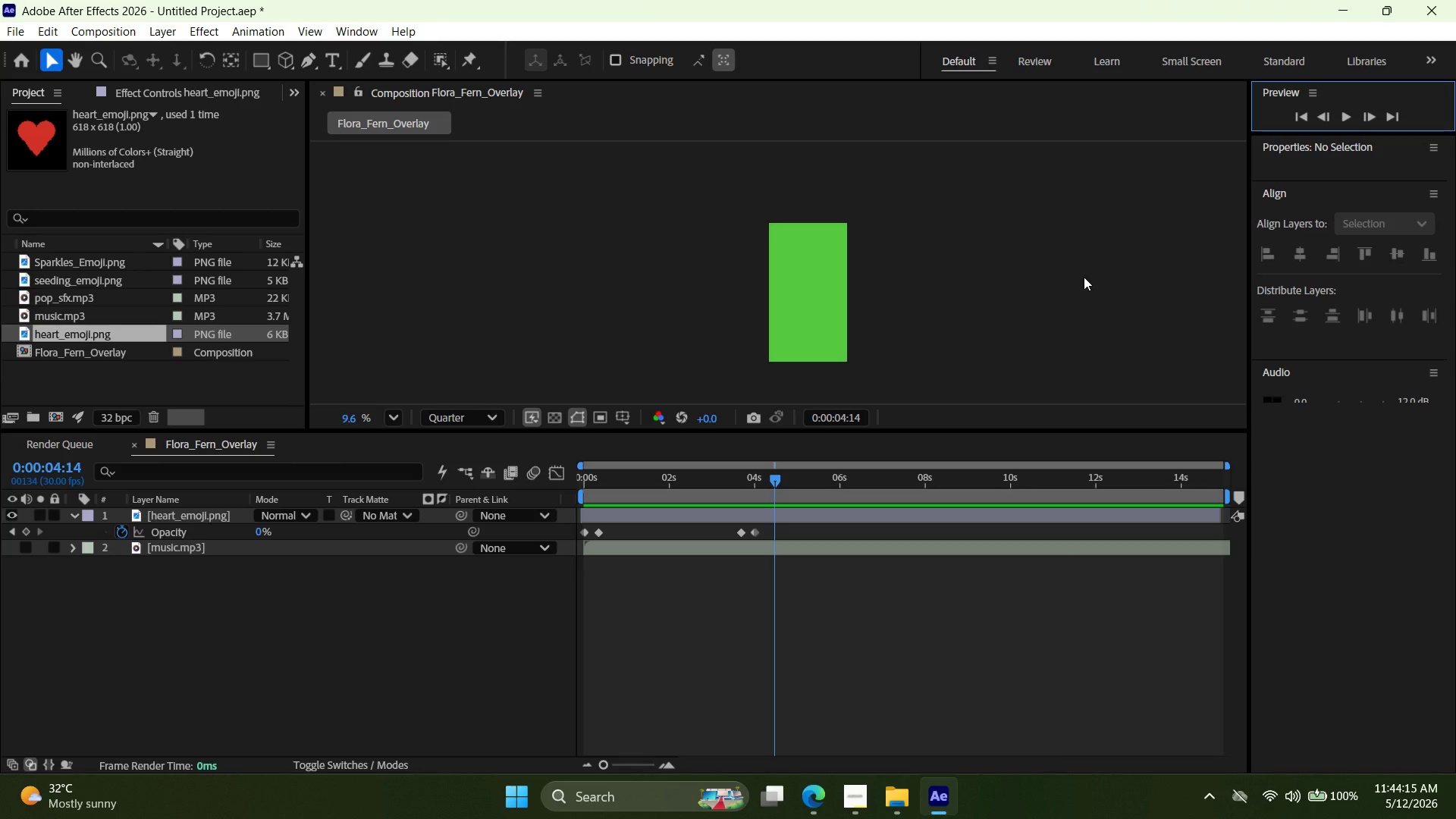 
left_click_drag(start_coordinate=[777, 474], to_coordinate=[423, 496])
 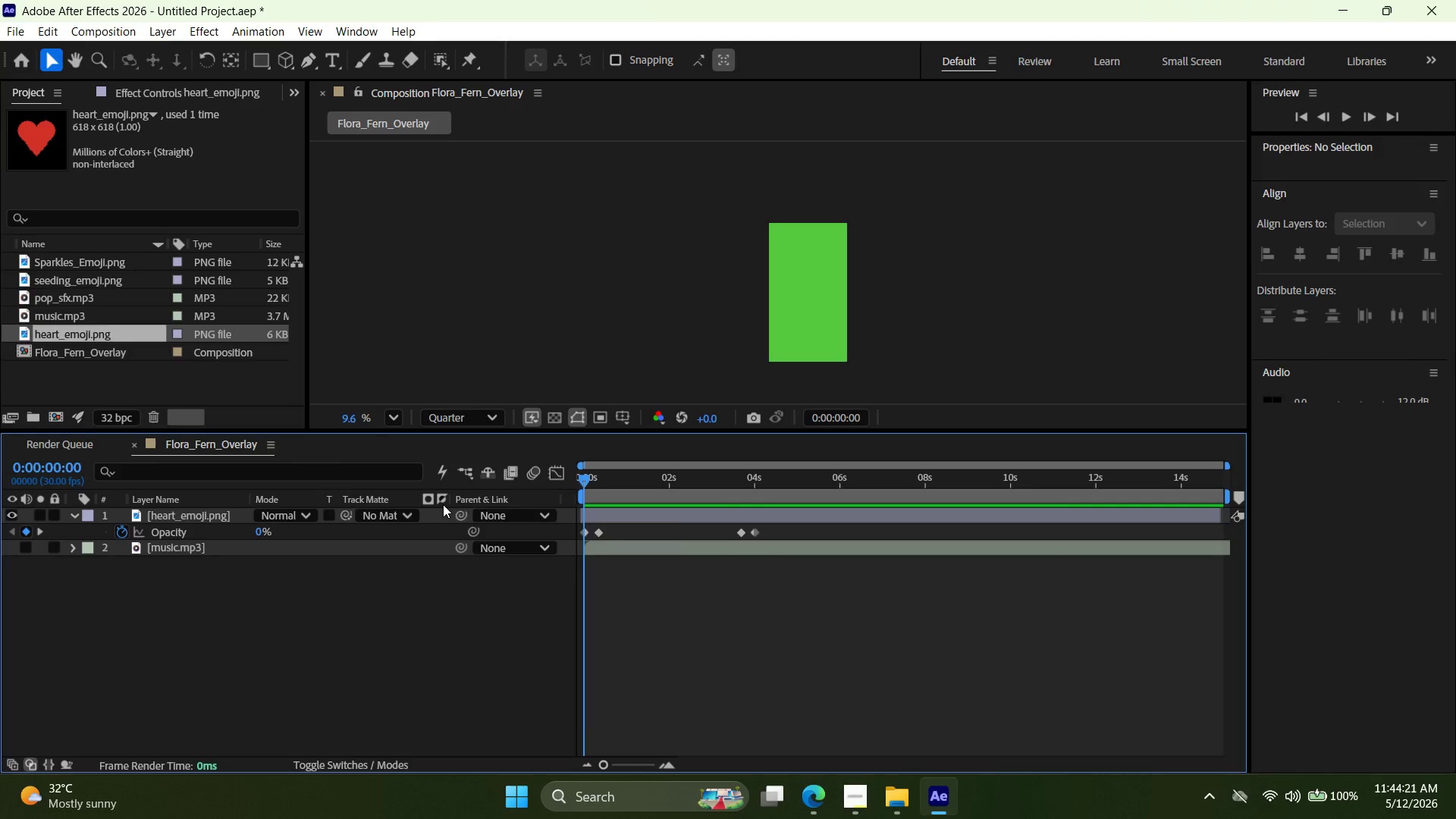 
key(S)
 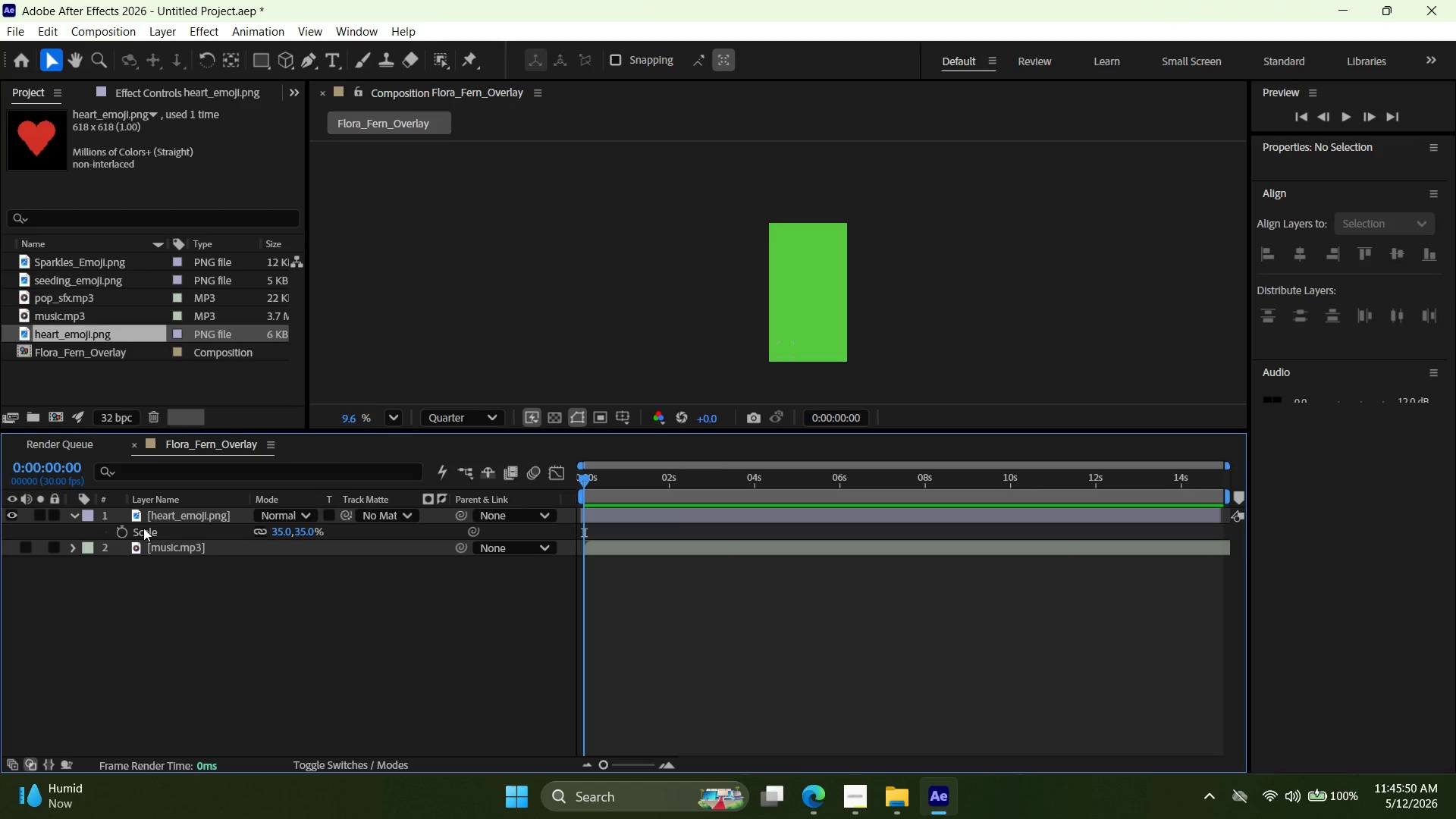 
wait(92.98)
 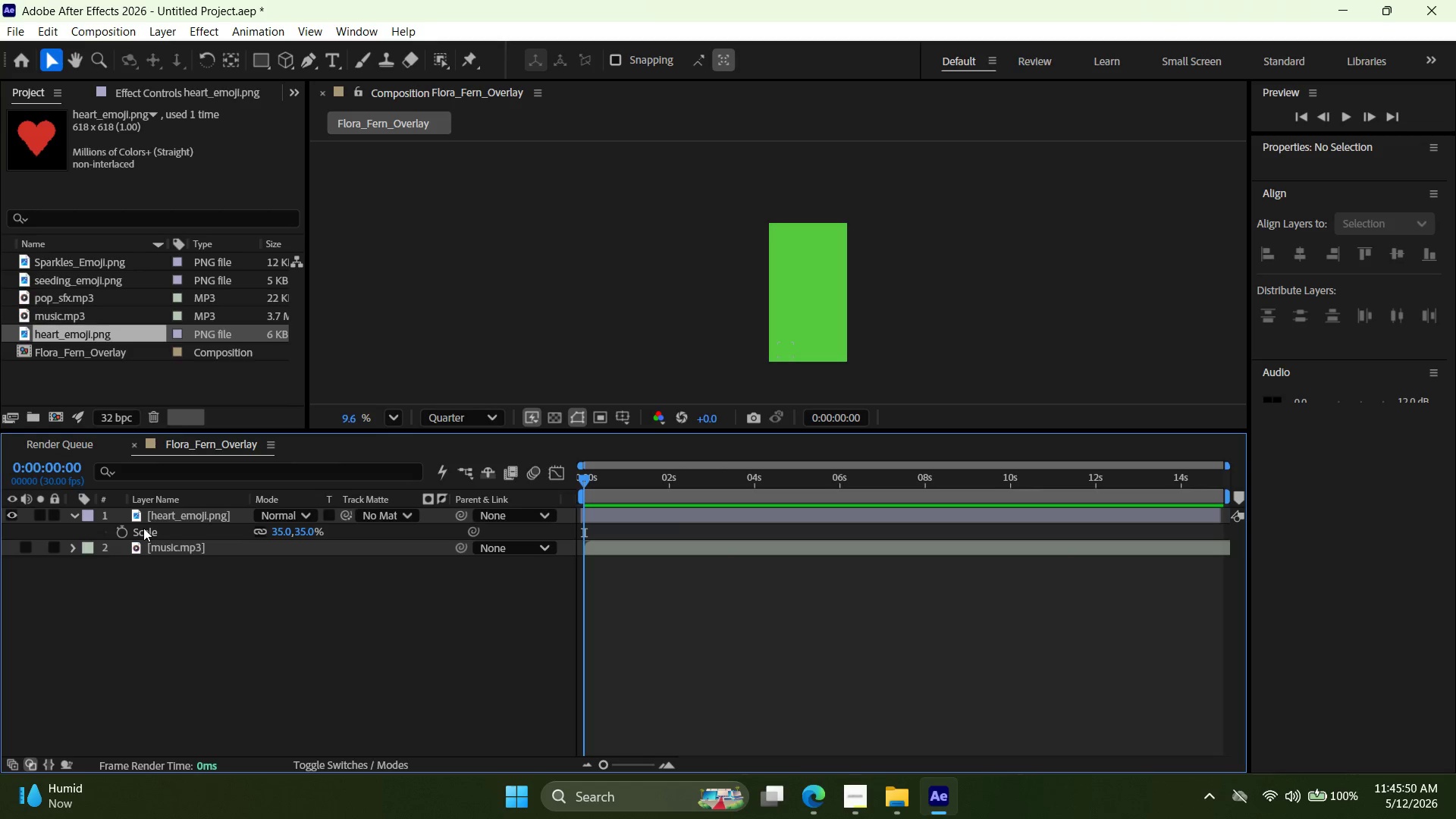 
left_click([1352, 117])
 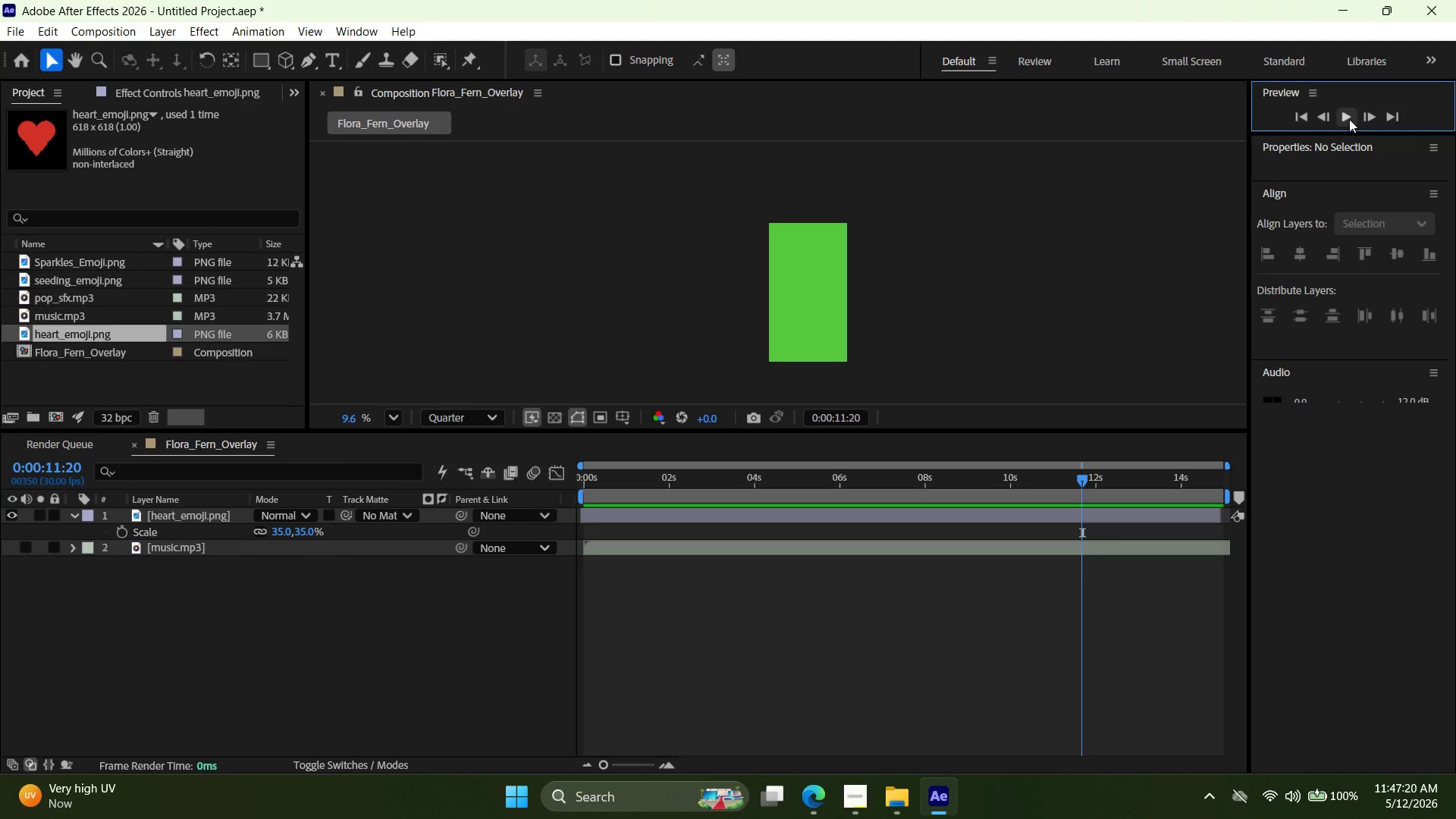 
wait(90.53)
 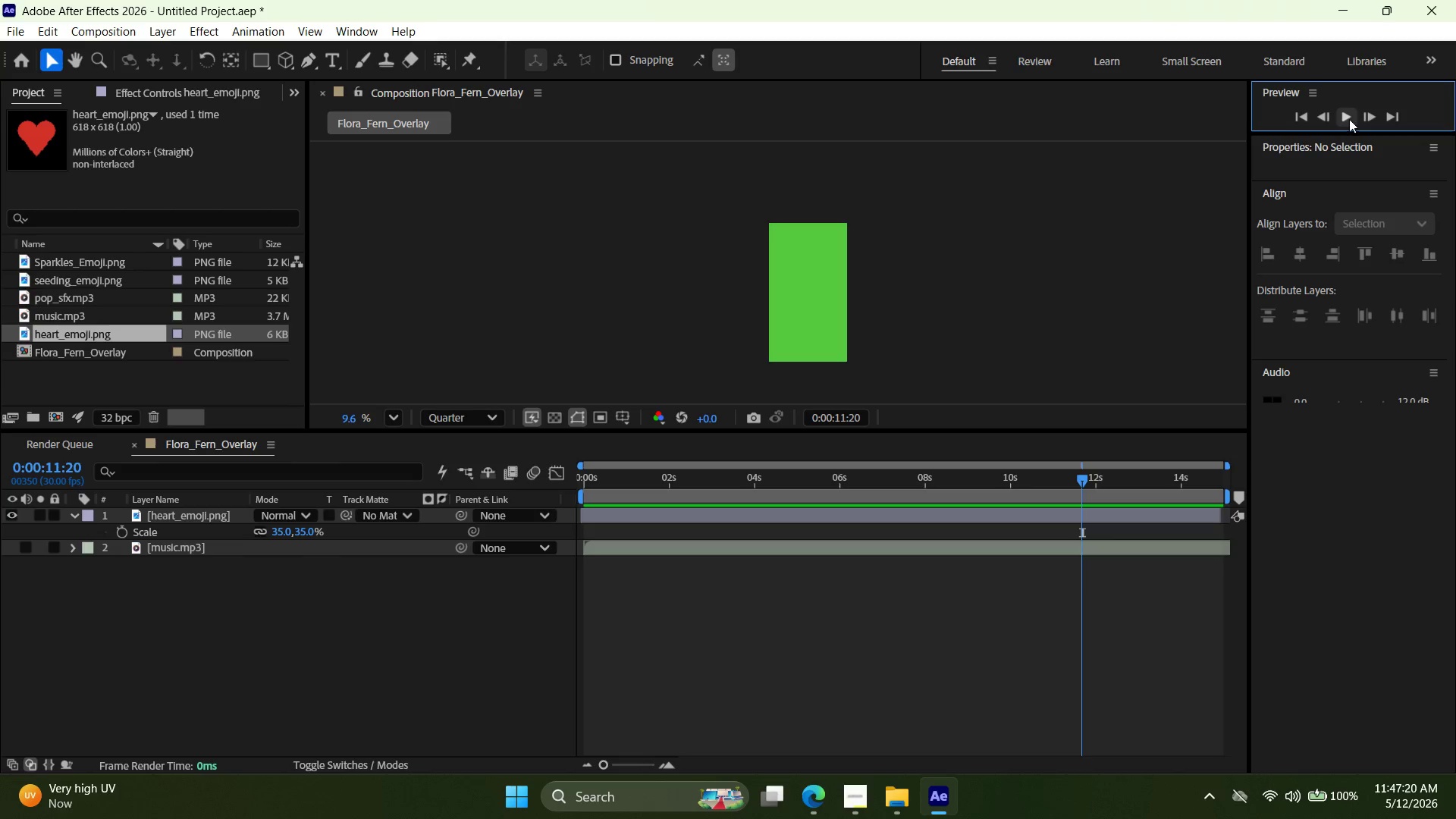 
left_click([1339, 118])
 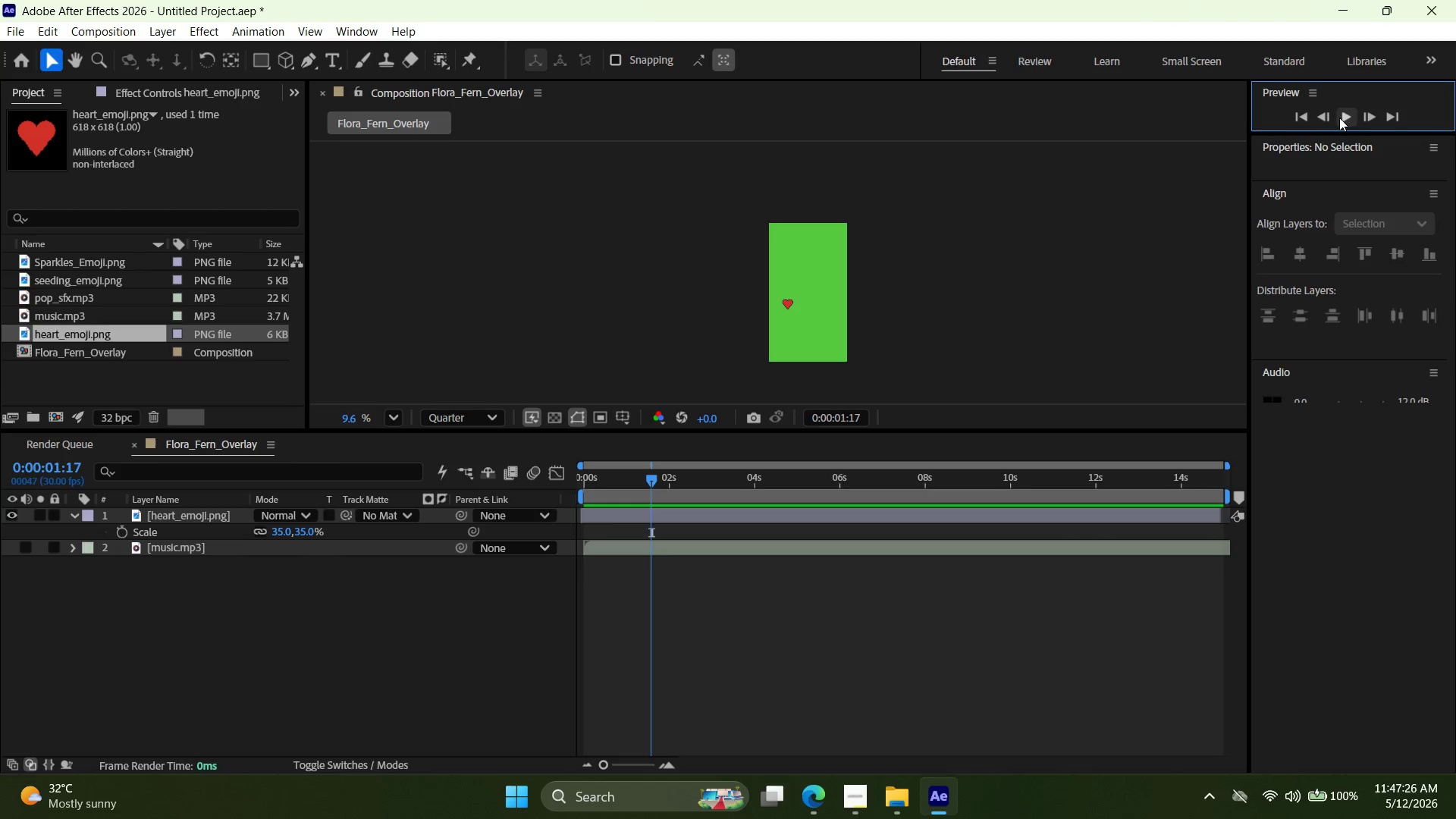 
left_click([1341, 121])
 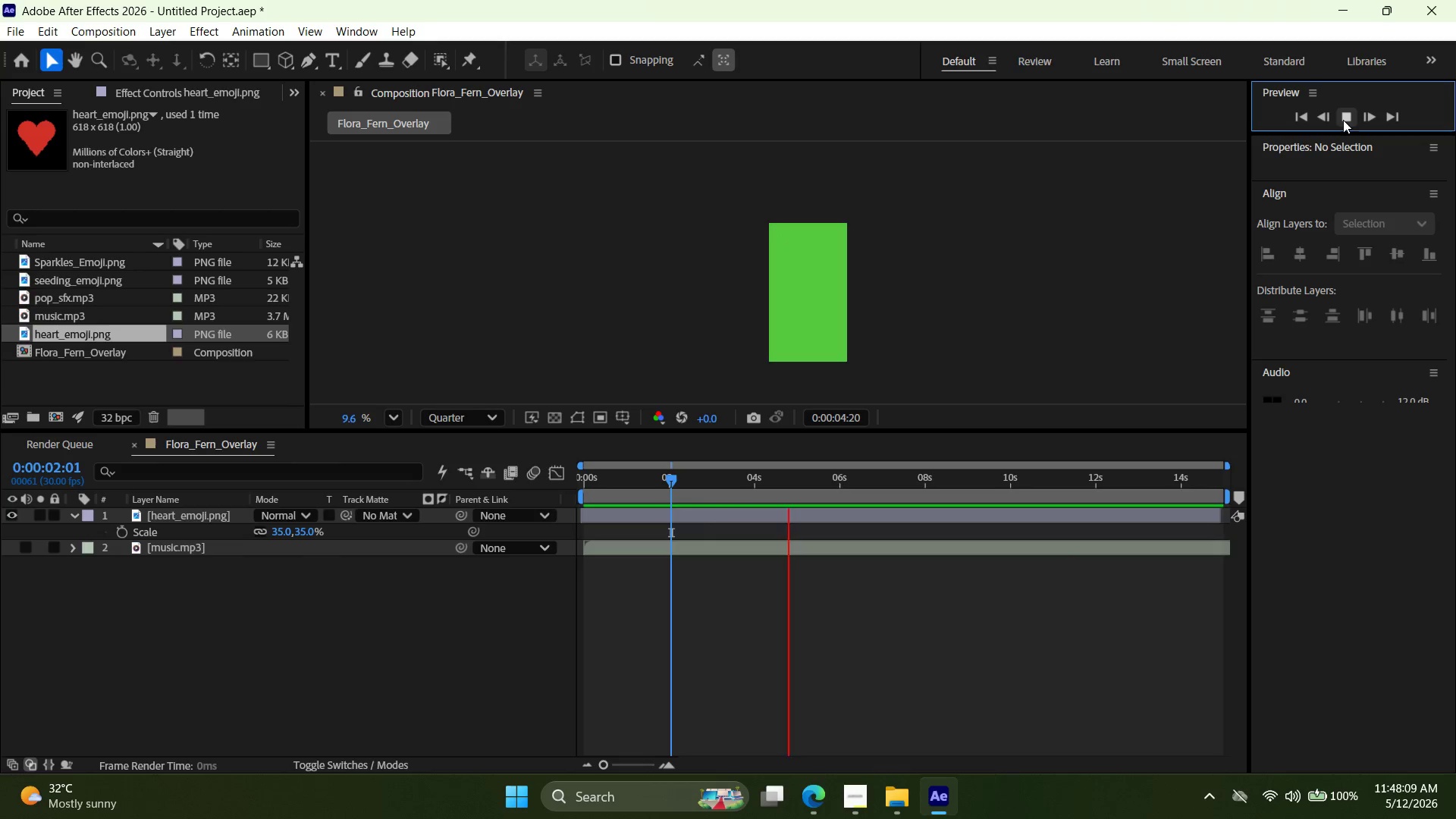 
wait(48.66)
 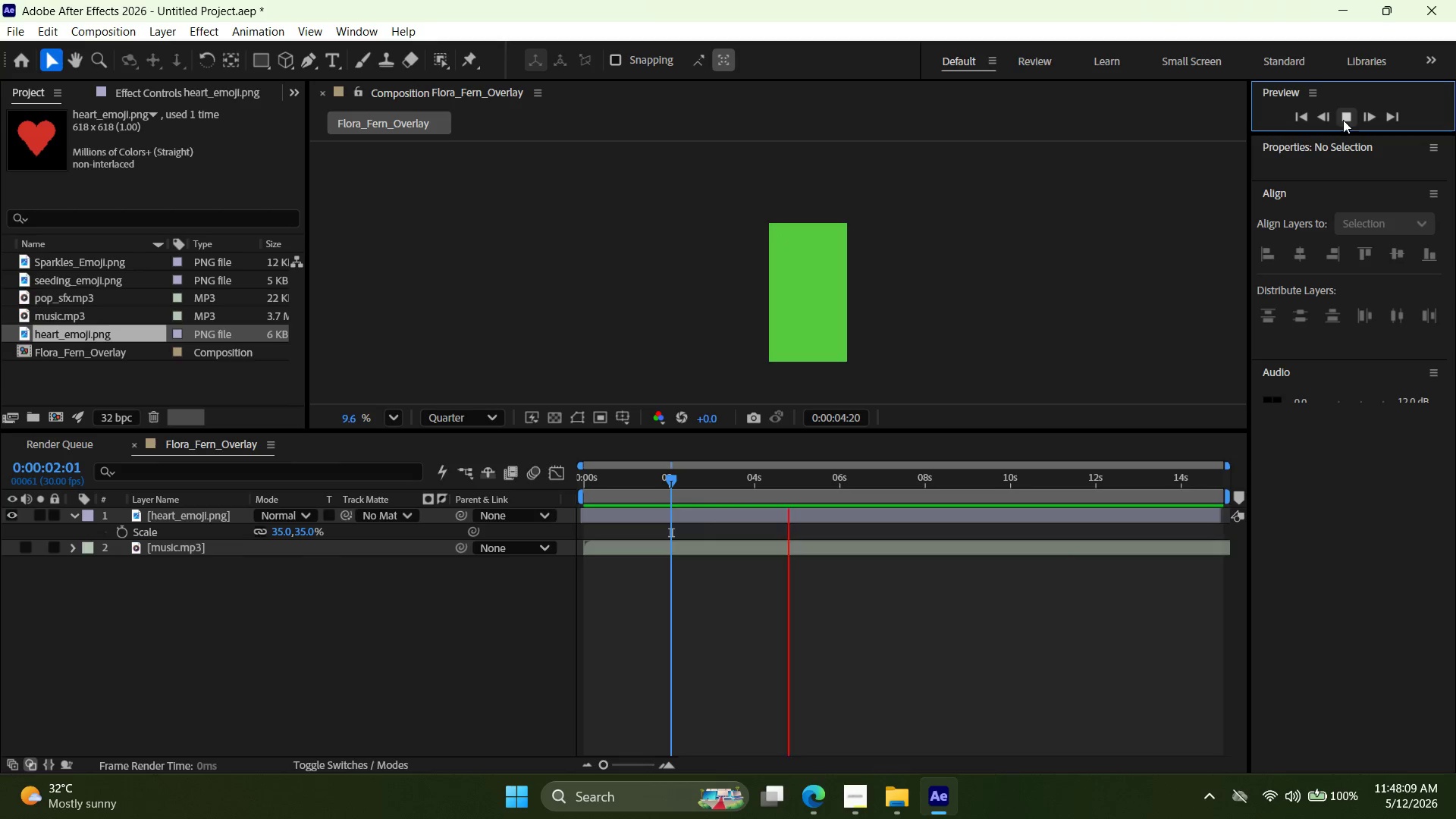 
left_click([1354, 115])
 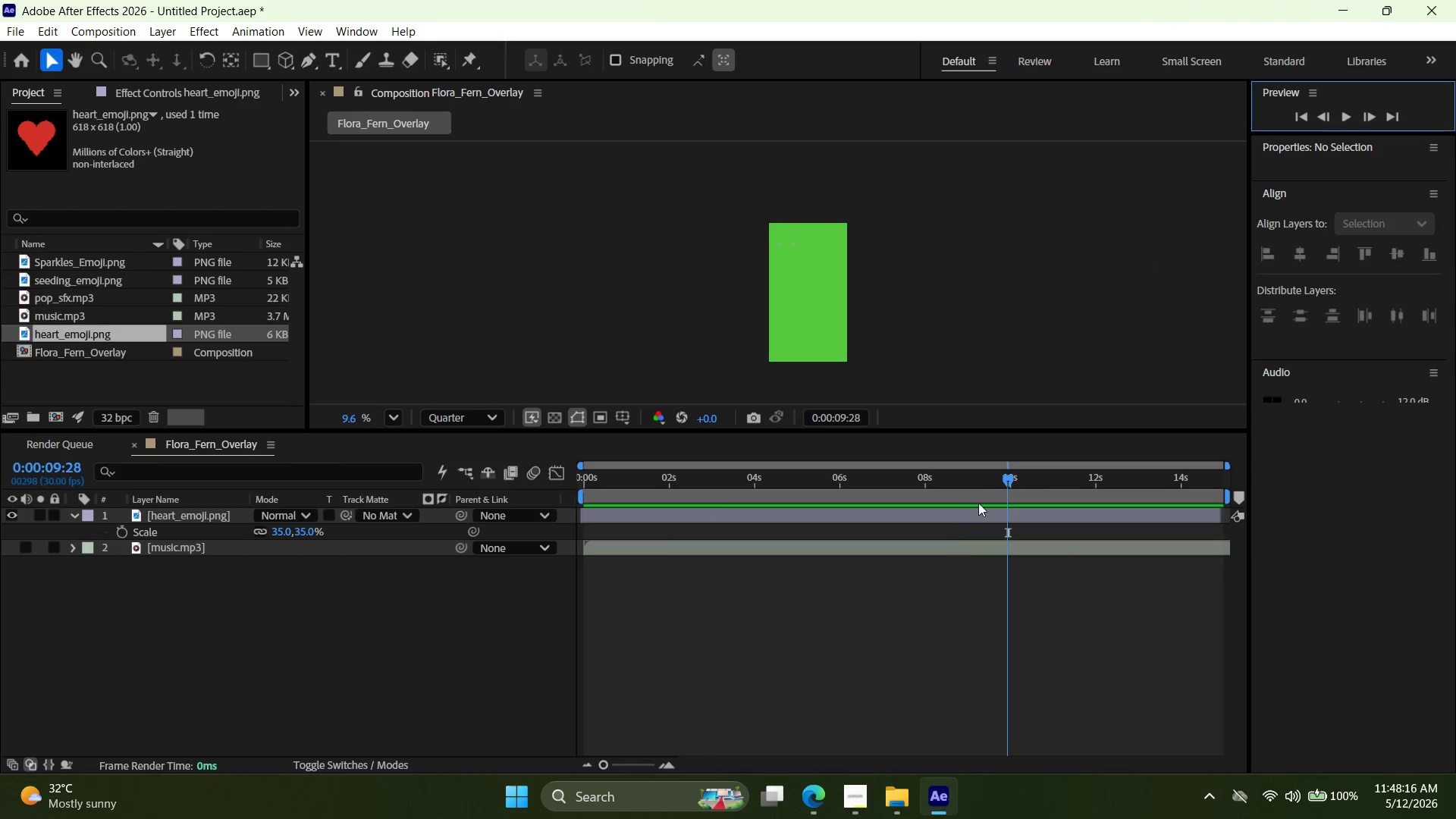 
left_click_drag(start_coordinate=[1006, 492], to_coordinate=[573, 434])
 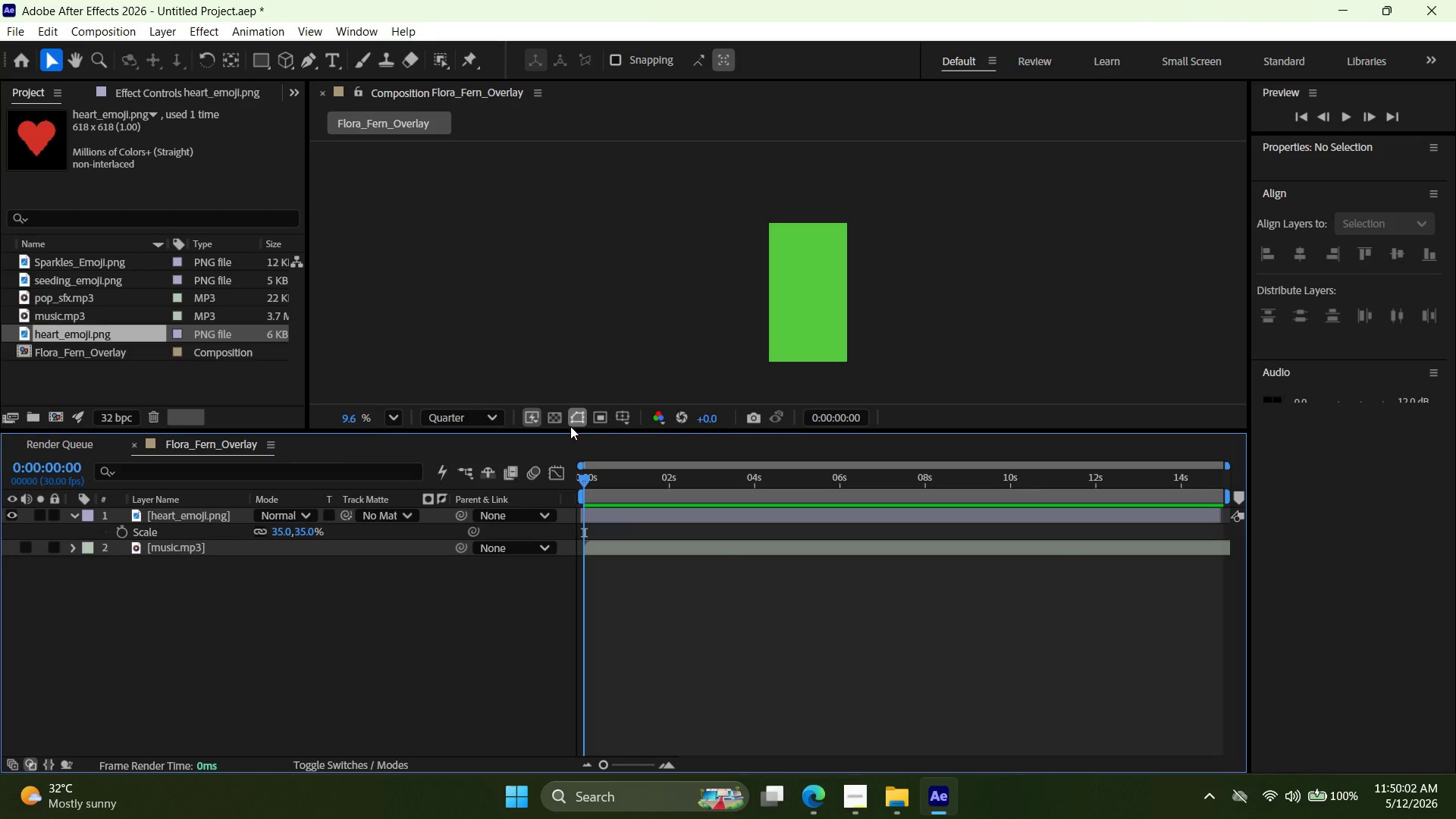 
wait(50.12)
 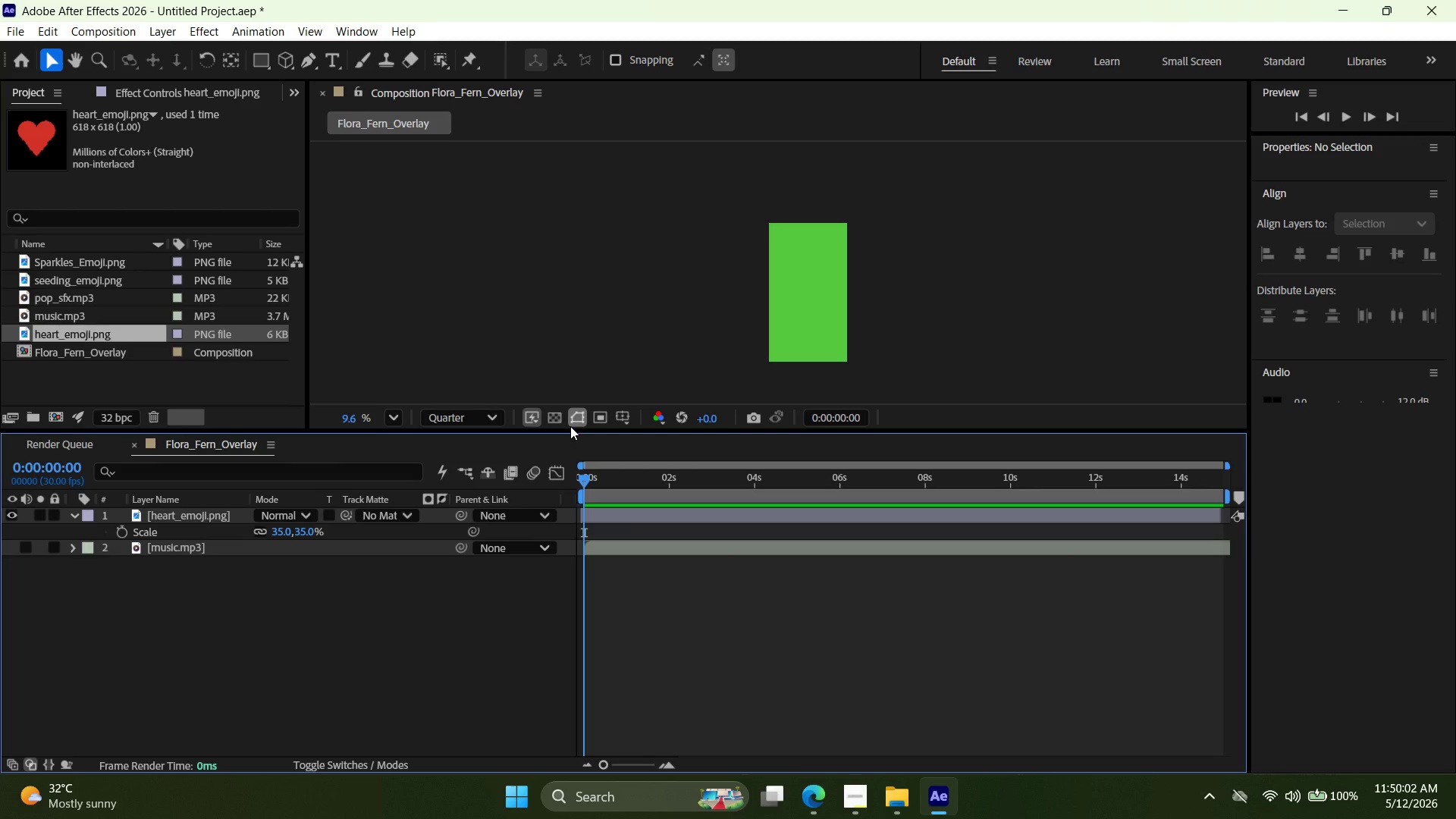 
left_click([1342, 111])
 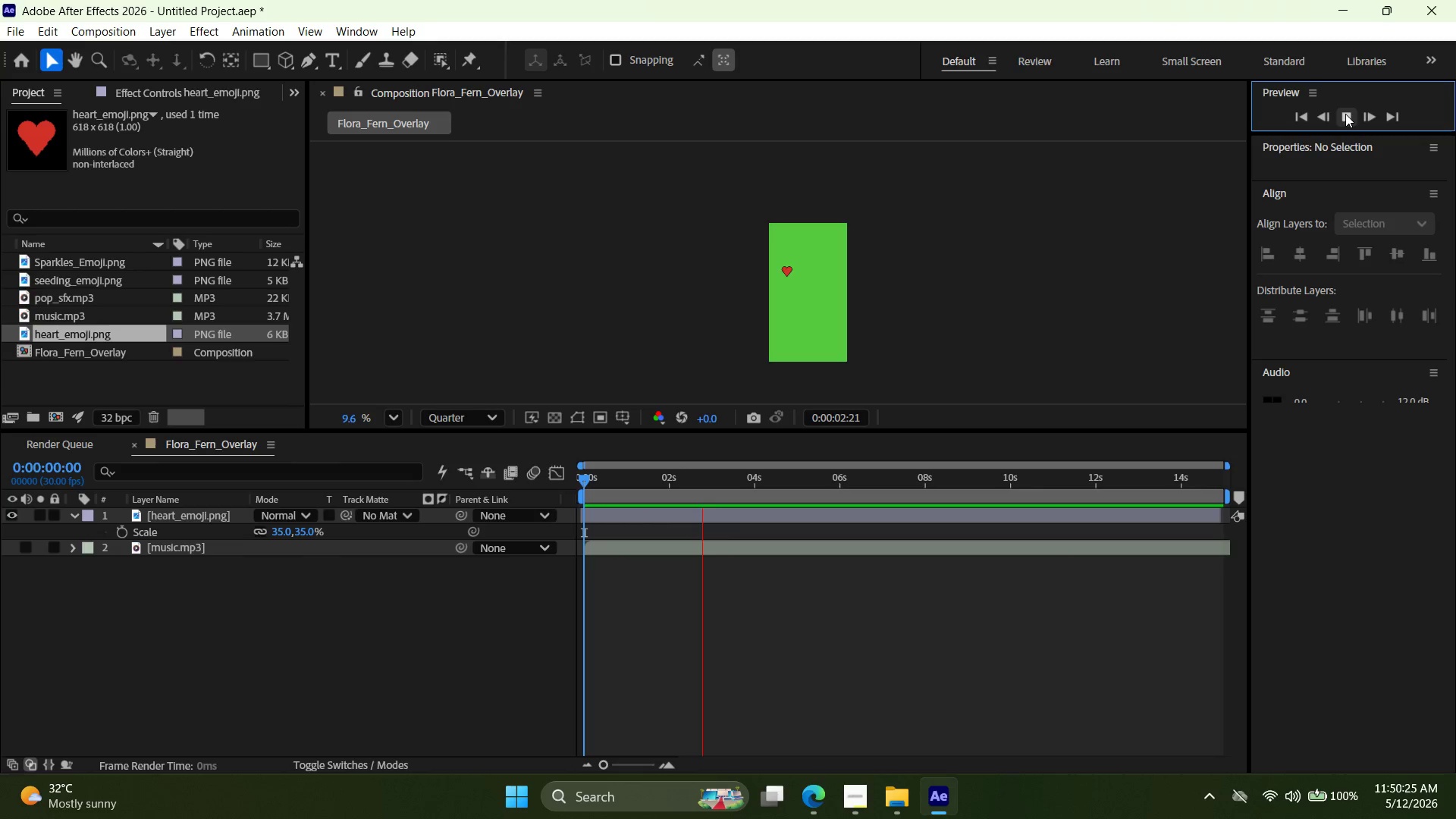 
wait(22.92)
 